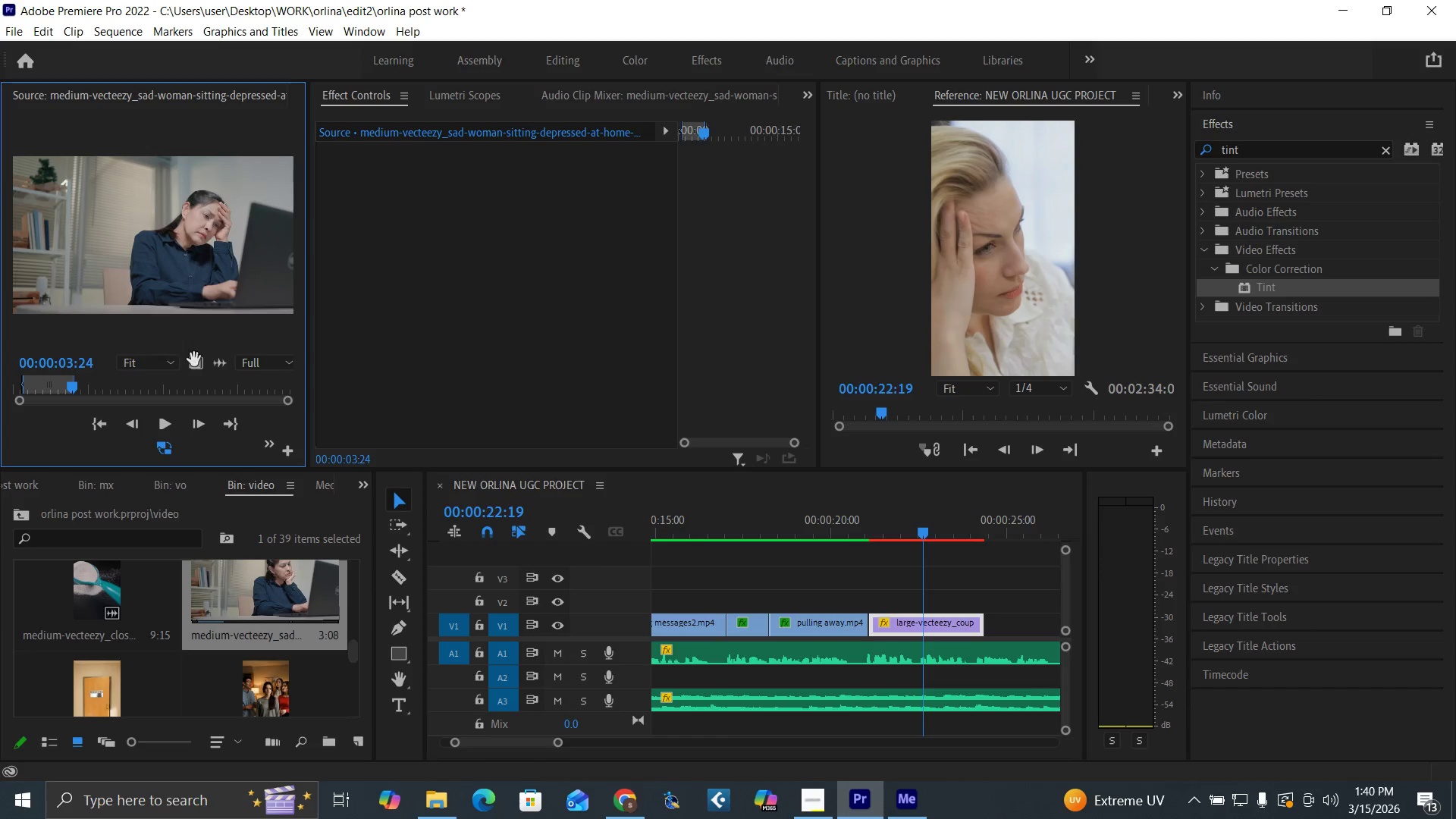 
left_click_drag(start_coordinate=[198, 360], to_coordinate=[949, 593])
 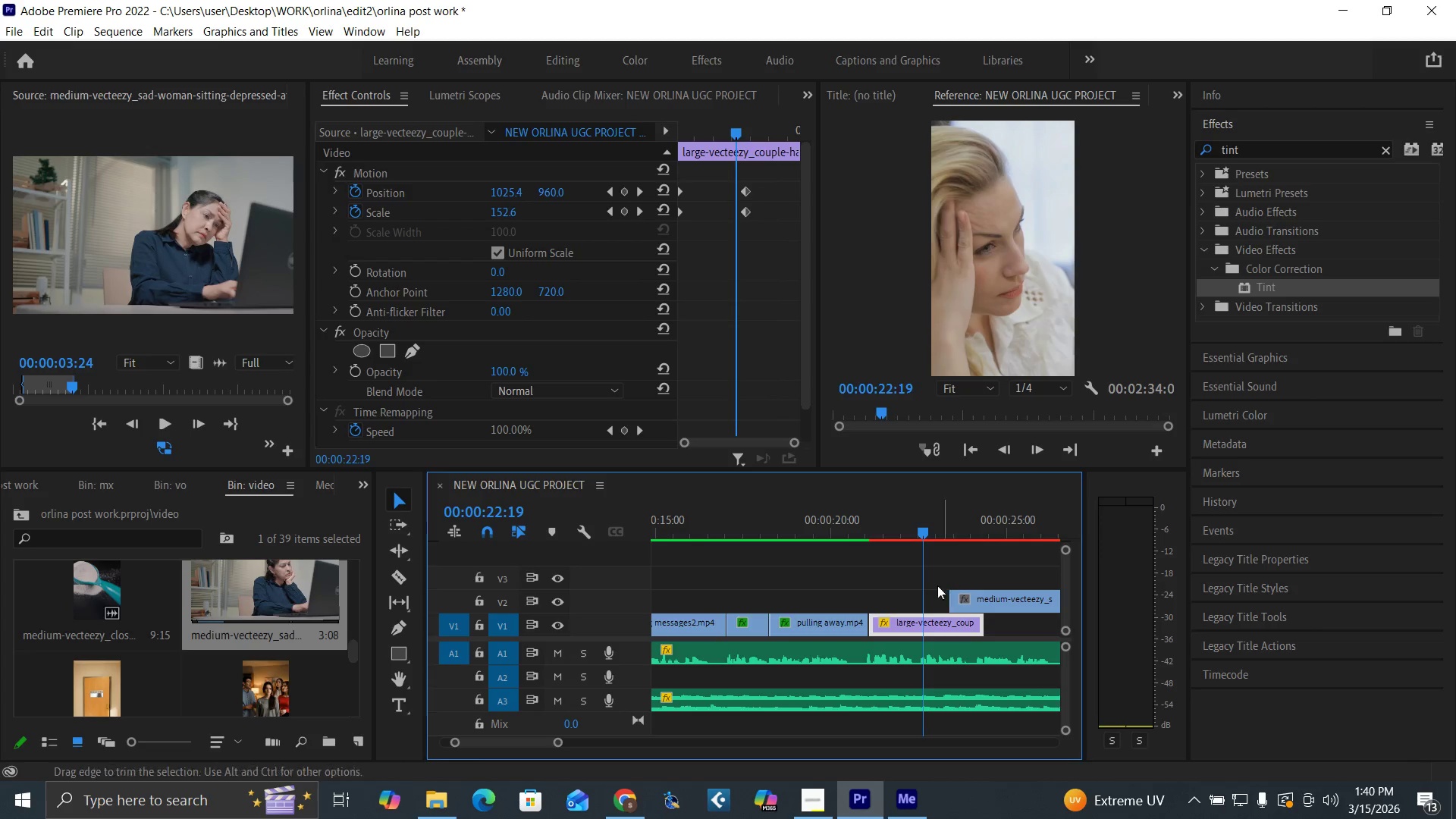 
key(Space)
 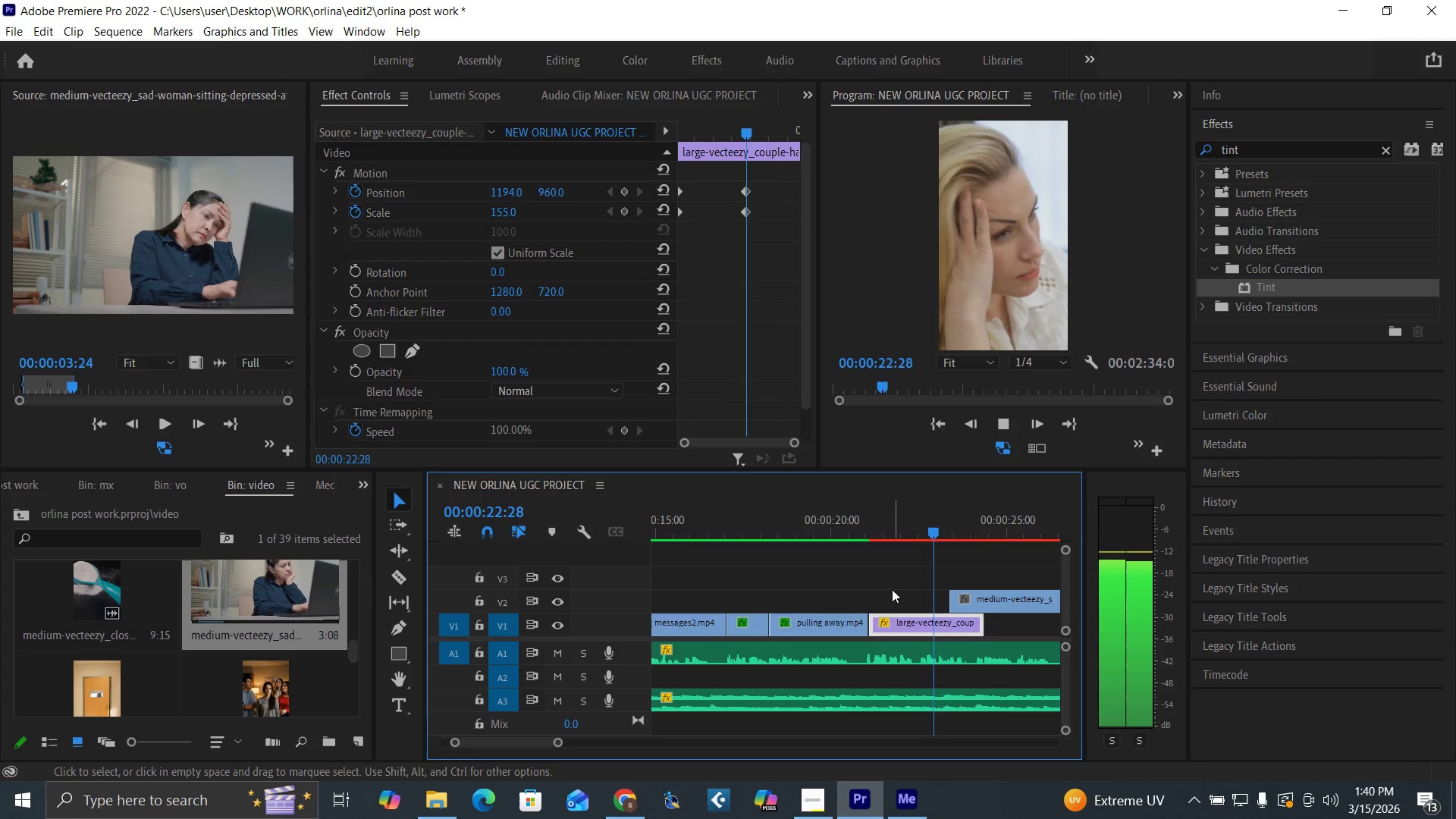 
key(Space)
 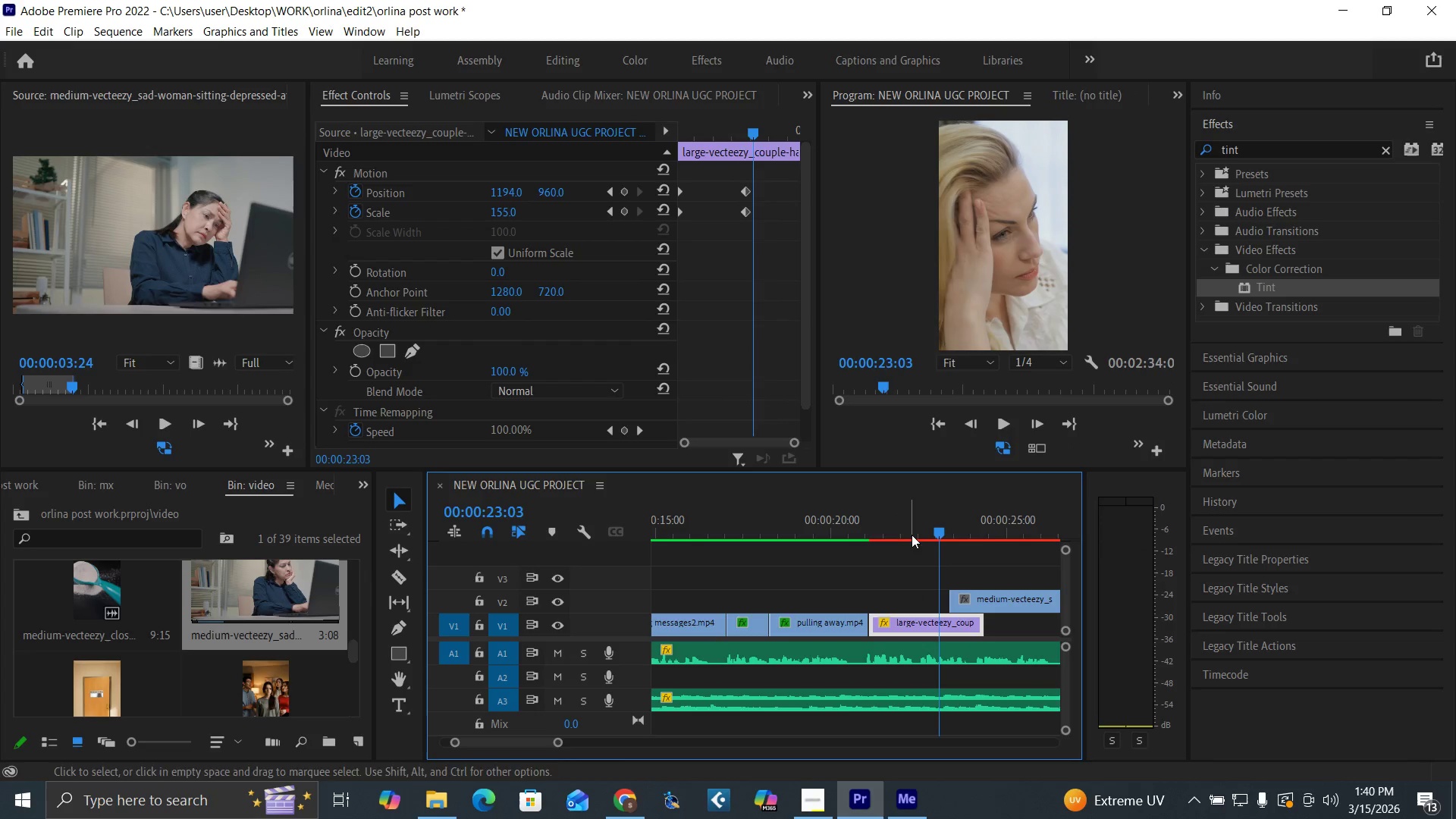 
left_click([919, 530])
 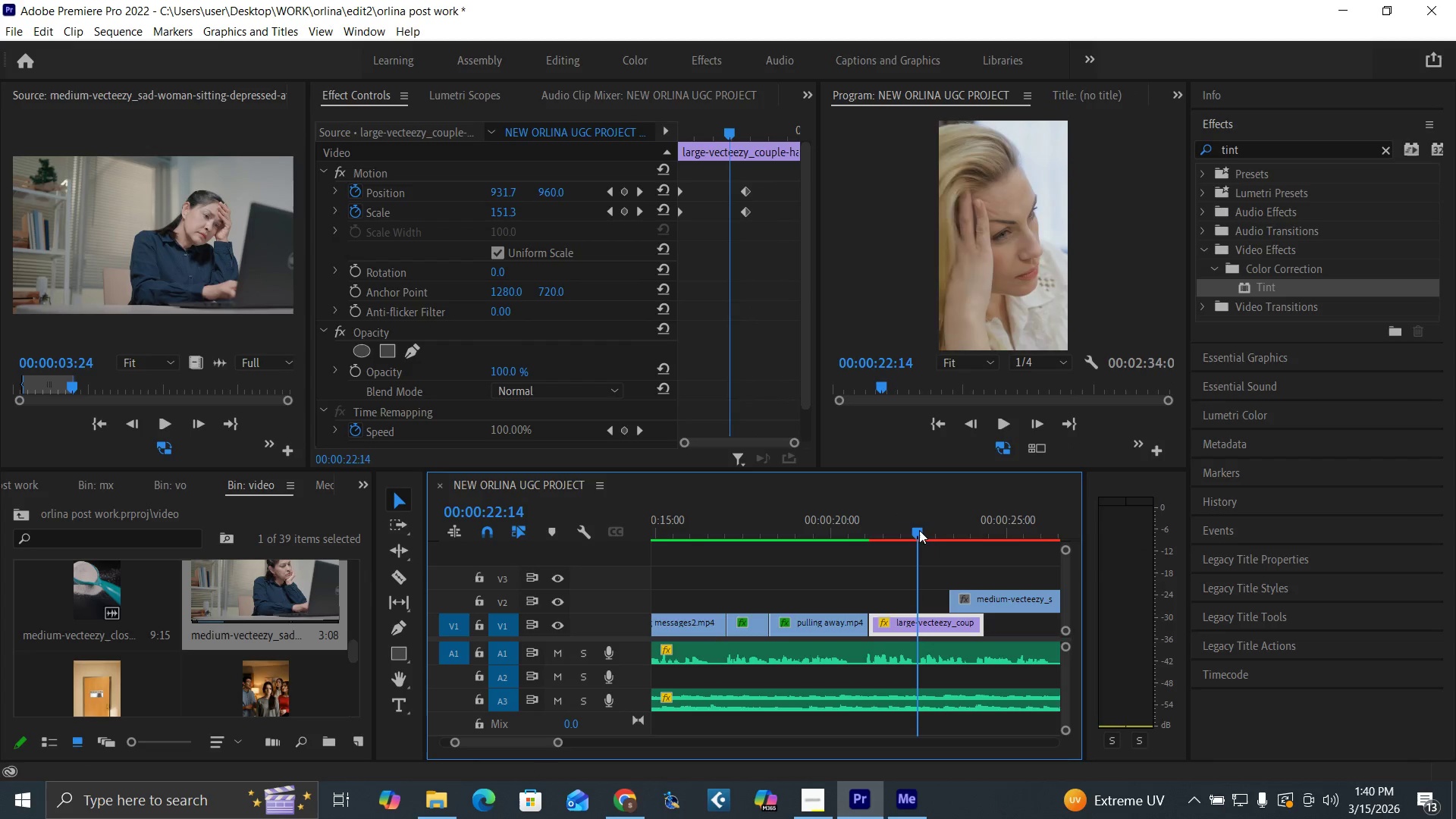 
key(Space)
 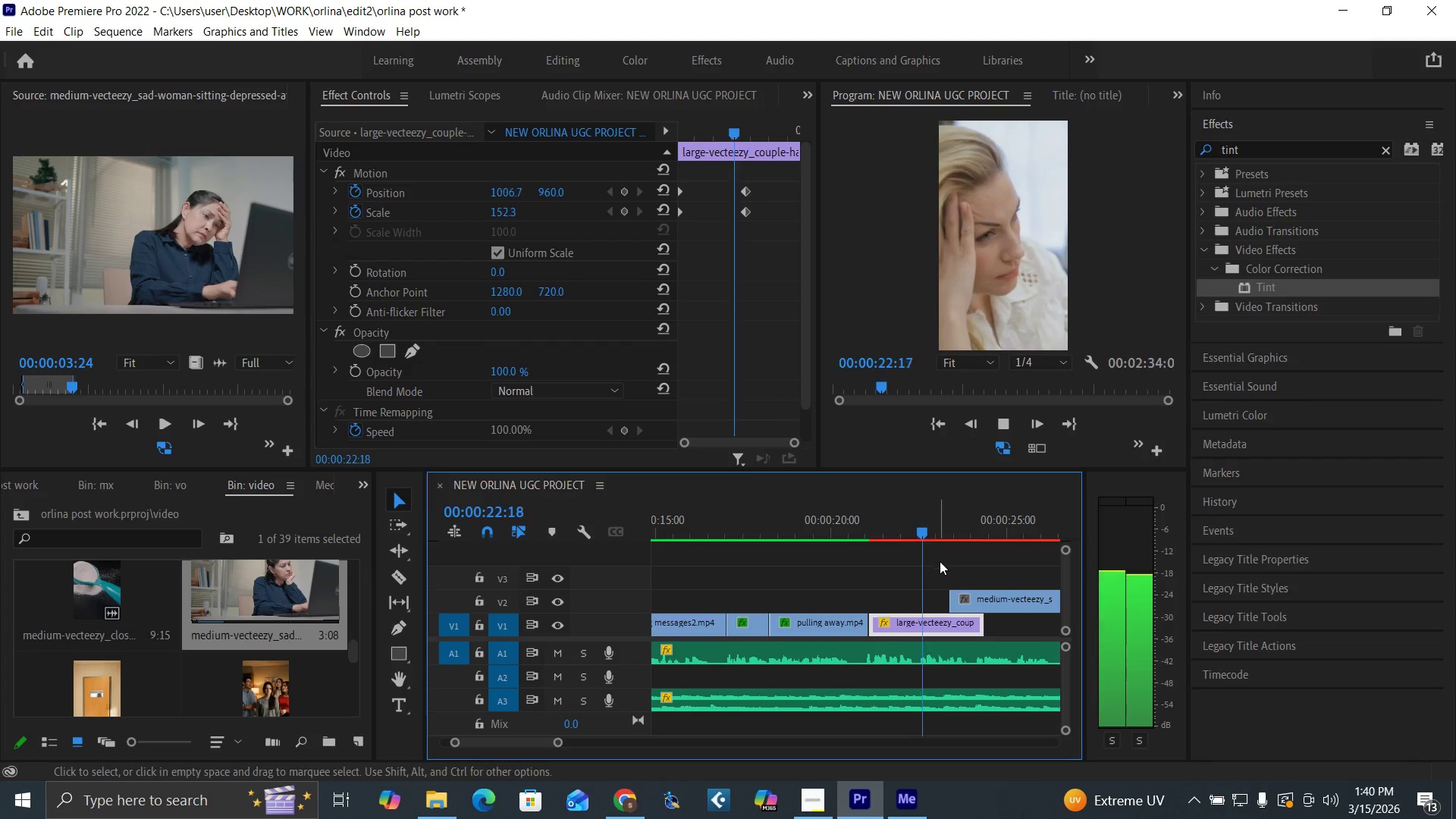 
key(Space)
 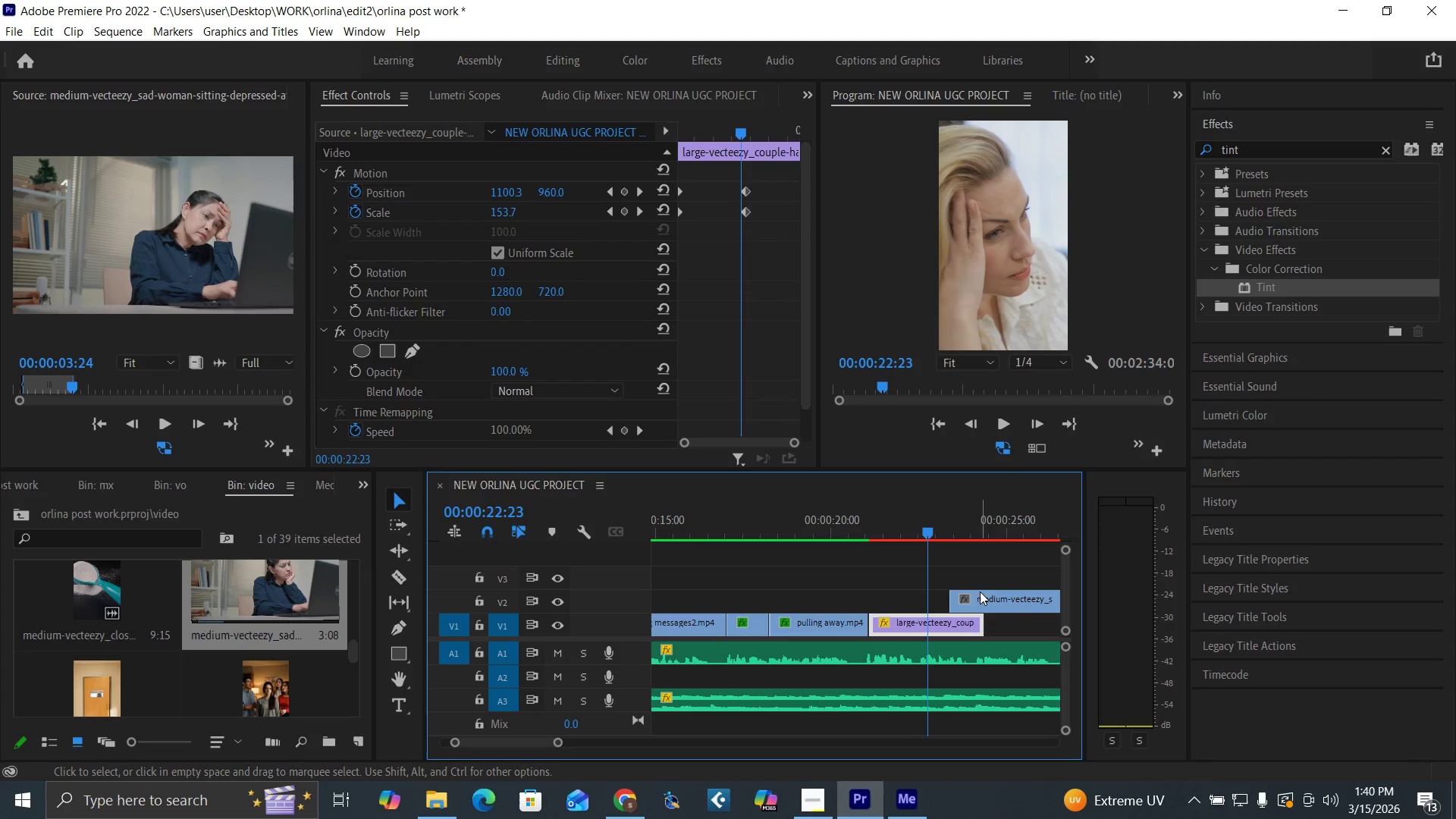 
left_click_drag(start_coordinate=[987, 601], to_coordinate=[972, 596])
 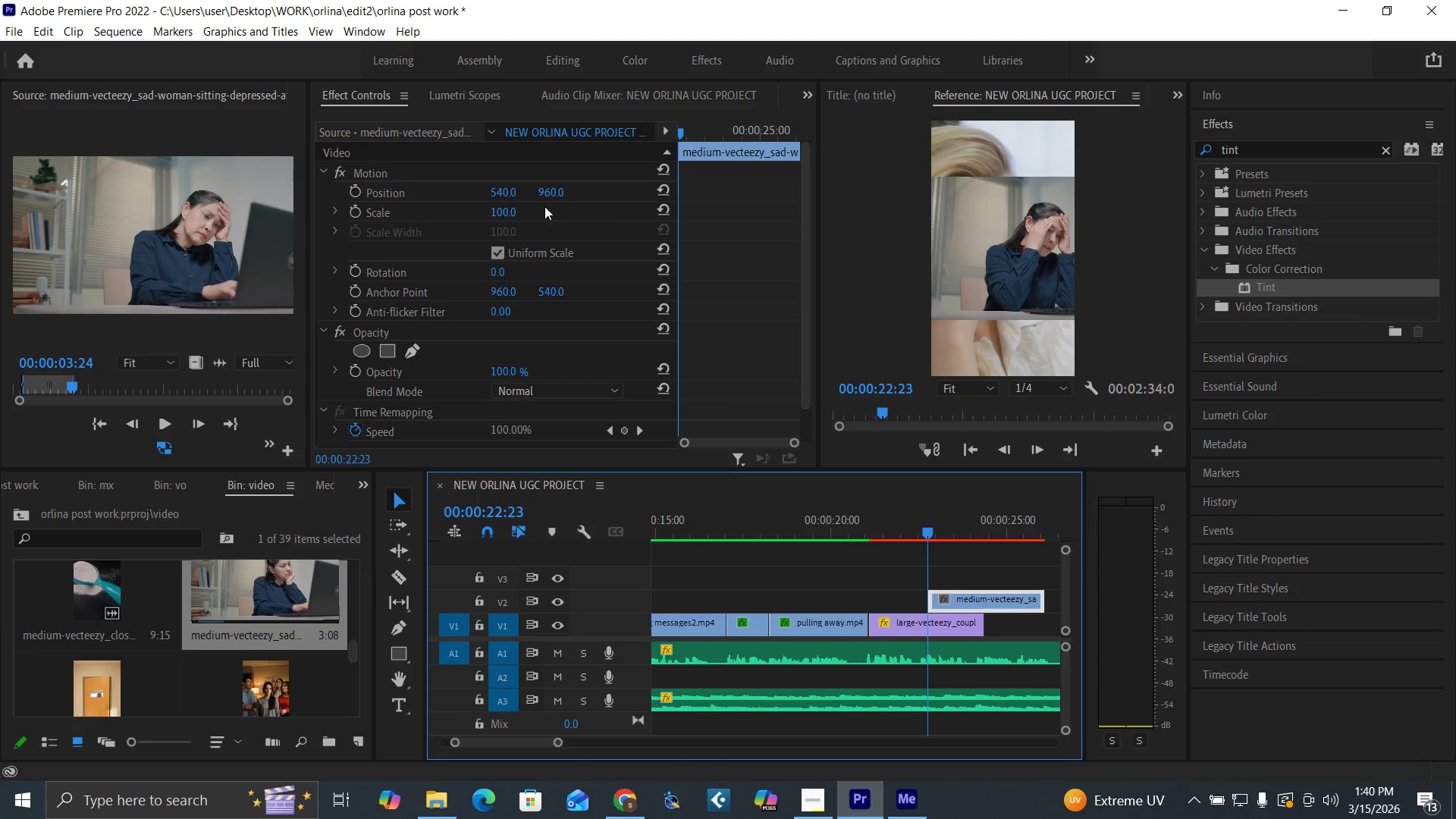 
left_click([510, 212])
 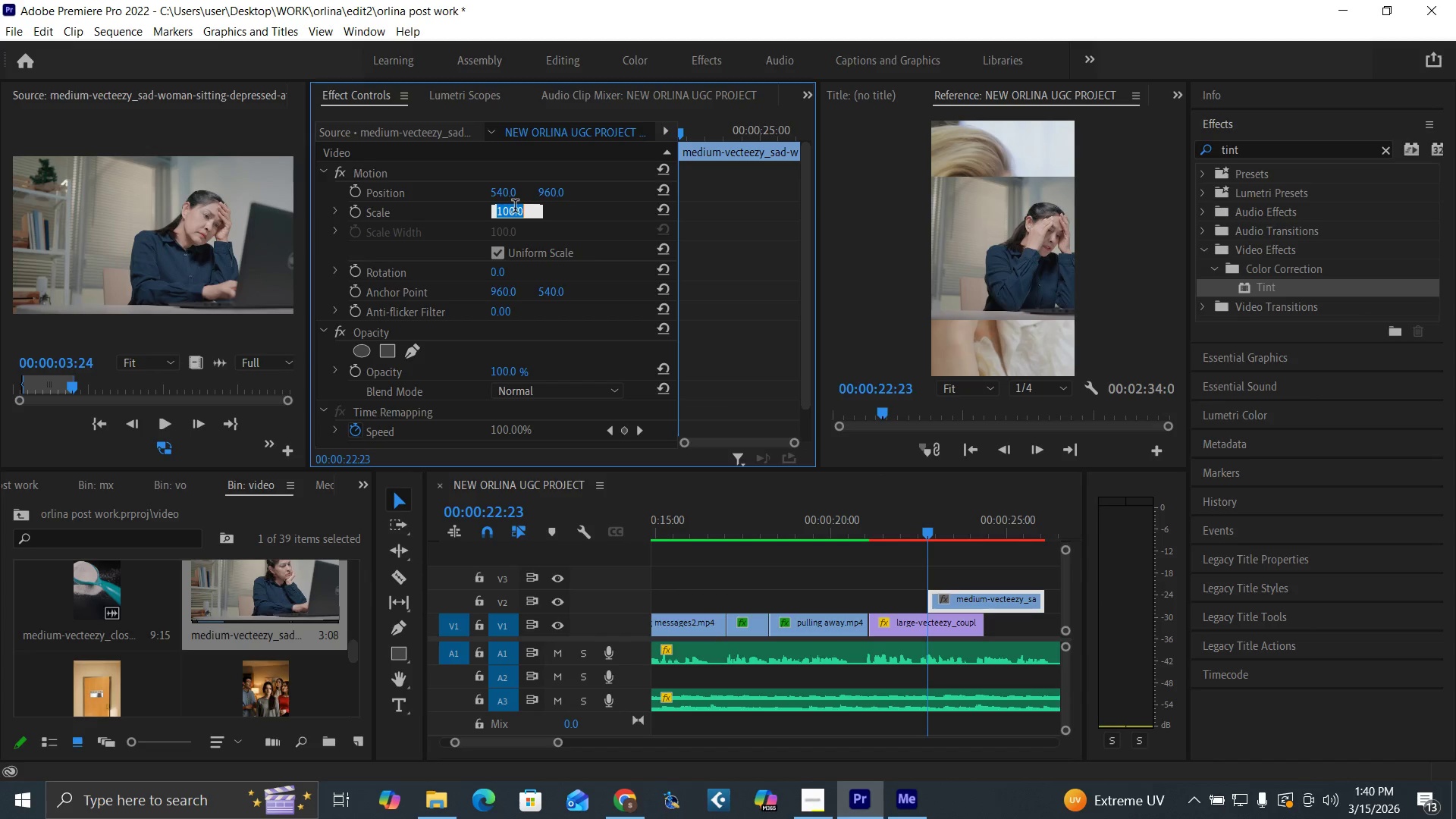 
type(200)
 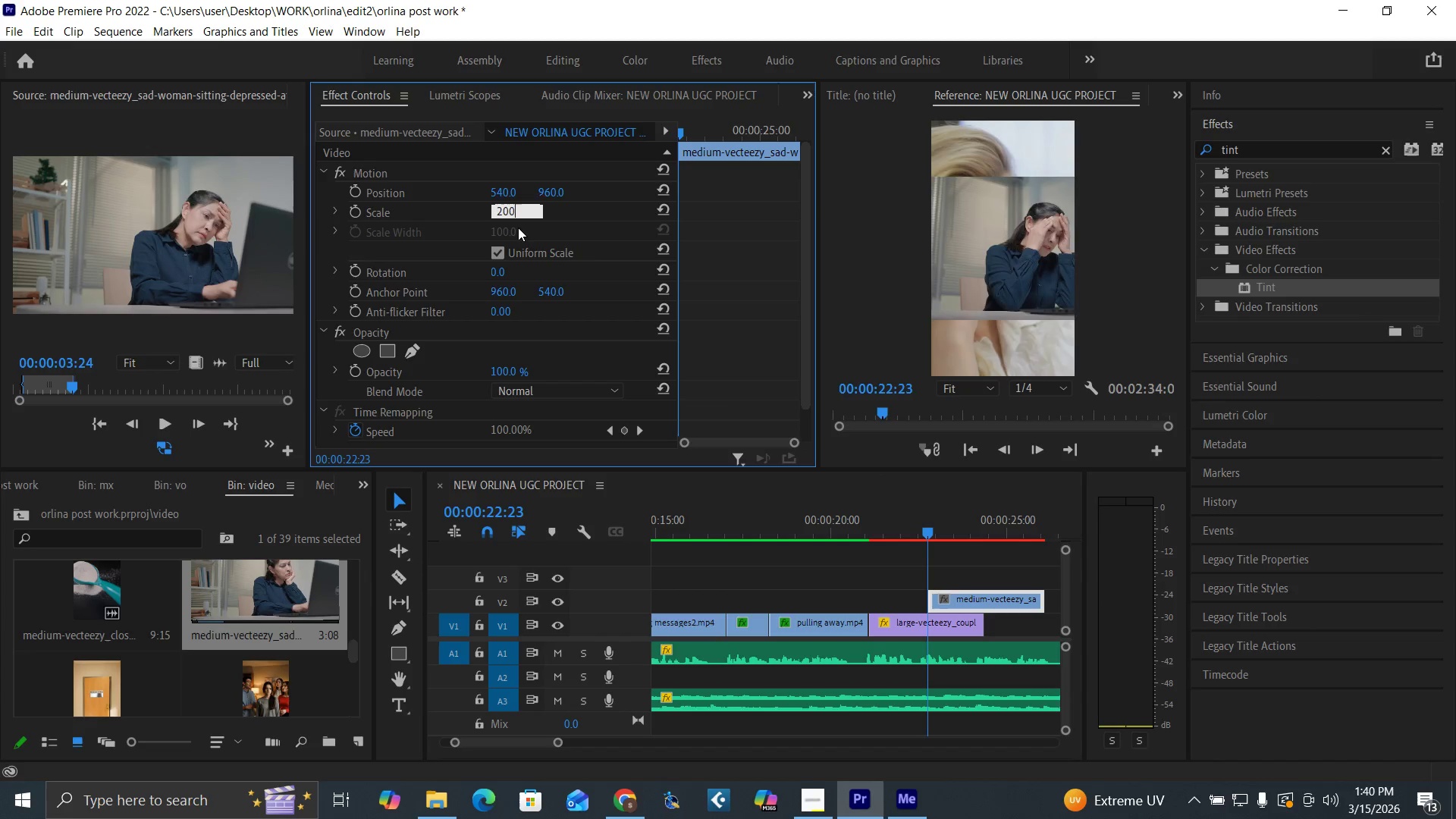 
key(Enter)
 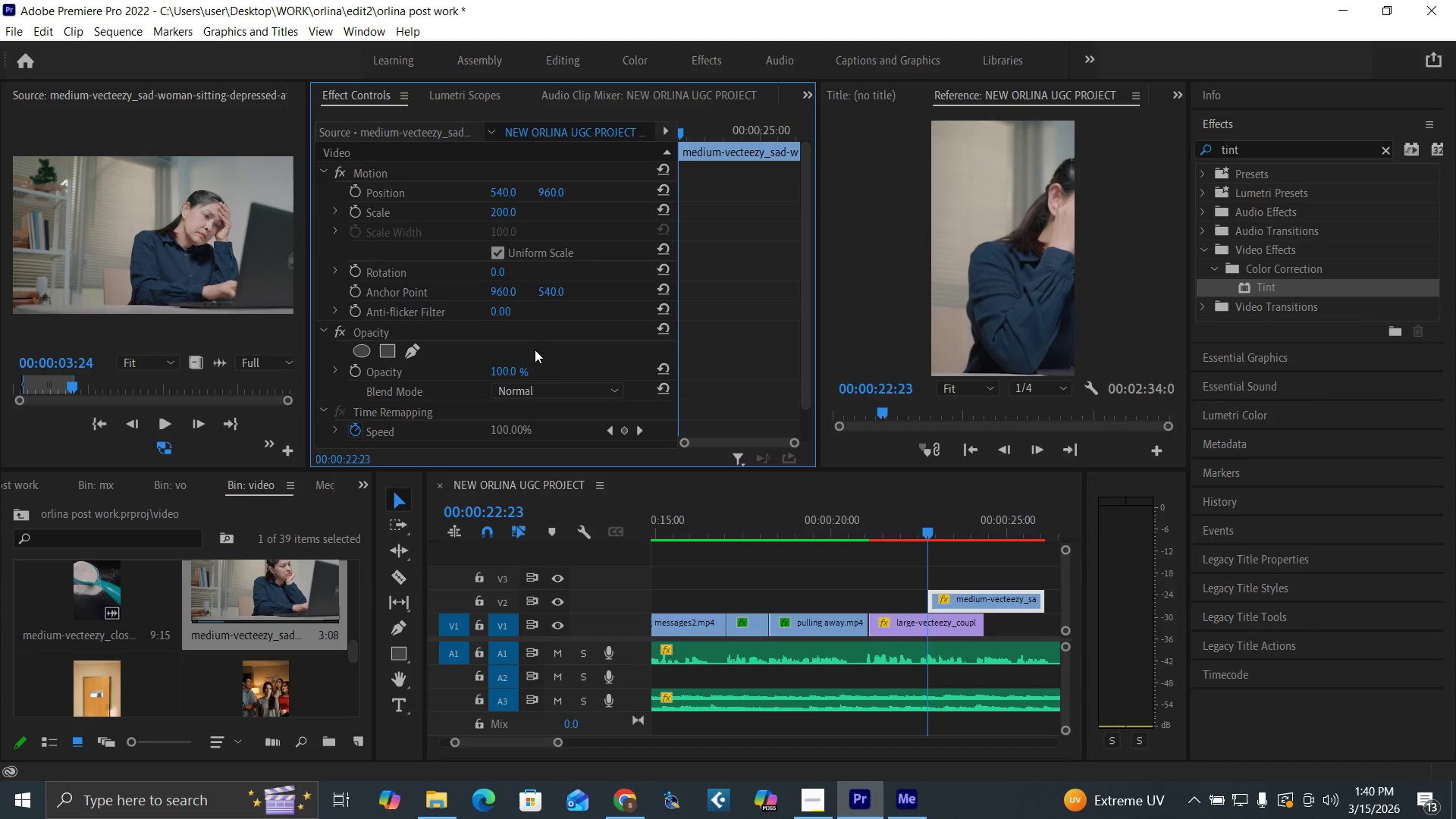 
left_click([512, 369])
 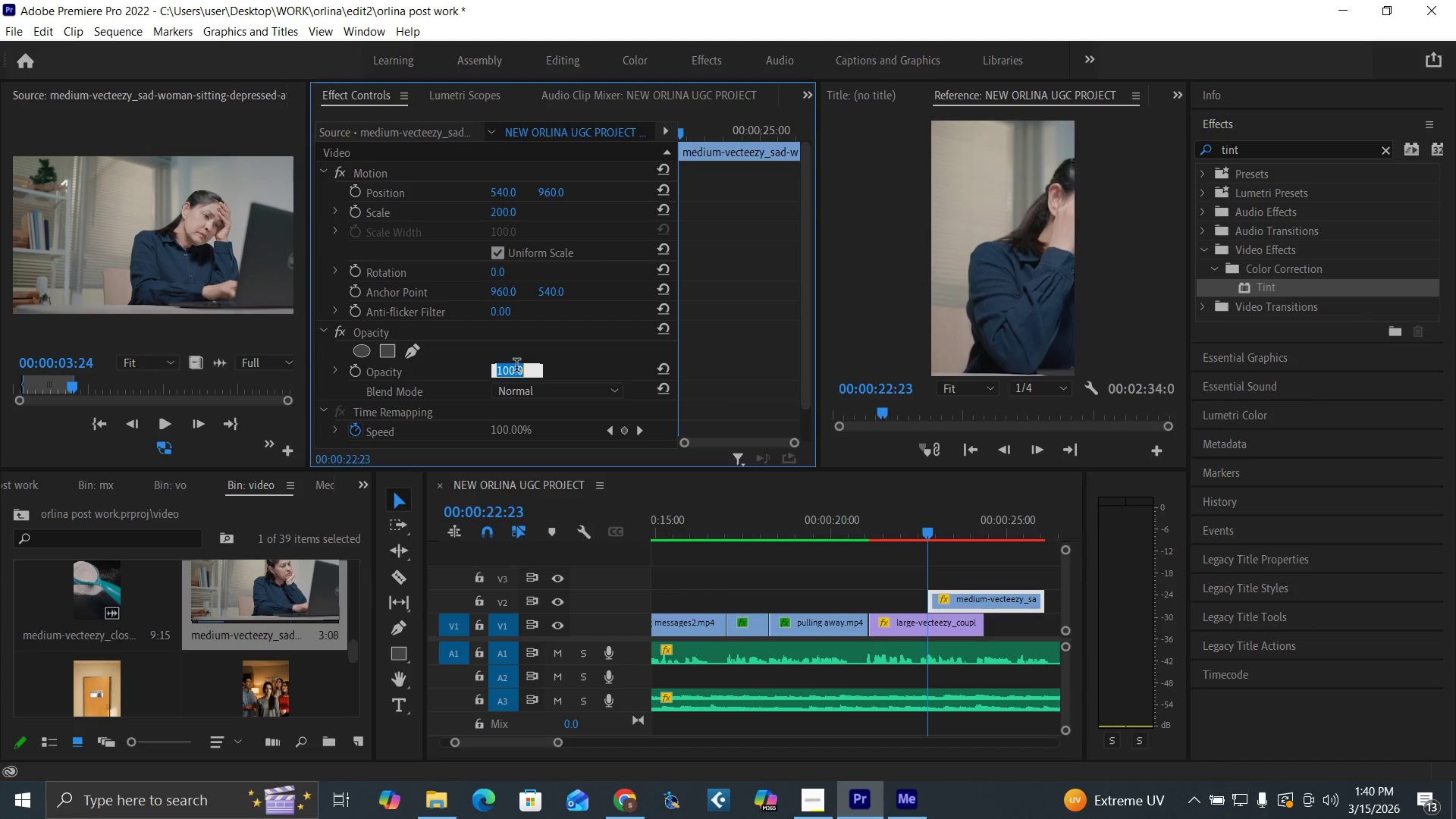 
type(50)
 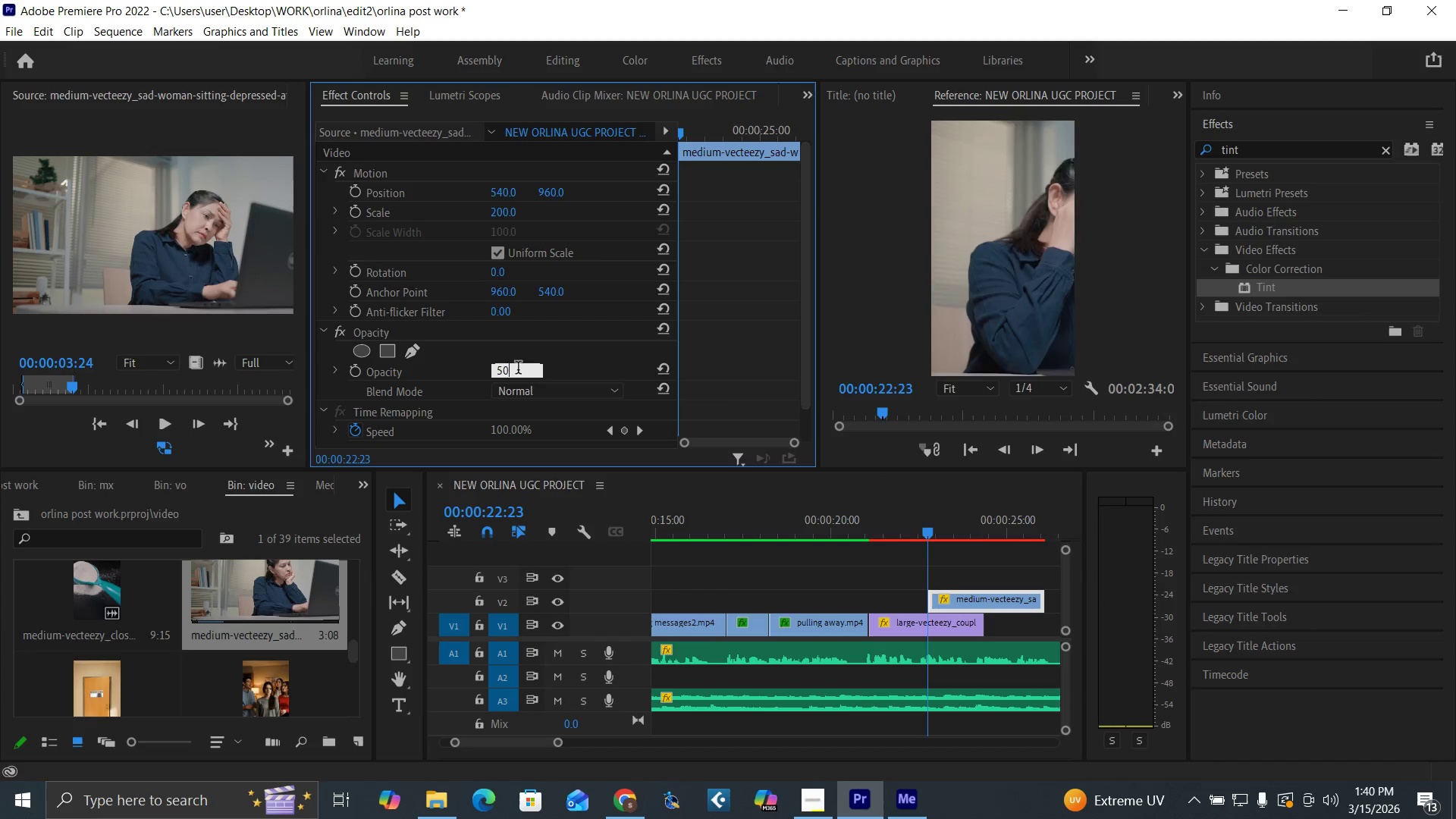 
key(Enter)
 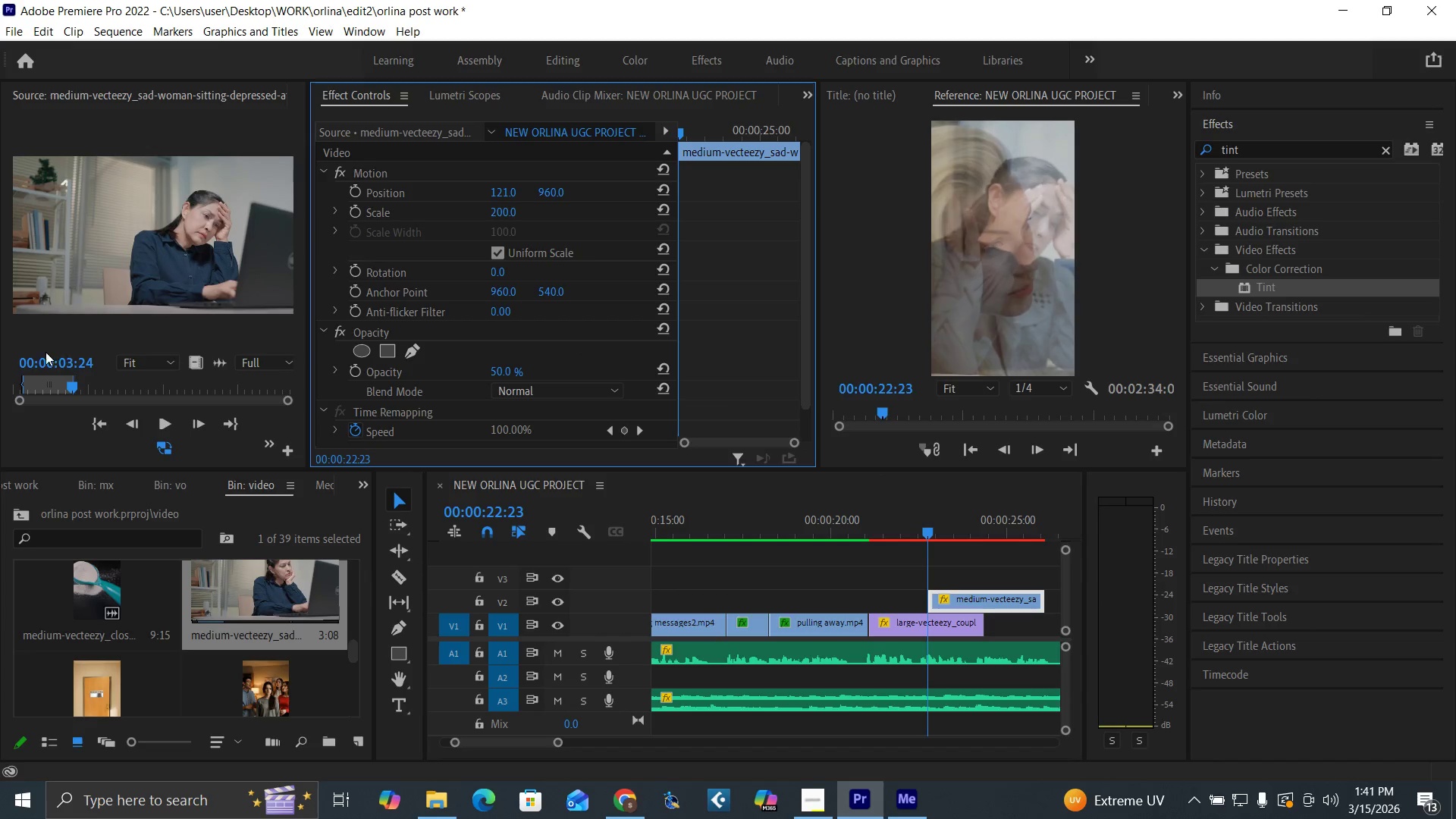 
left_click_drag(start_coordinate=[500, 208], to_coordinate=[585, 219])
 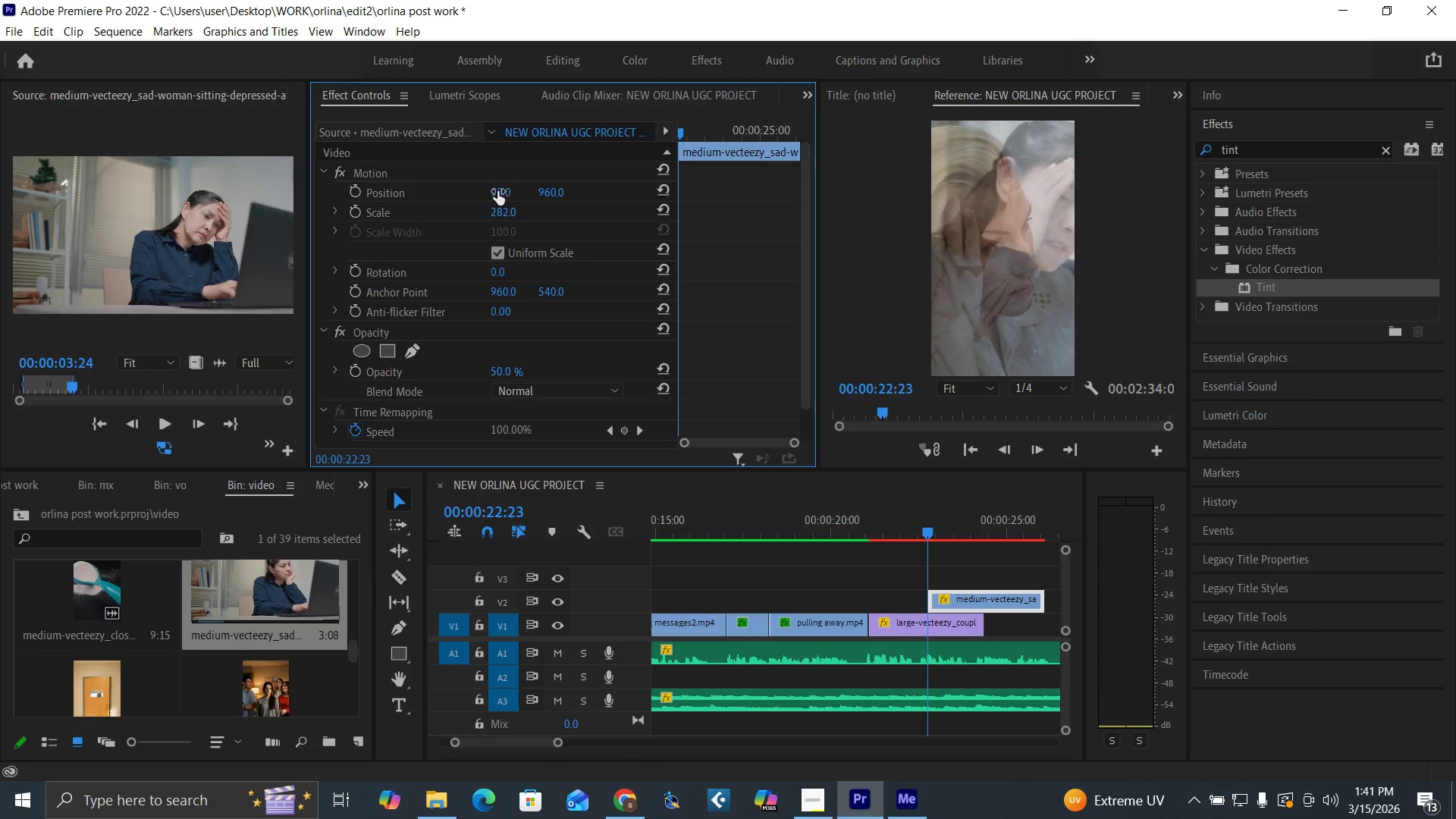 
left_click_drag(start_coordinate=[497, 191], to_coordinate=[119, 328])
 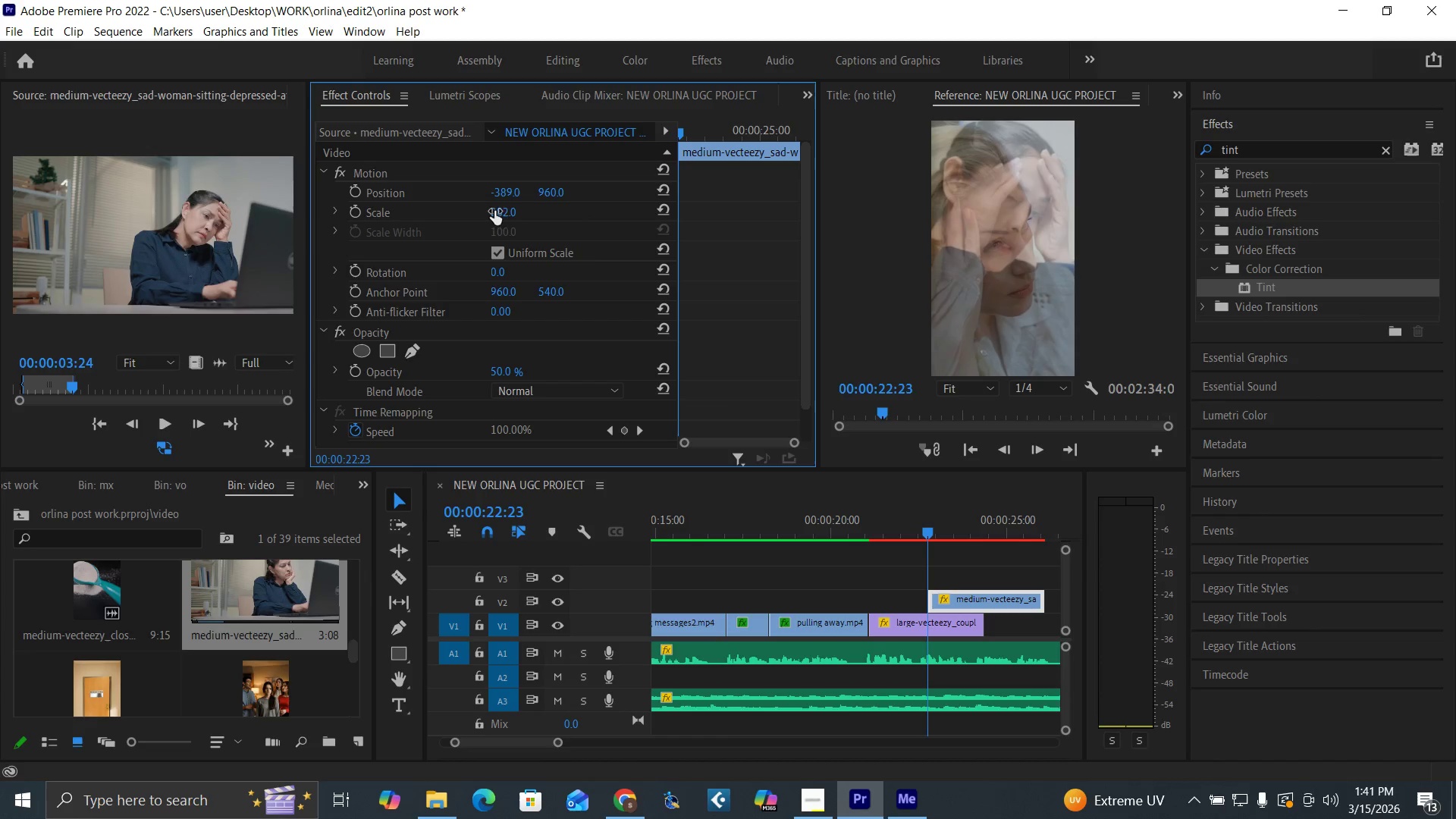 
left_click_drag(start_coordinate=[494, 212], to_coordinate=[538, 219])
 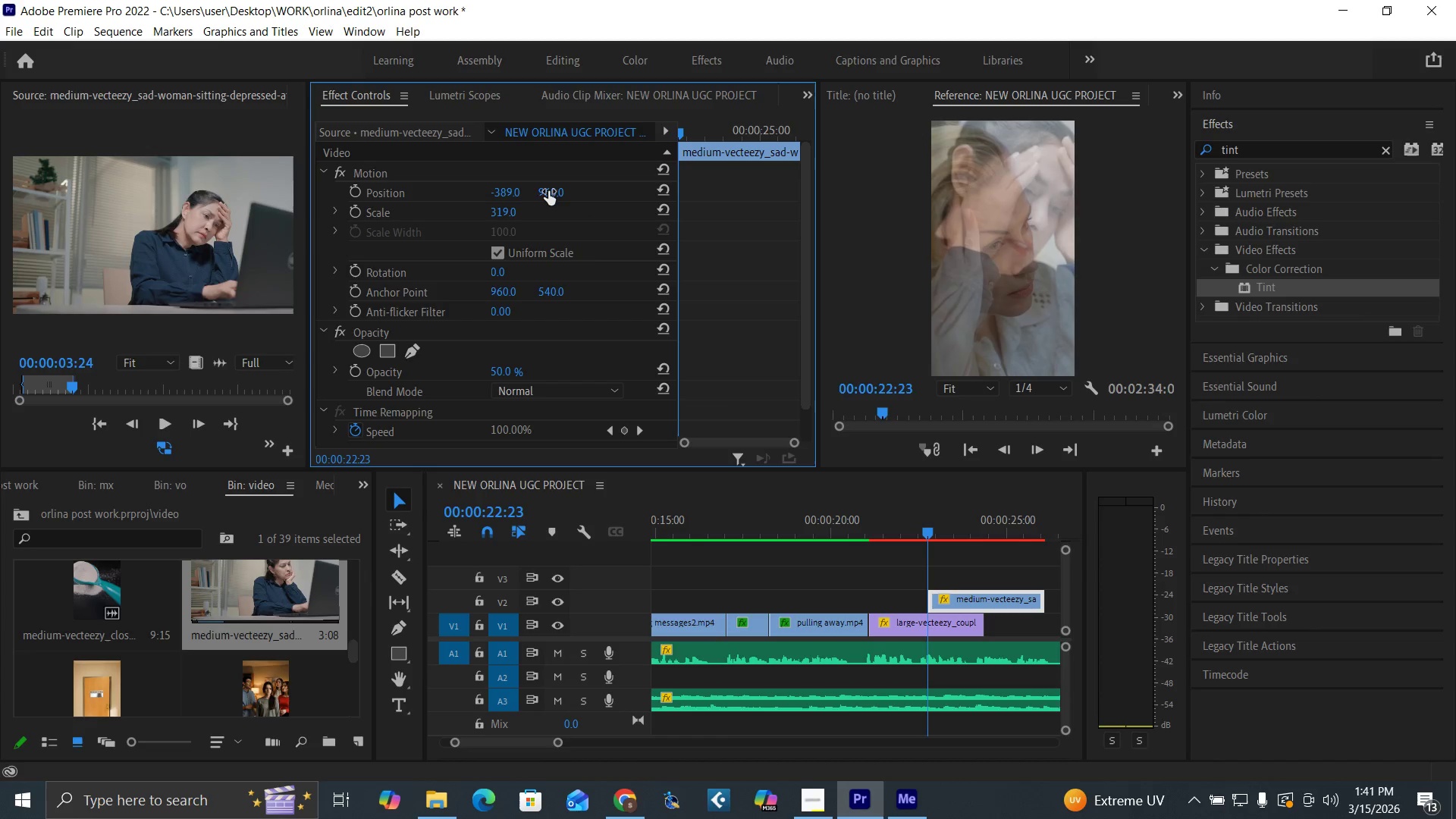 
left_click_drag(start_coordinate=[550, 190], to_coordinate=[803, 170])
 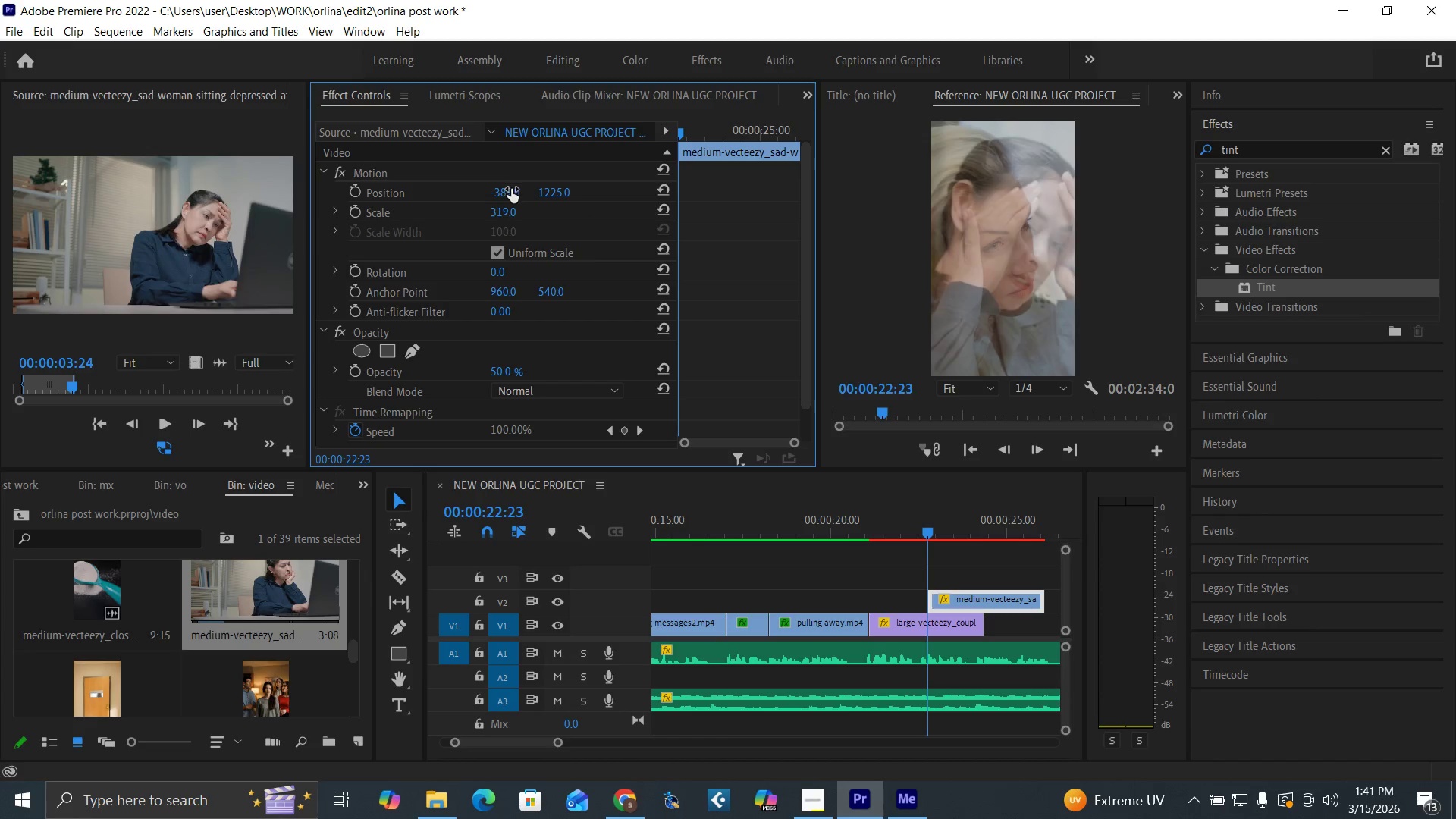 
left_click_drag(start_coordinate=[510, 190], to_coordinate=[307, 244])
 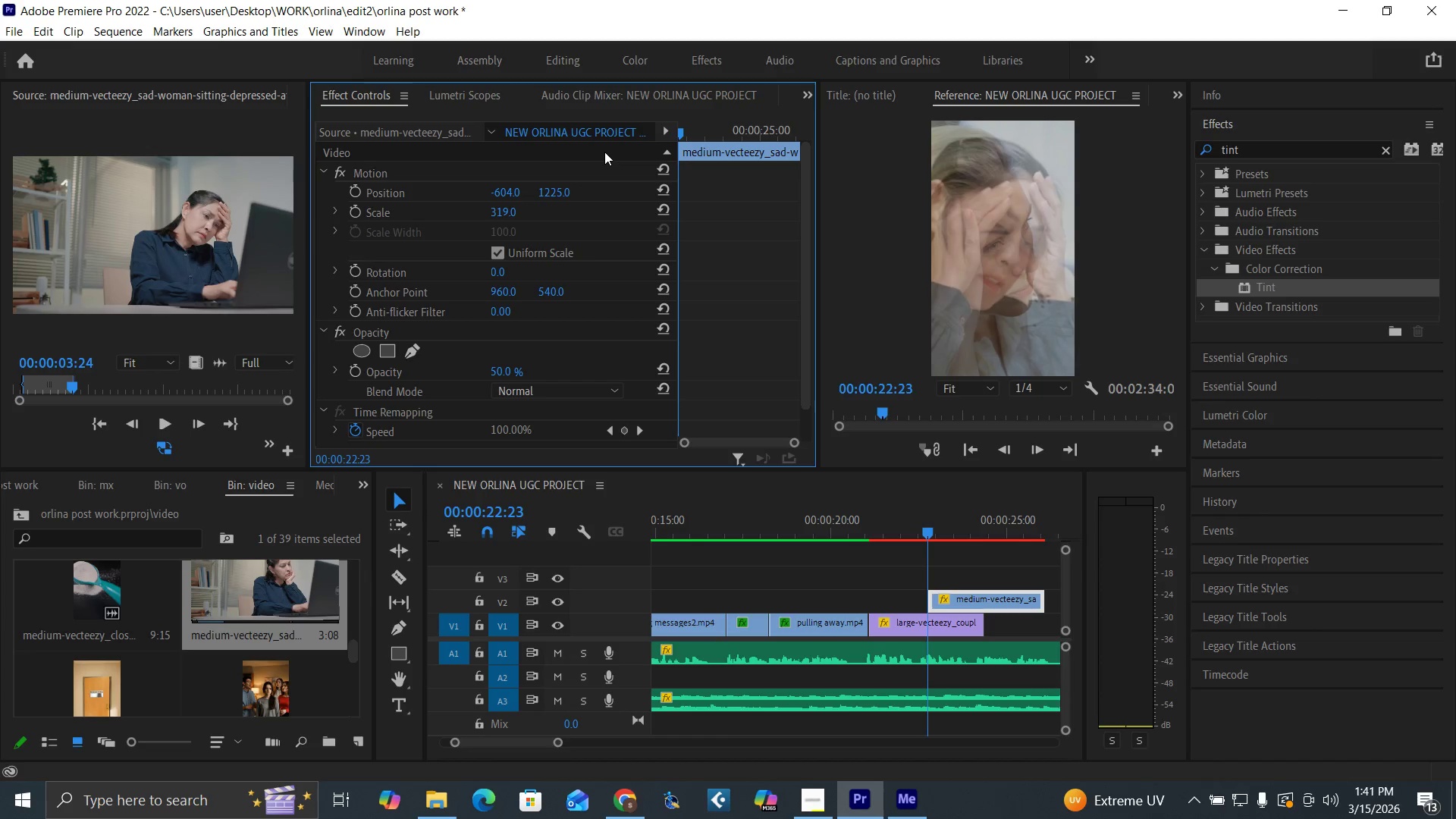 
left_click_drag(start_coordinate=[545, 189], to_coordinate=[567, 190])
 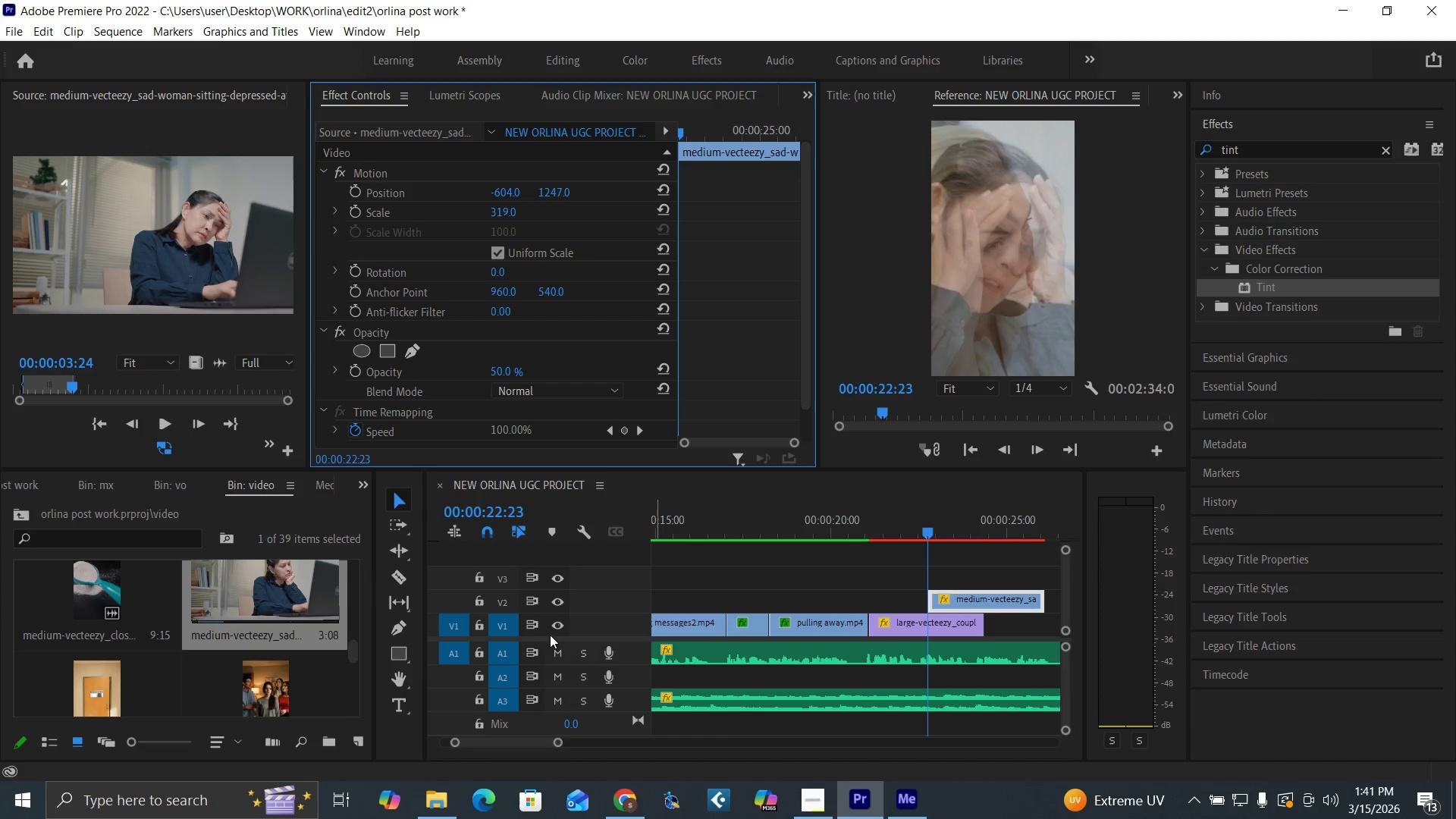 
left_click([559, 626])
 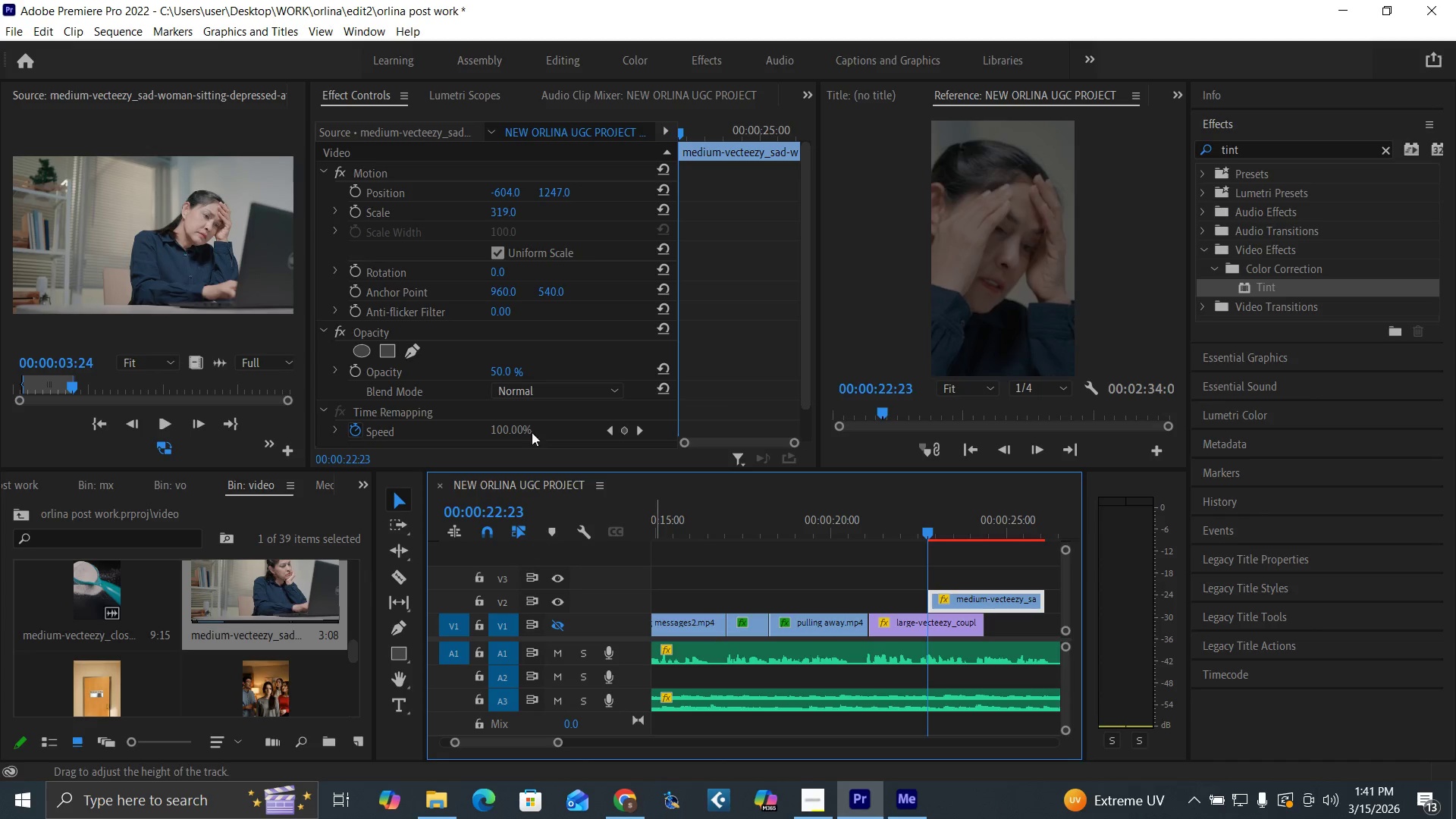 
wait(5.39)
 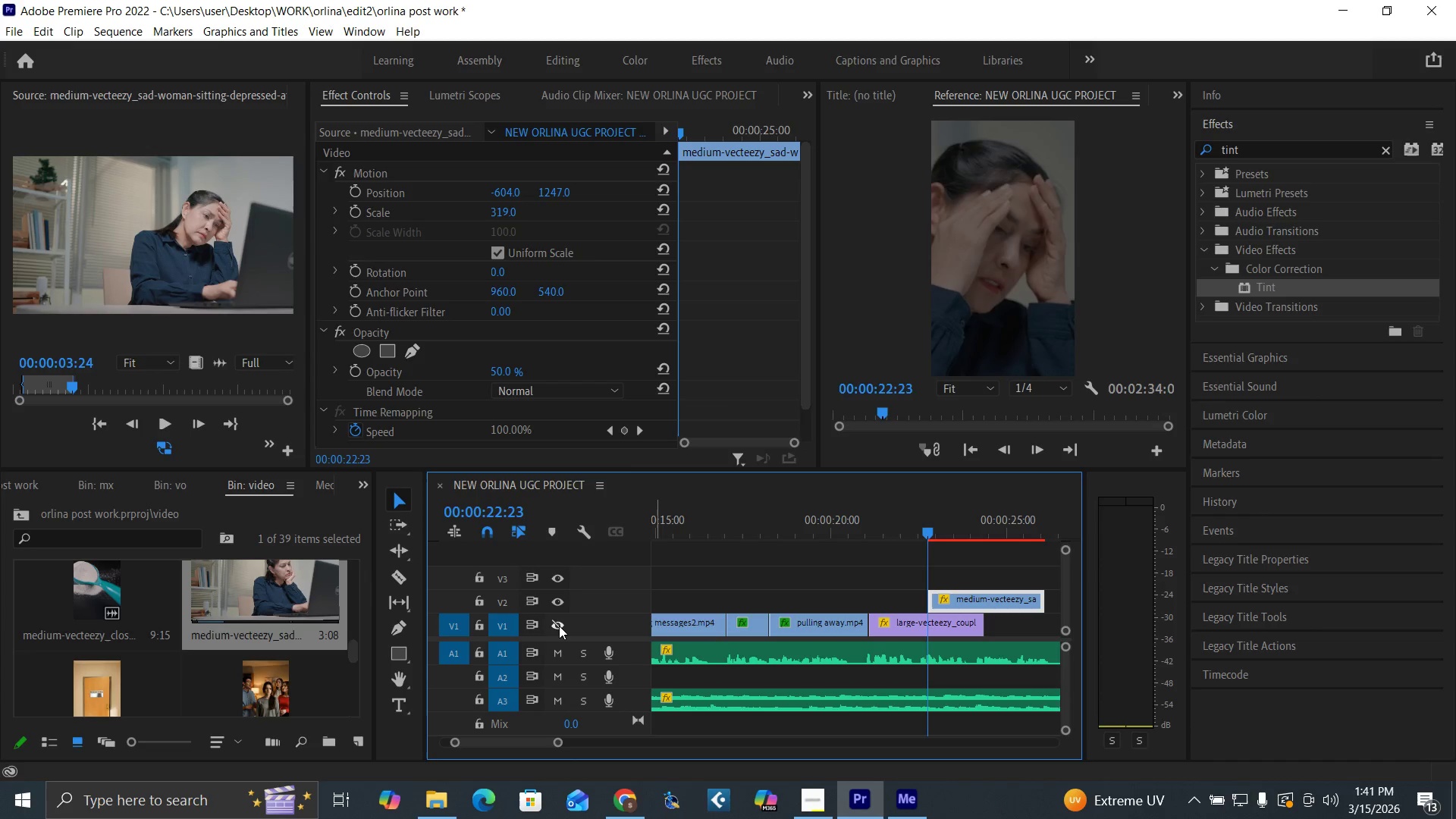 
left_click_drag(start_coordinate=[554, 195], to_coordinate=[652, 198])
 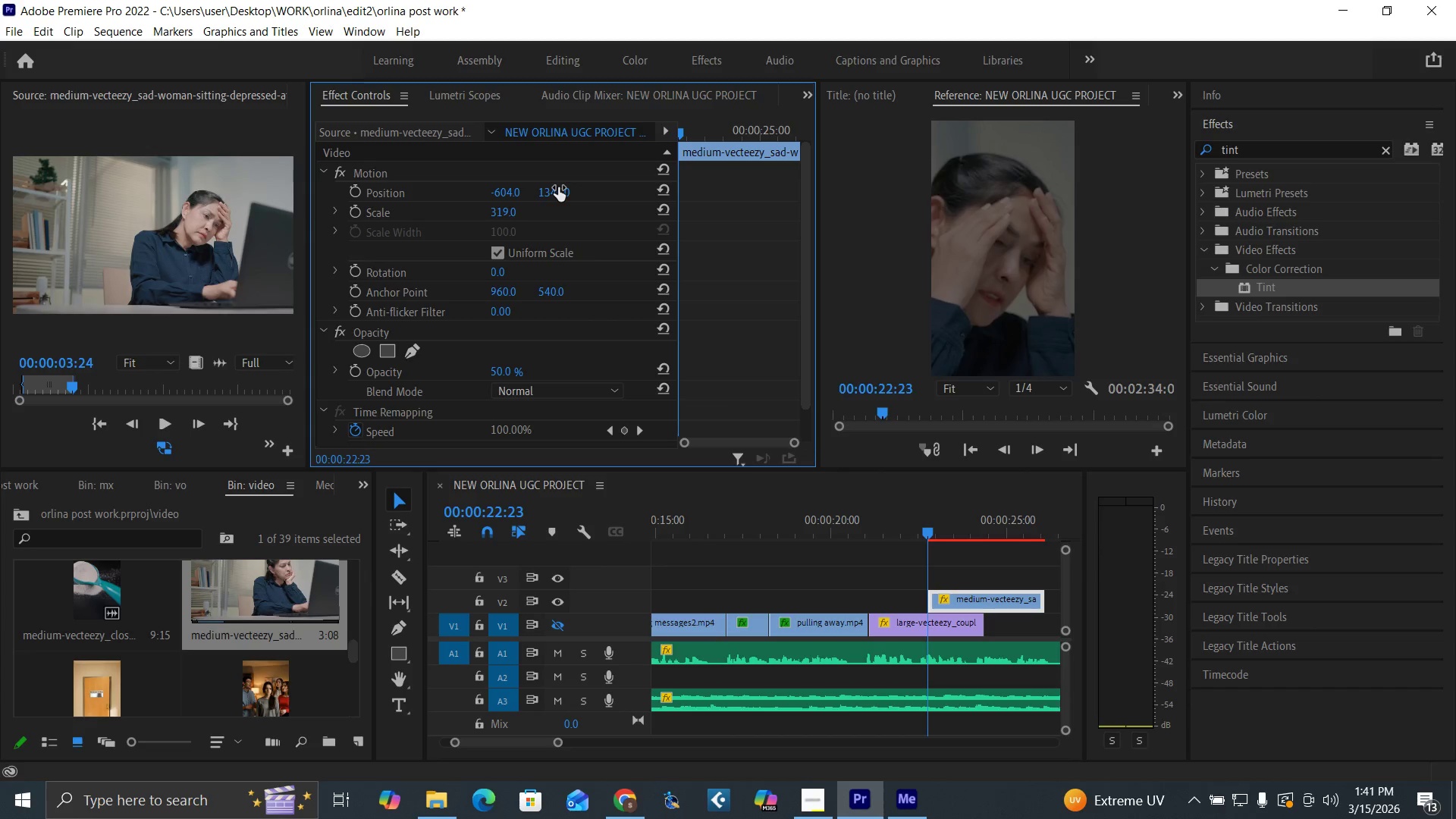 
key(Control+Z)
 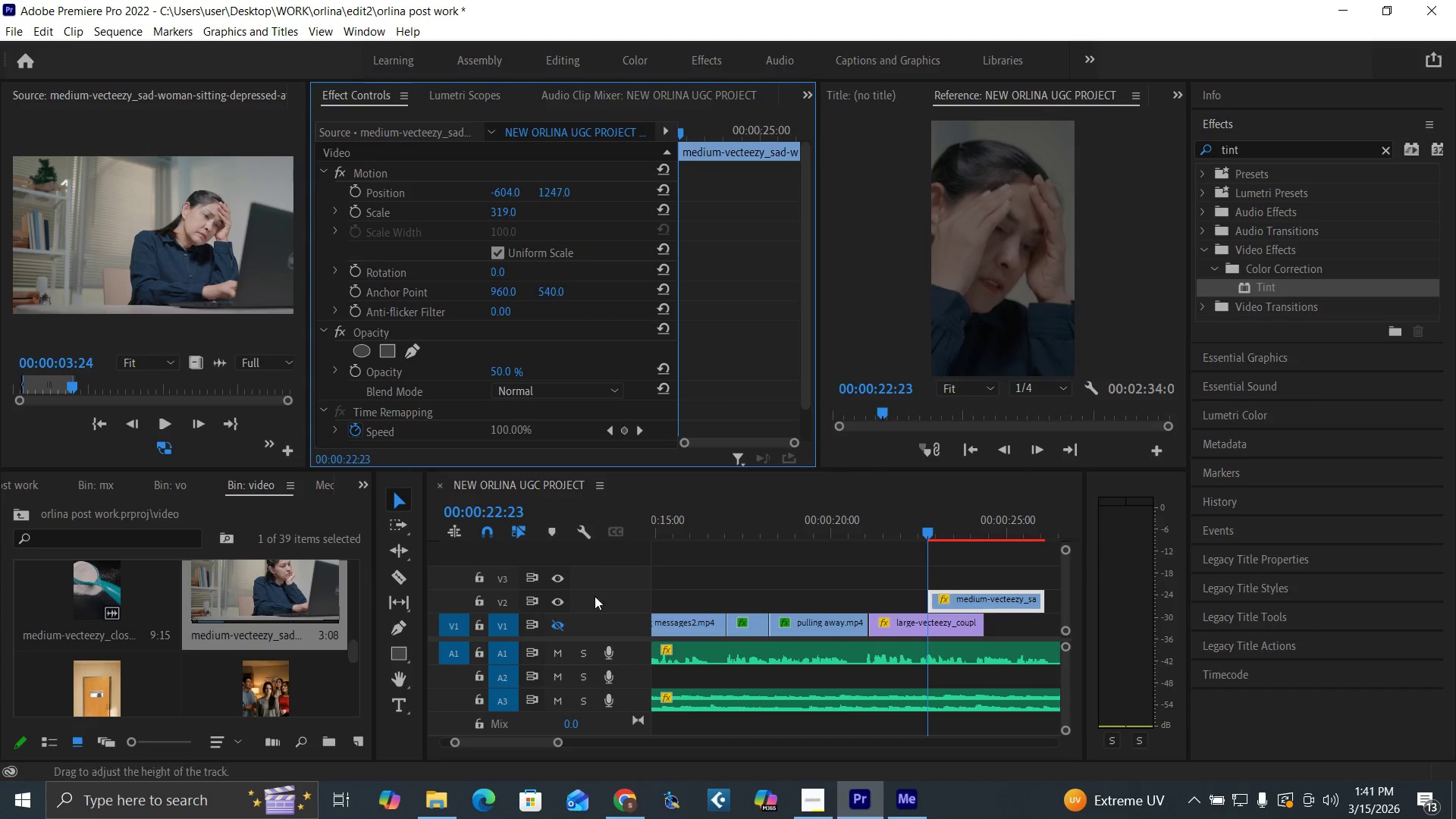 
left_click([551, 629])
 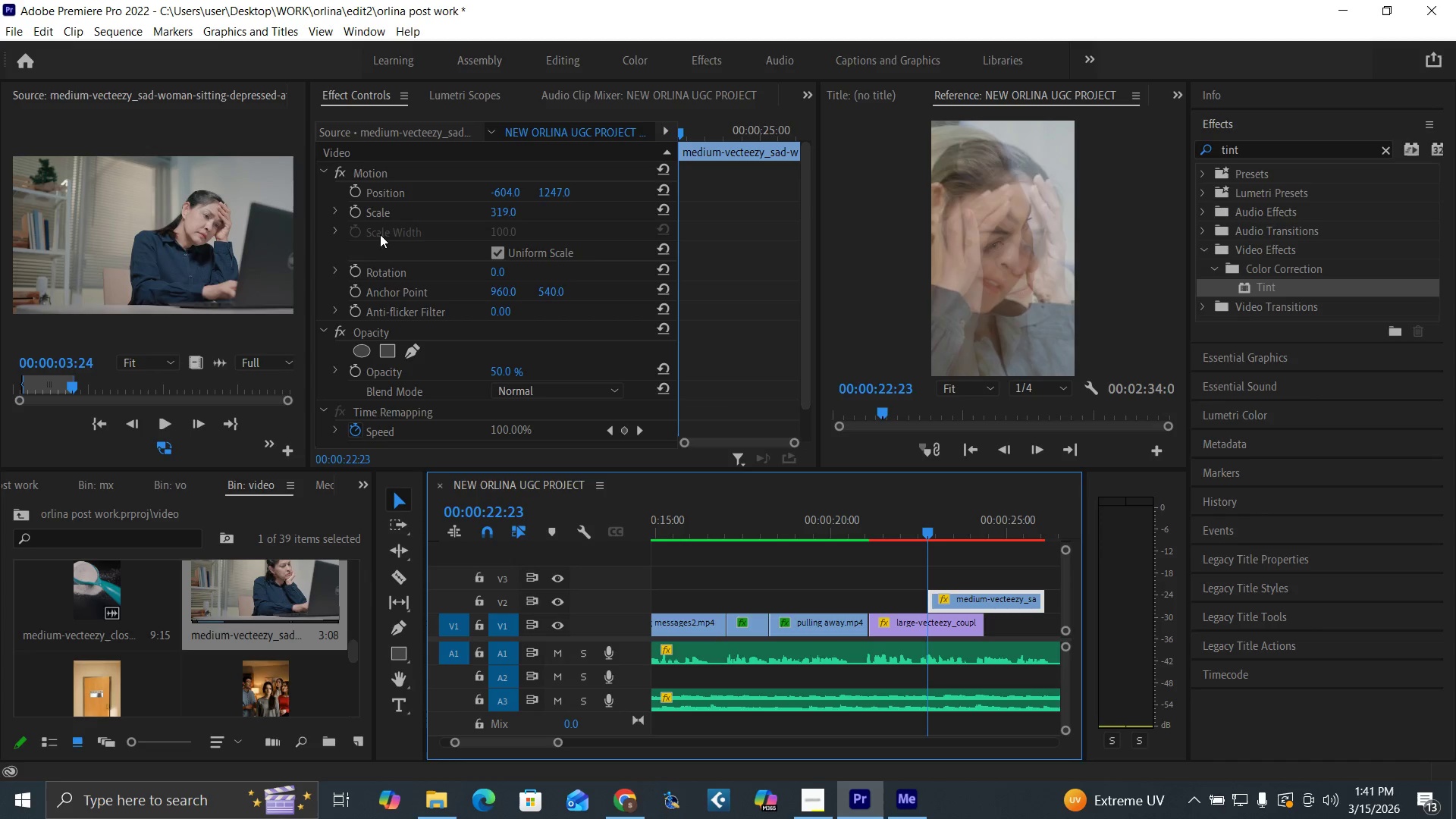 
left_click([355, 209])
 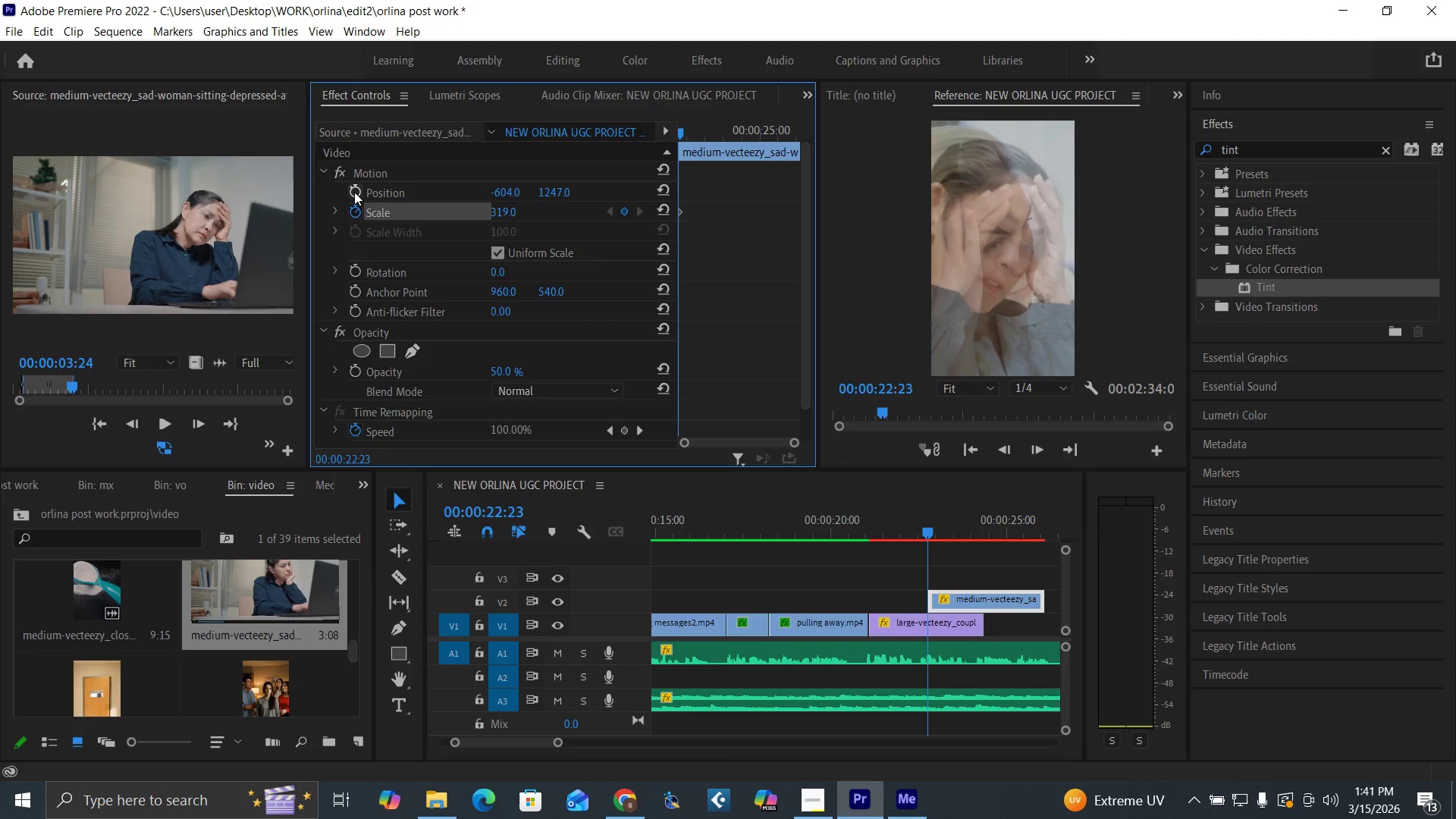 
left_click([354, 189])
 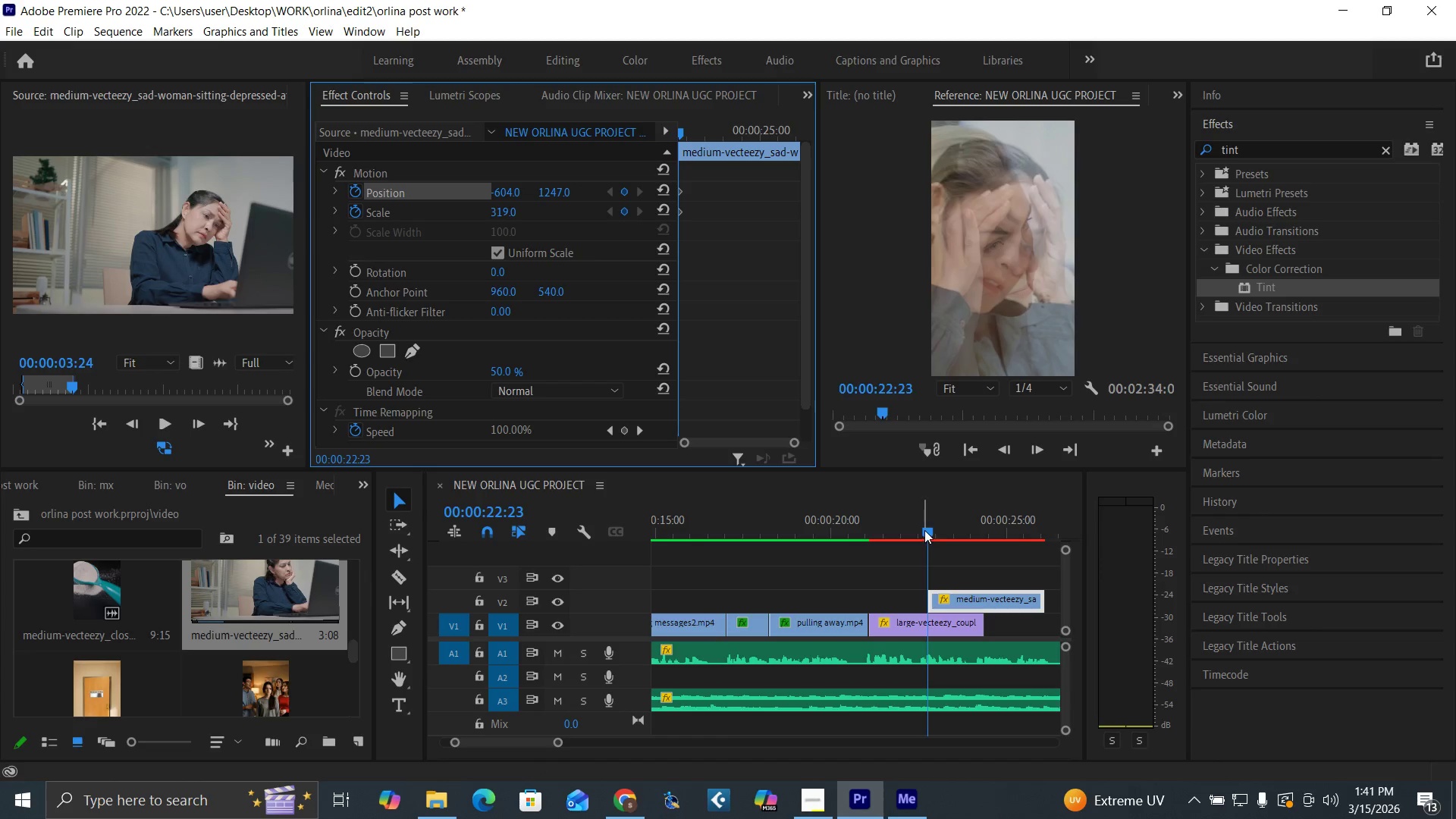 
left_click_drag(start_coordinate=[927, 530], to_coordinate=[944, 538])
 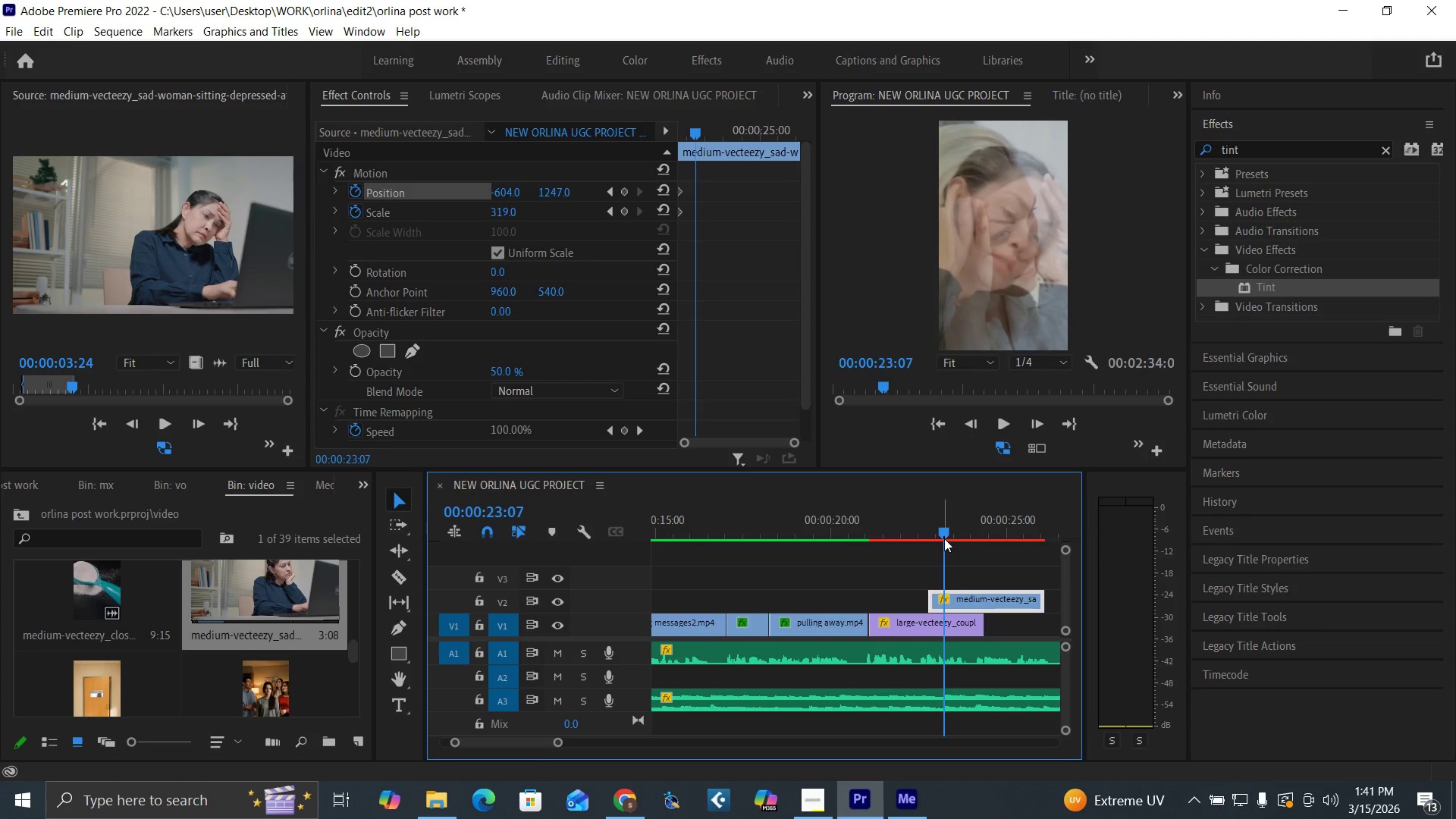 
key(Space)
 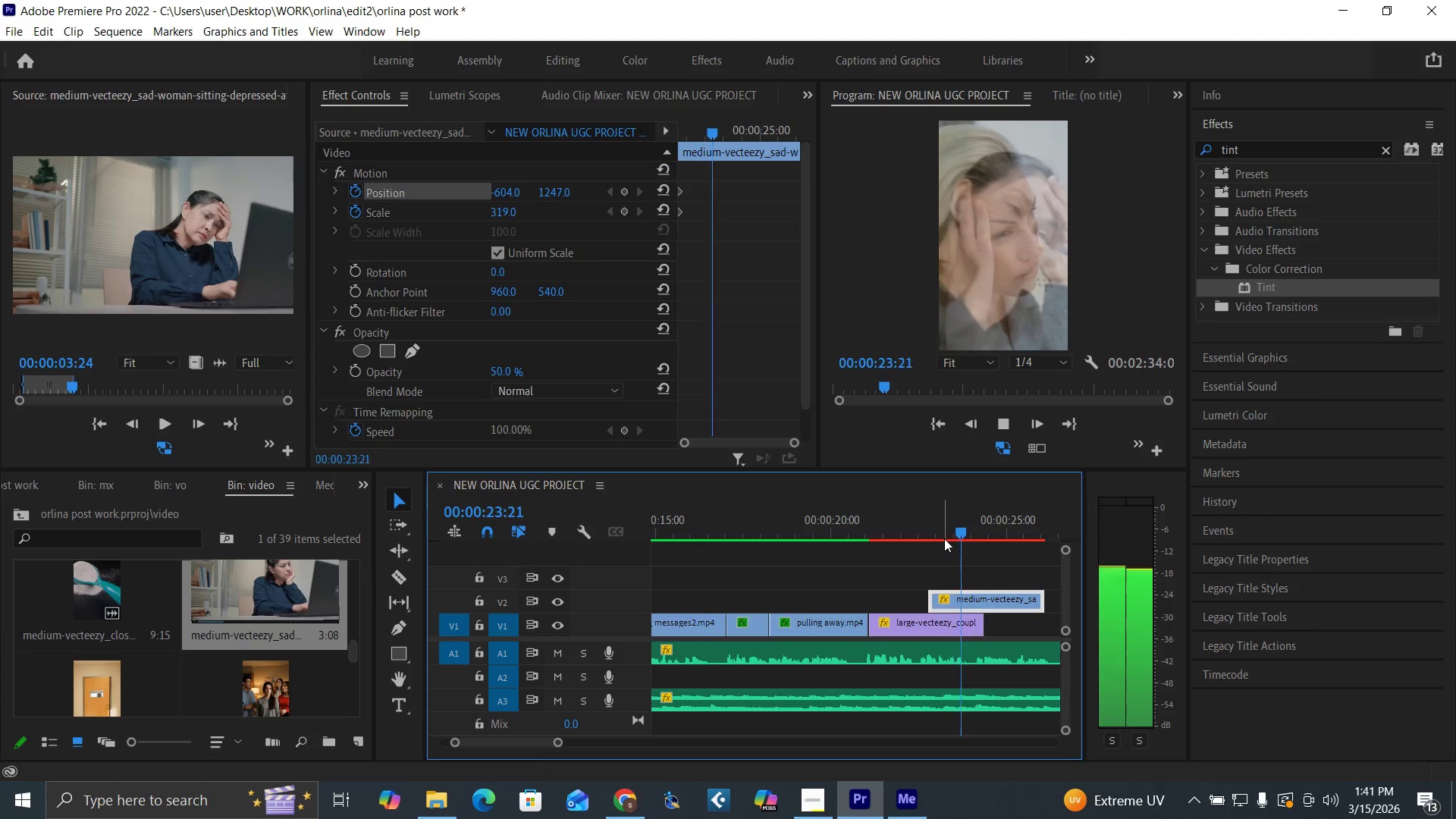 
key(Space)
 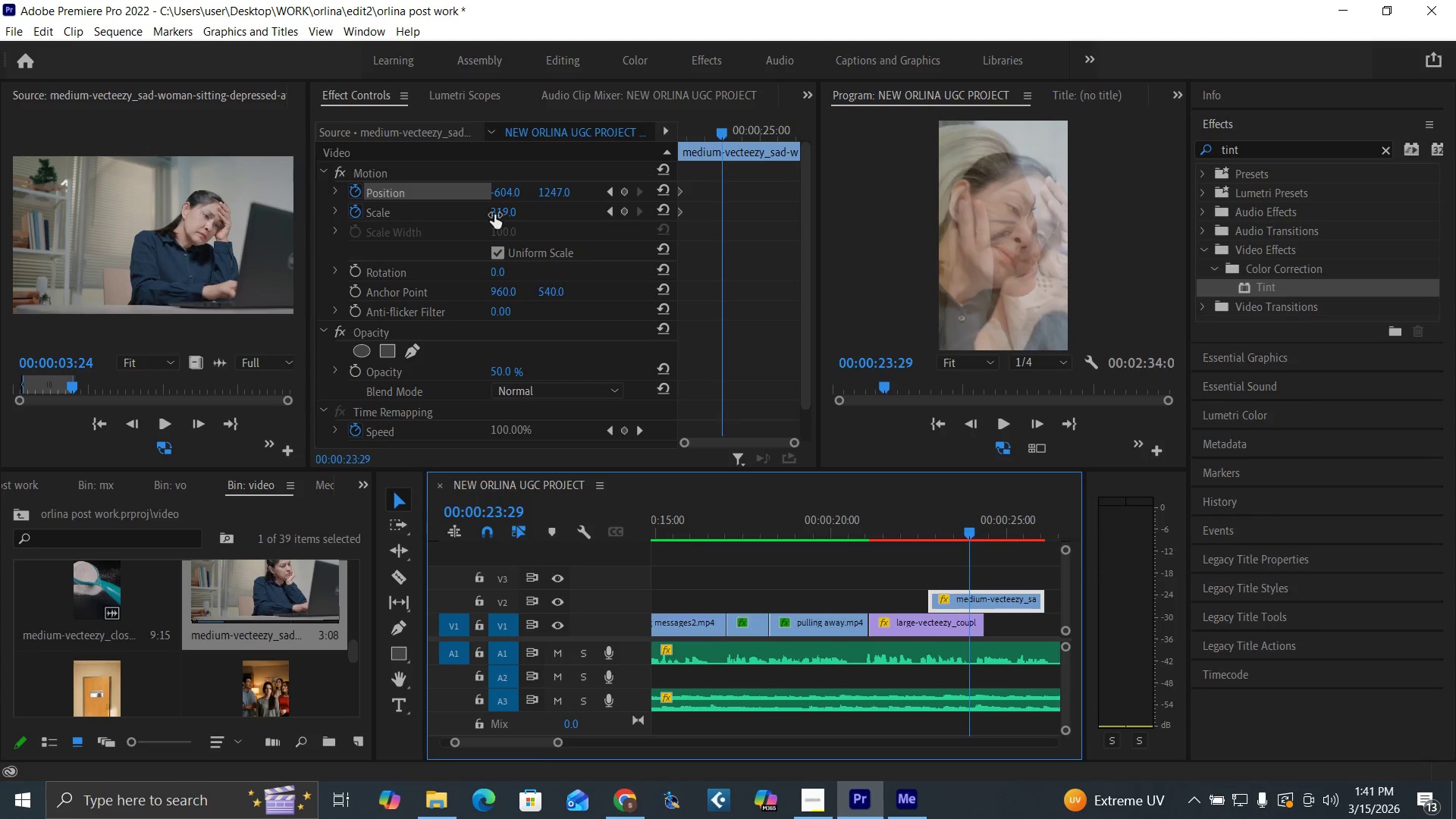 
left_click([503, 210])
 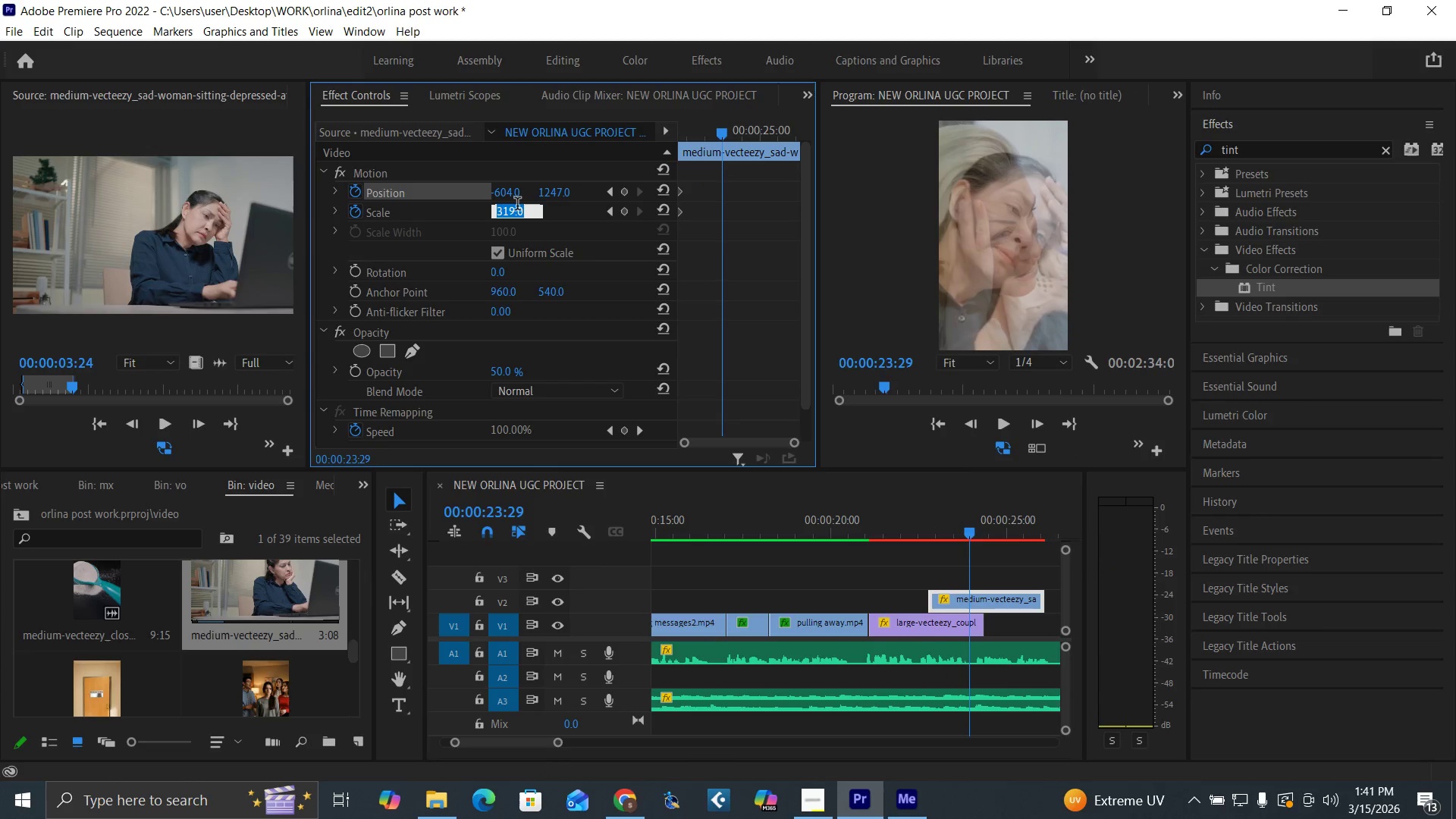 
type(200)
 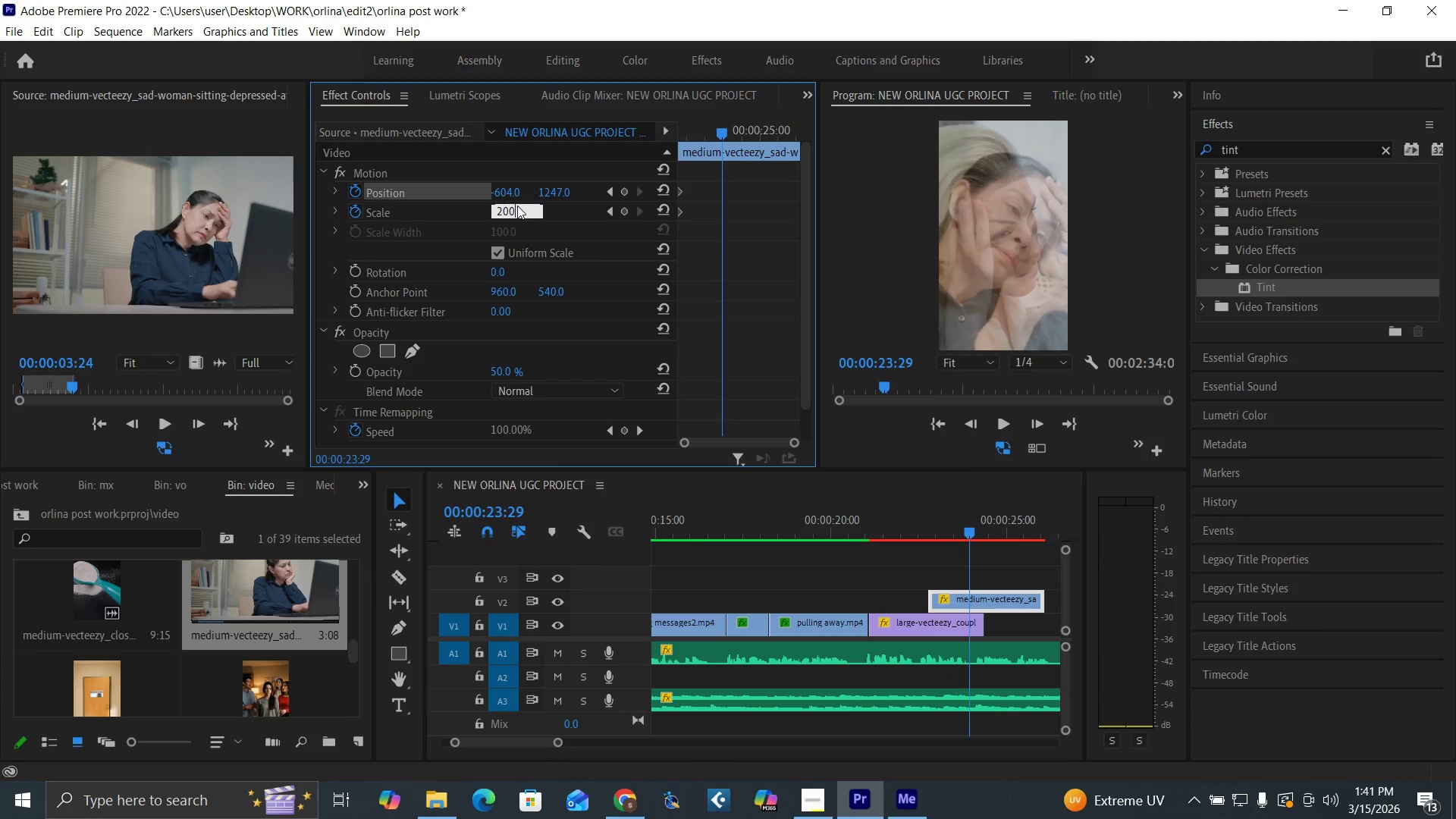 
key(Enter)
 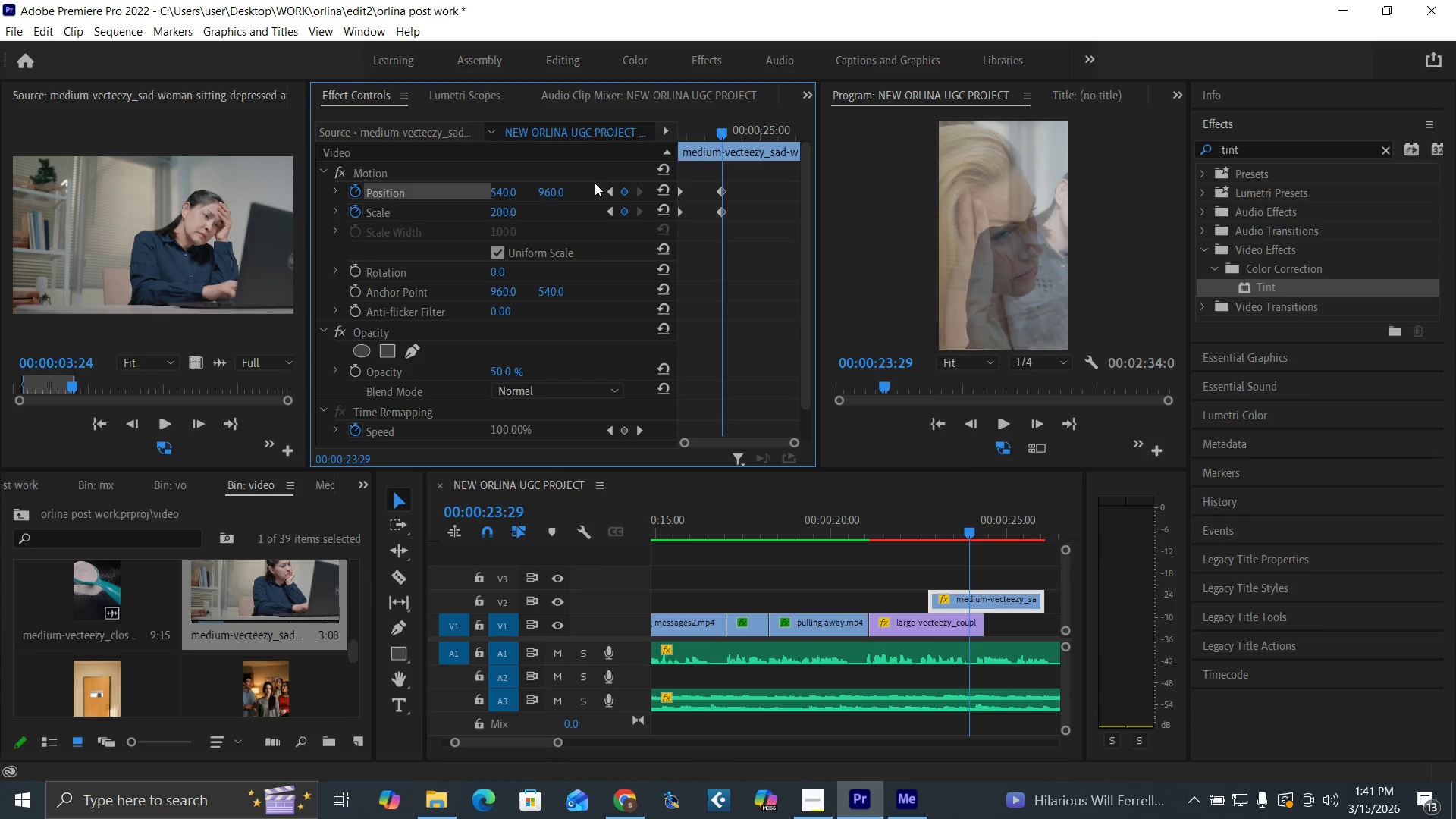 
left_click_drag(start_coordinate=[504, 190], to_coordinate=[203, 310])
 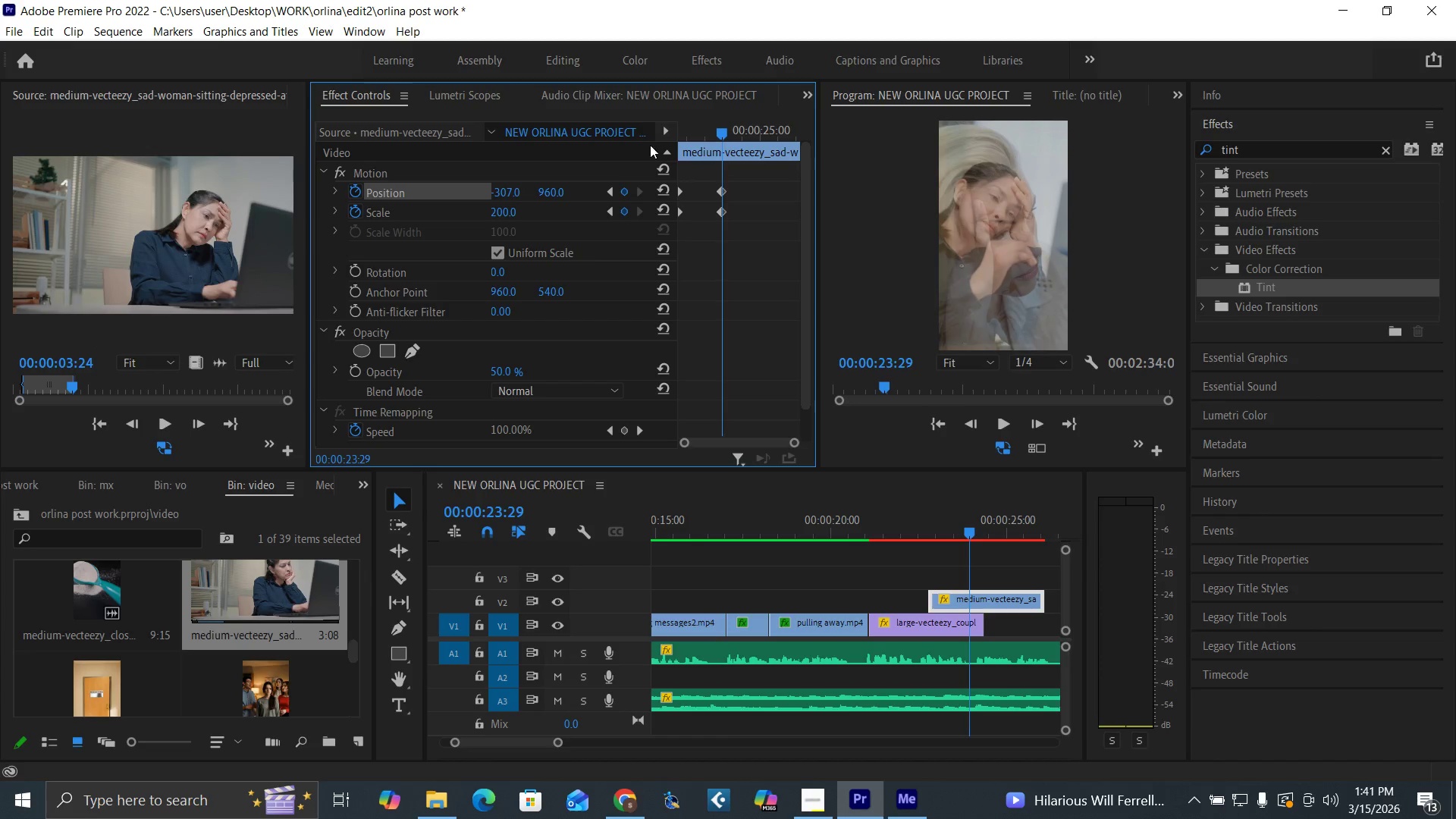 
left_click([504, 209])
 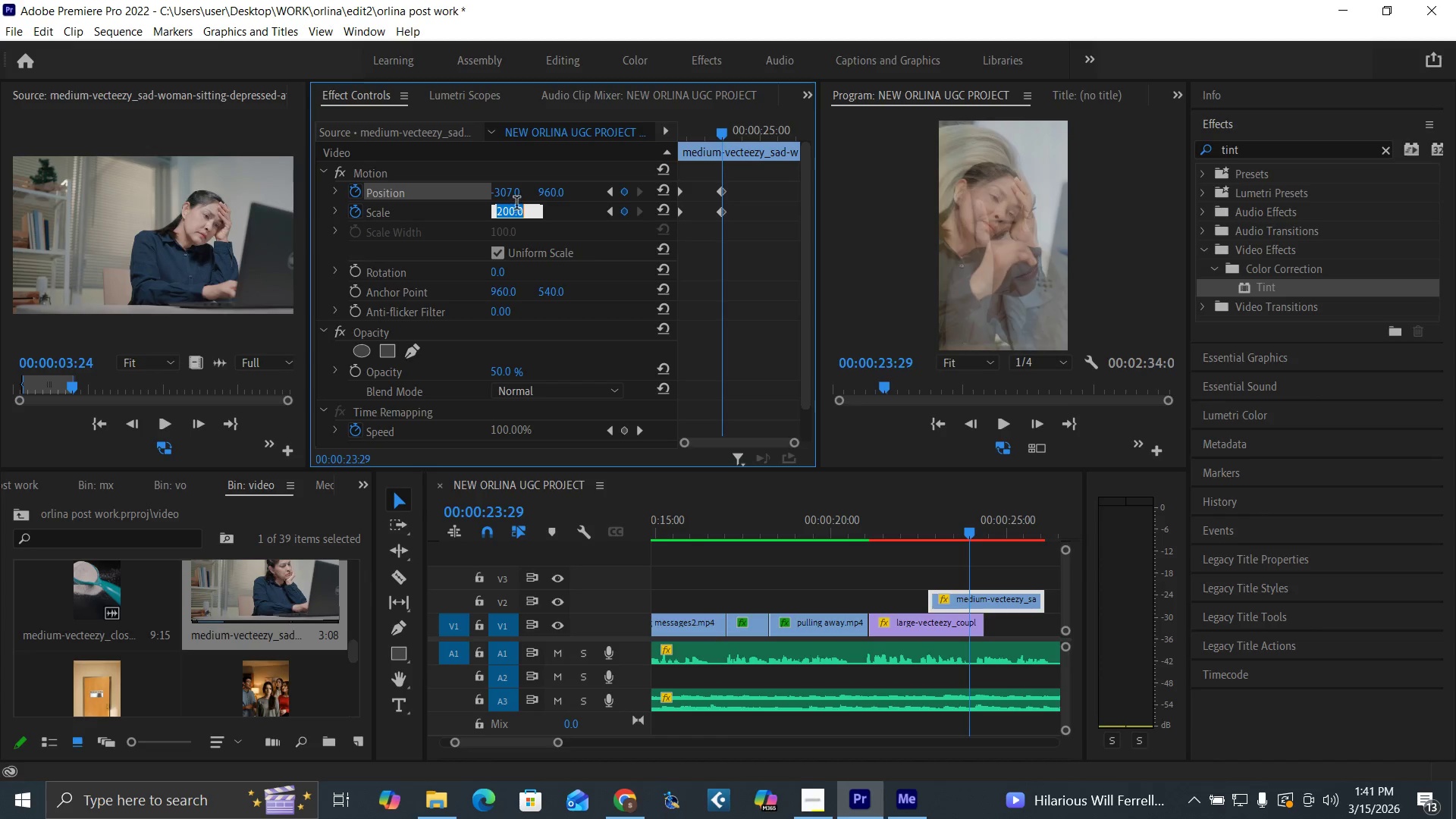 
type(150)
 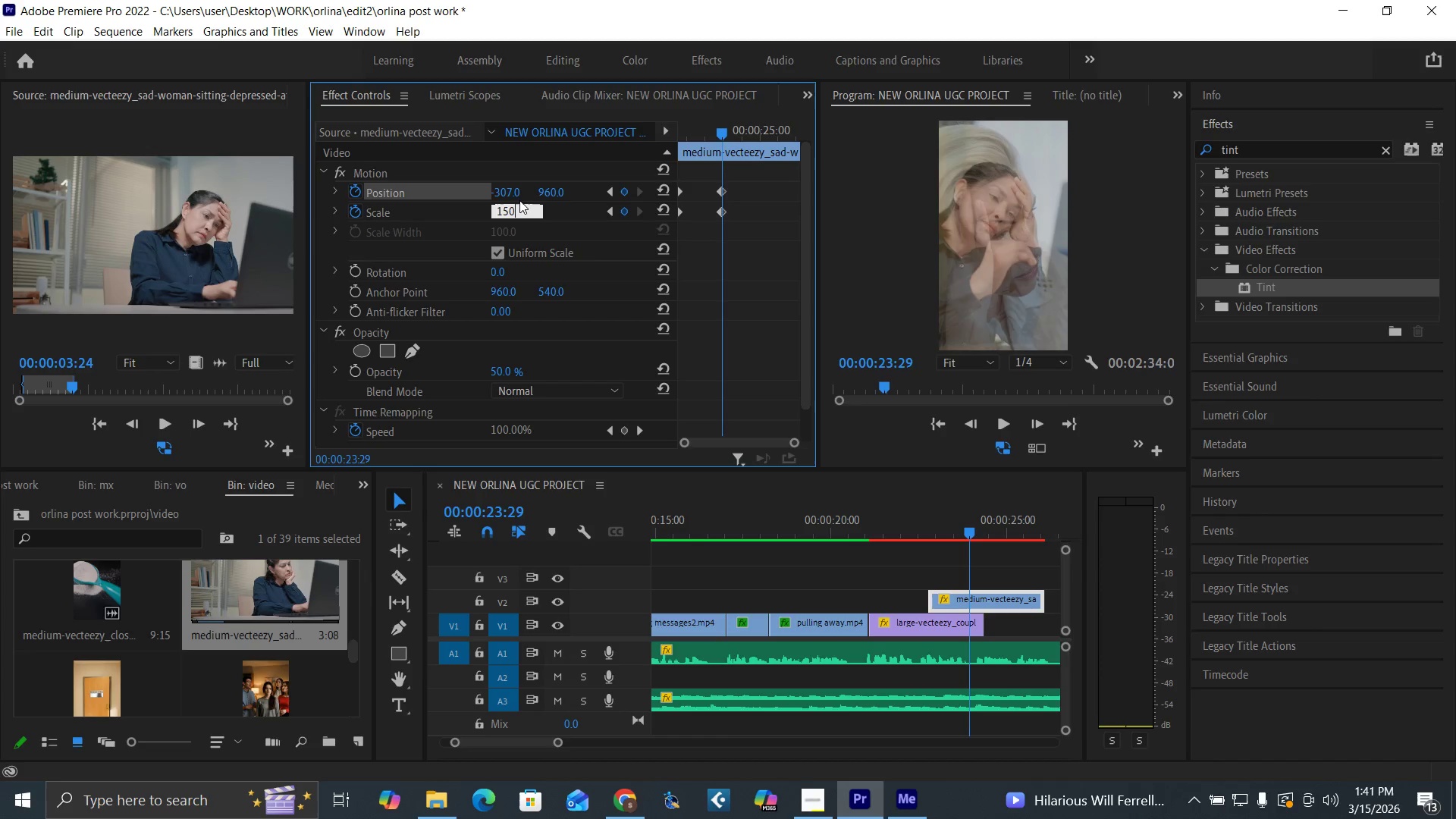 
key(Enter)
 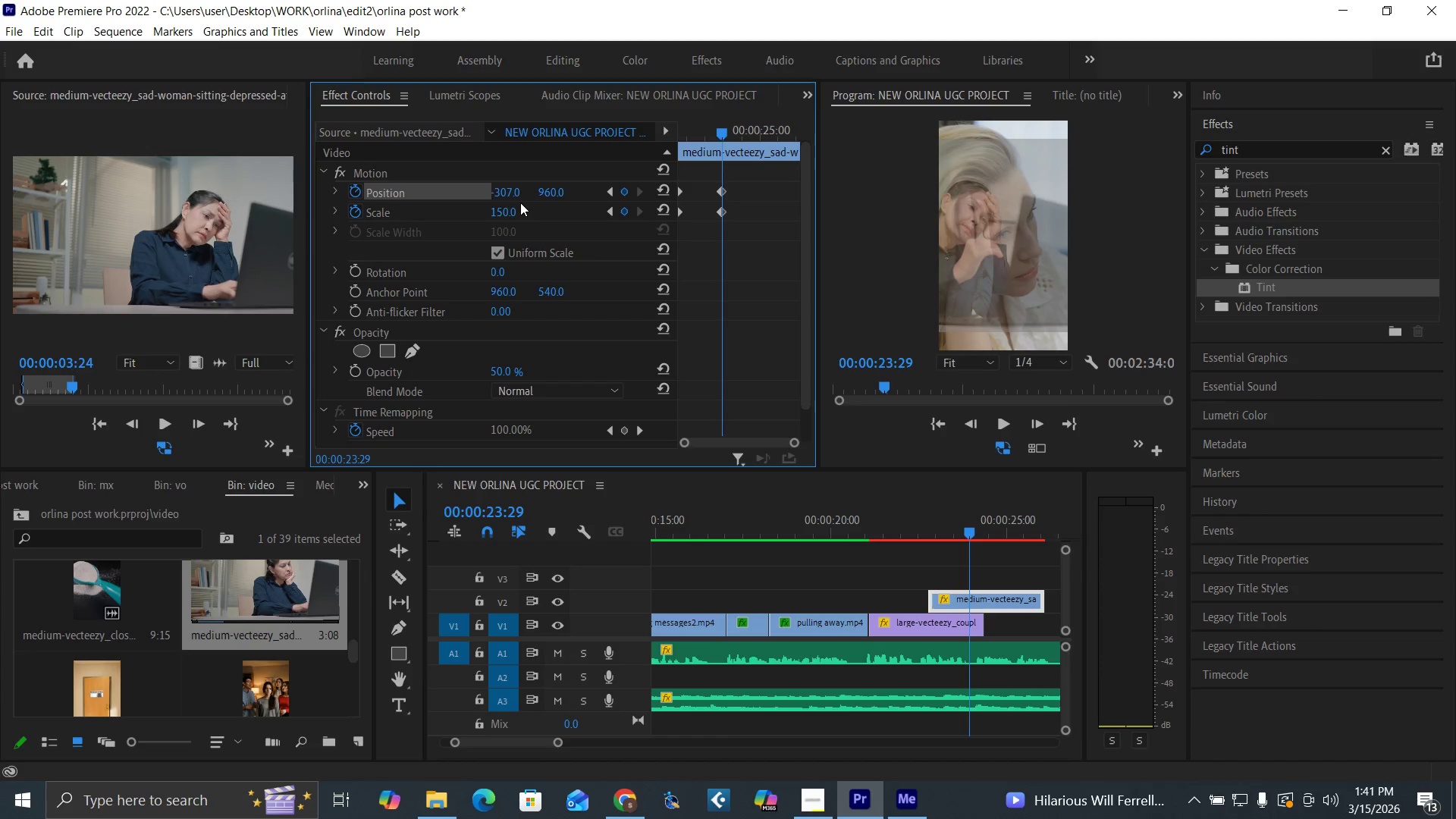 
key(Control+Z)
 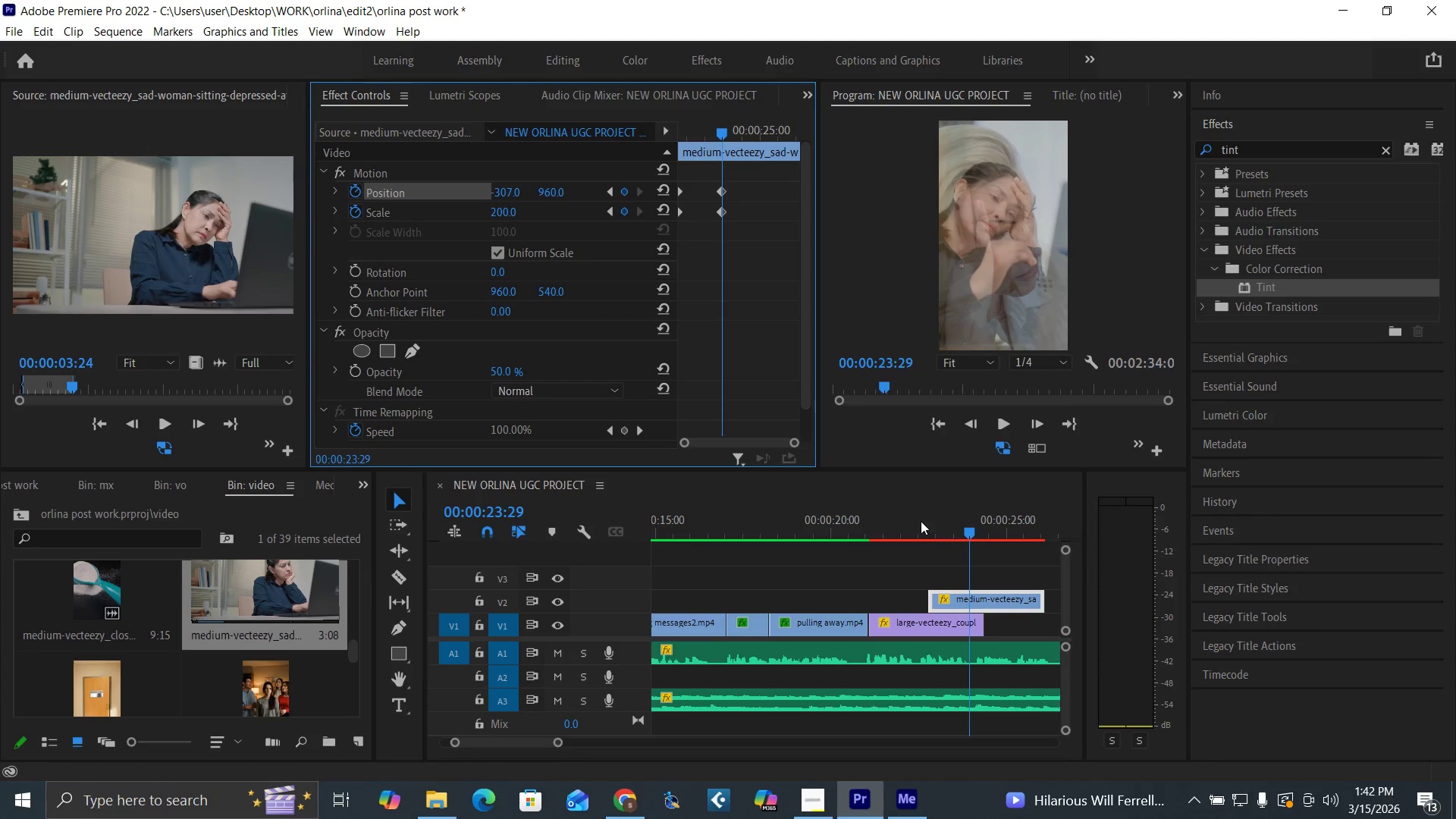 
left_click([916, 520])
 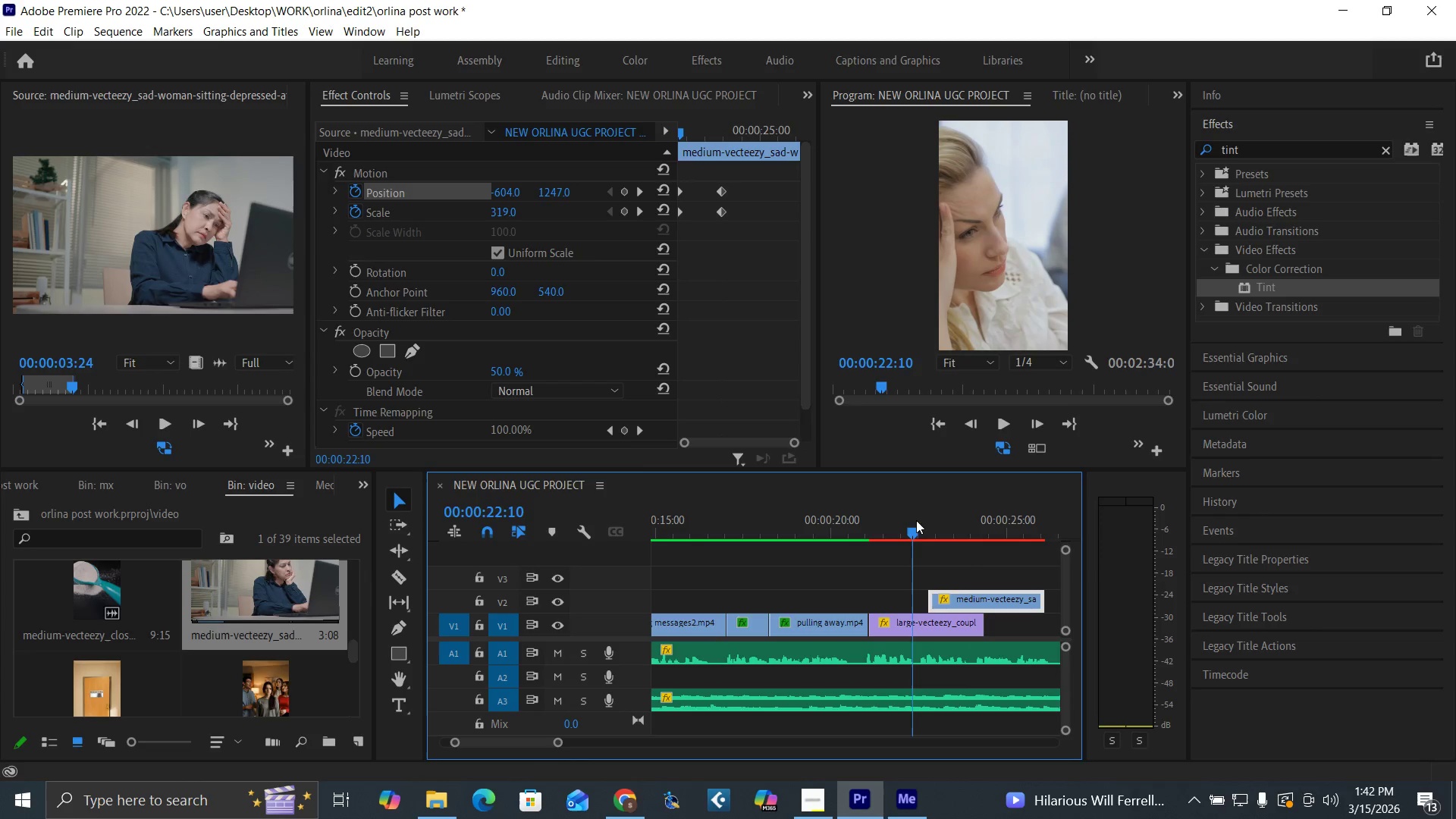 
key(Space)
 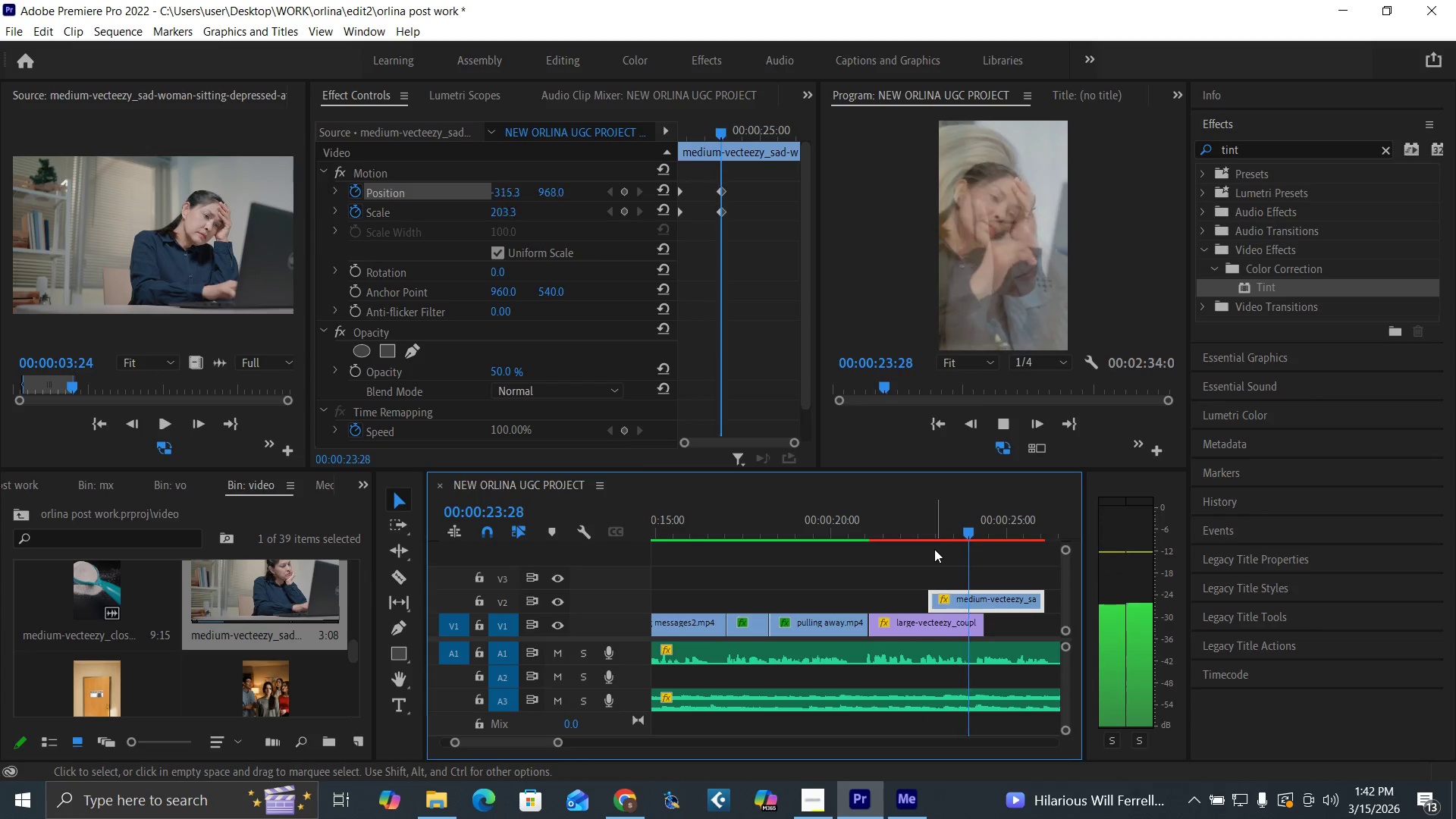 
key(Space)
 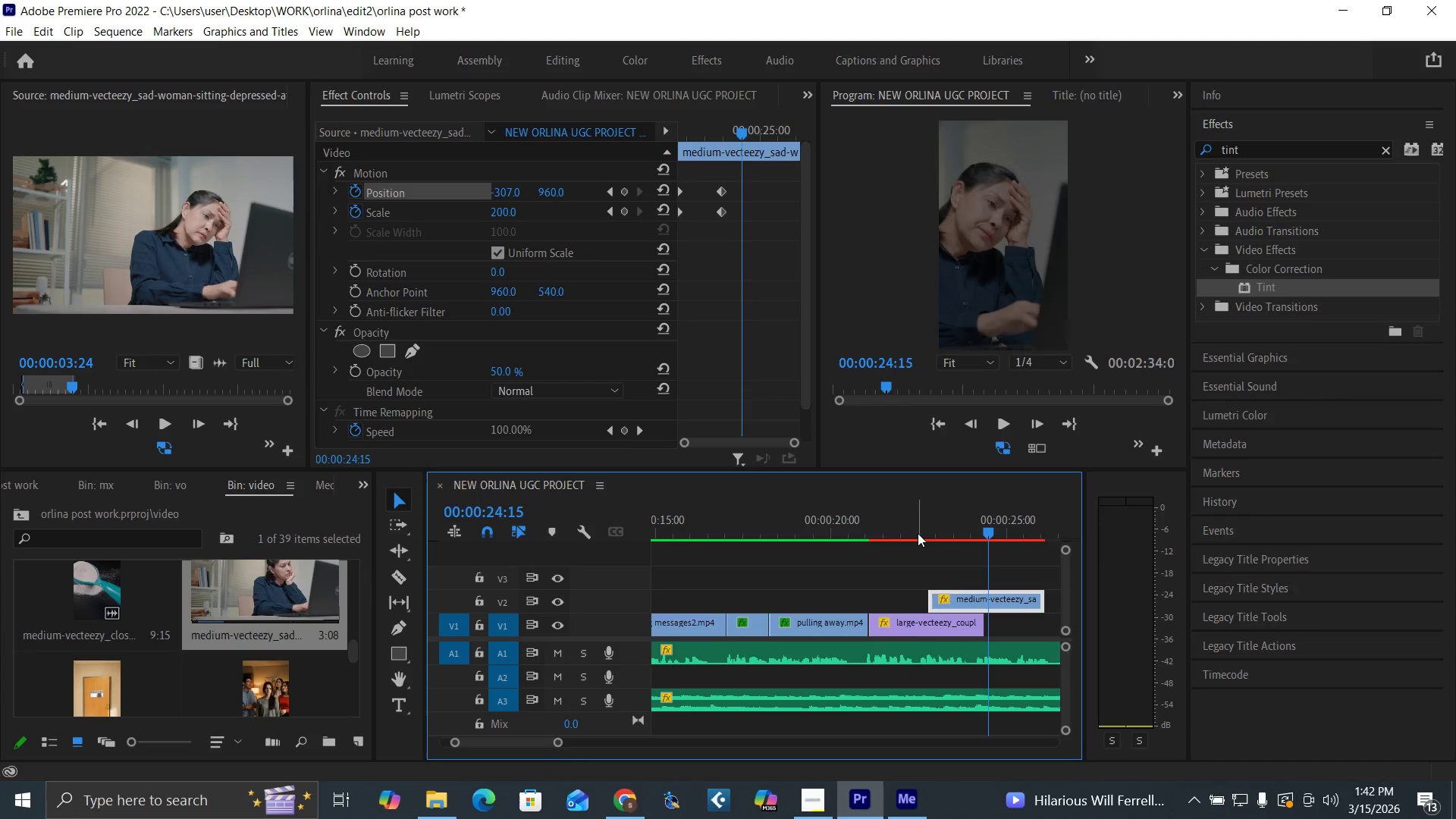 
left_click([918, 533])
 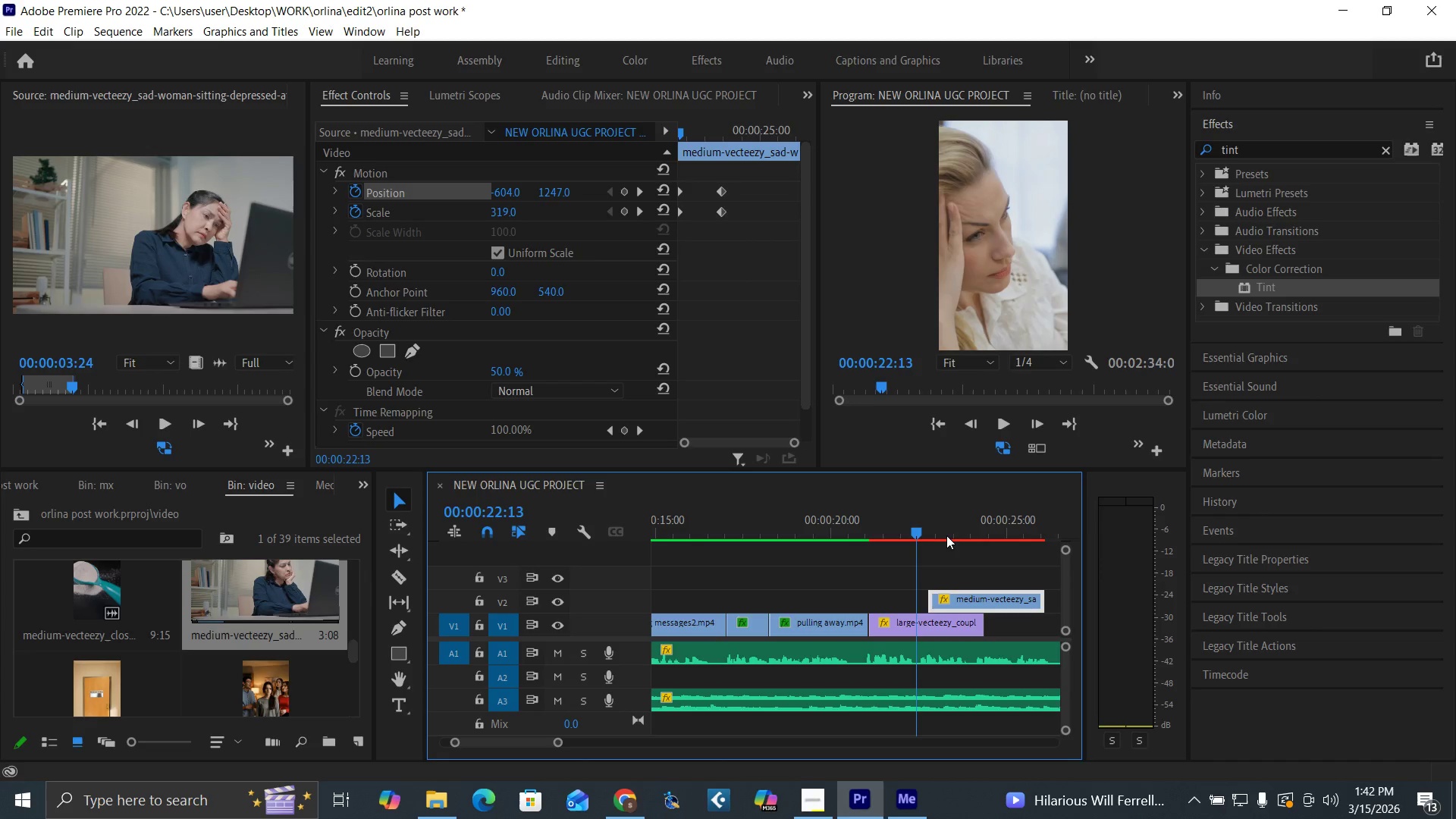 
left_click([950, 532])
 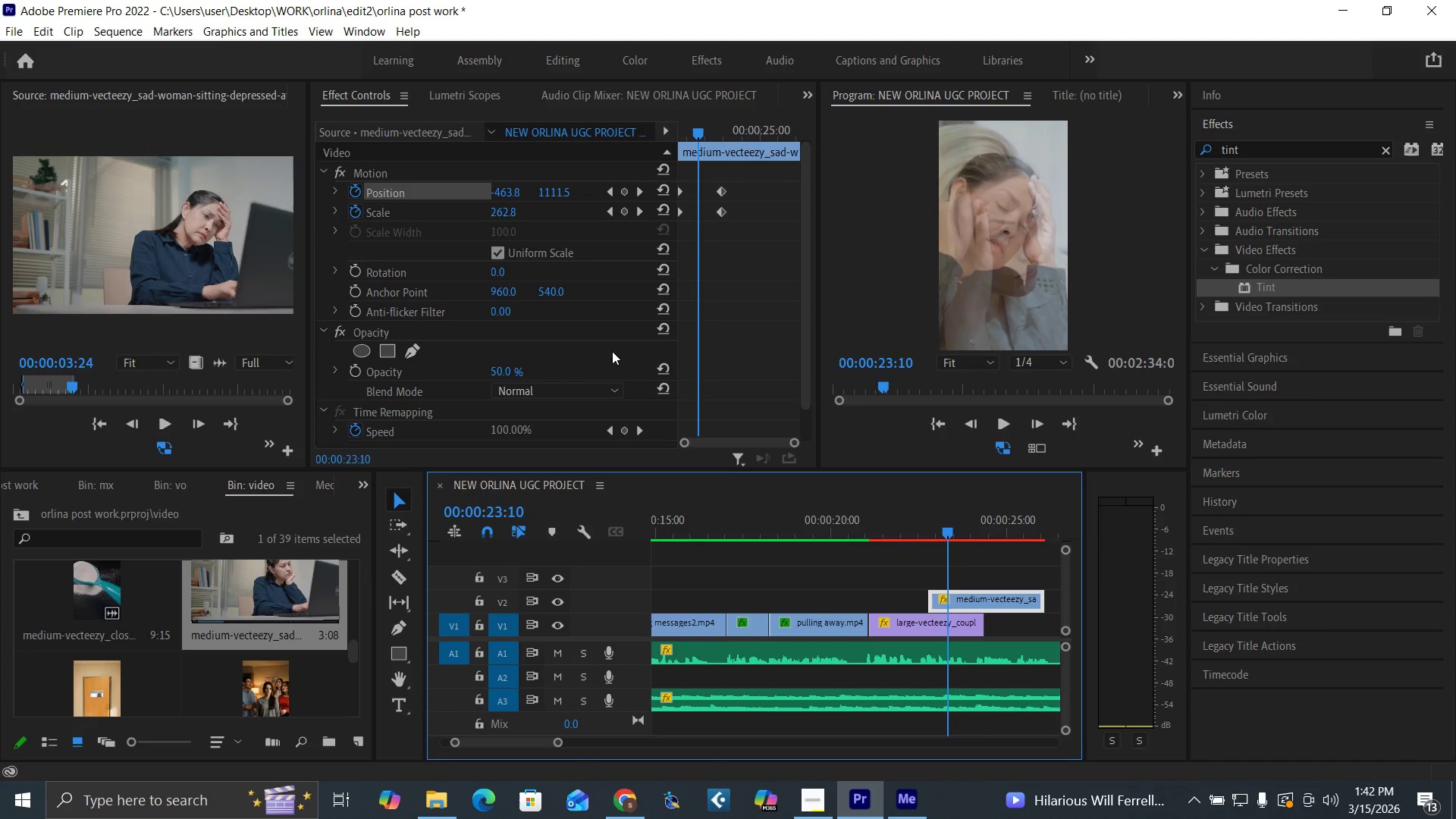 
left_click([665, 362])
 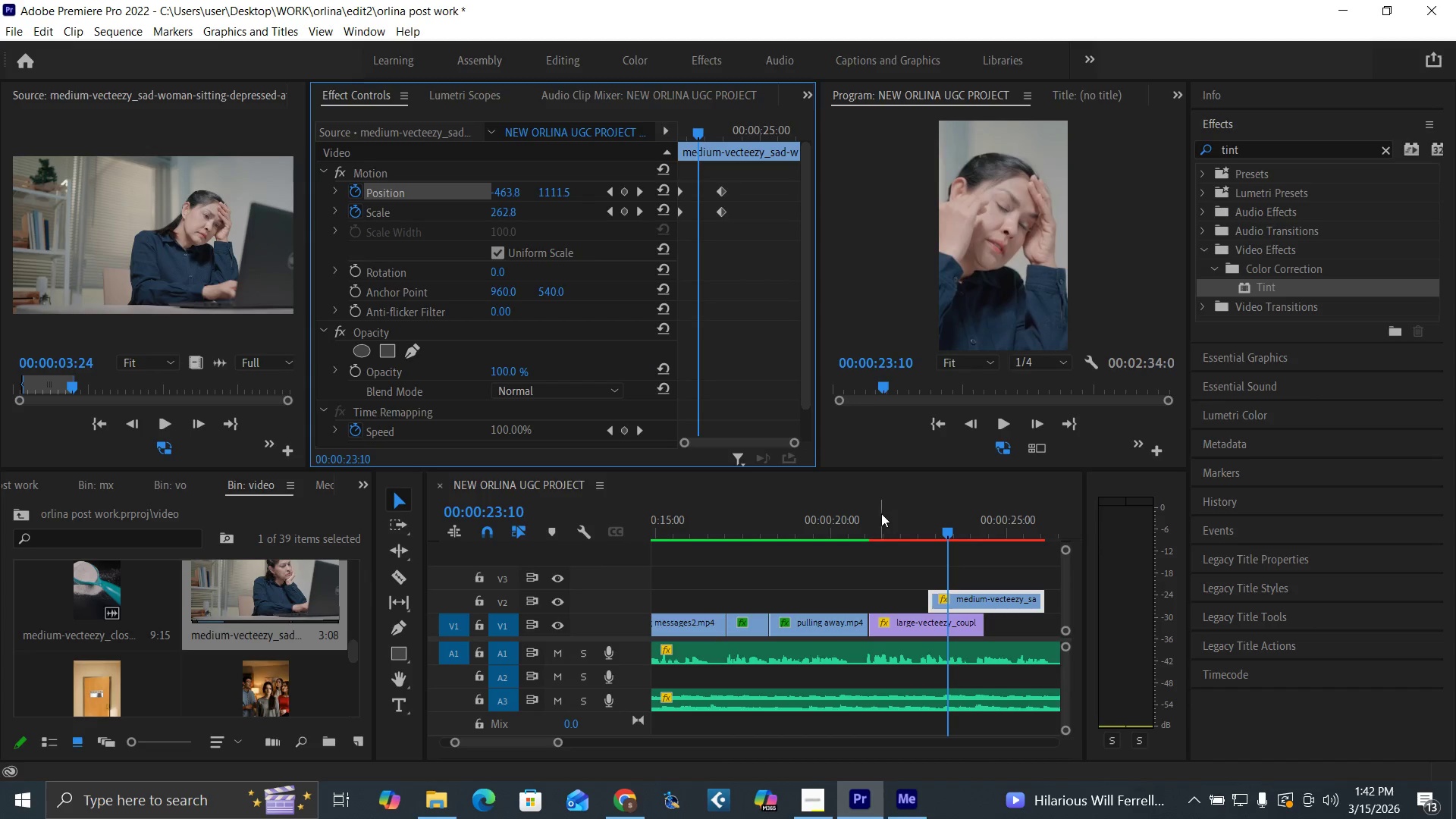 
left_click([871, 526])
 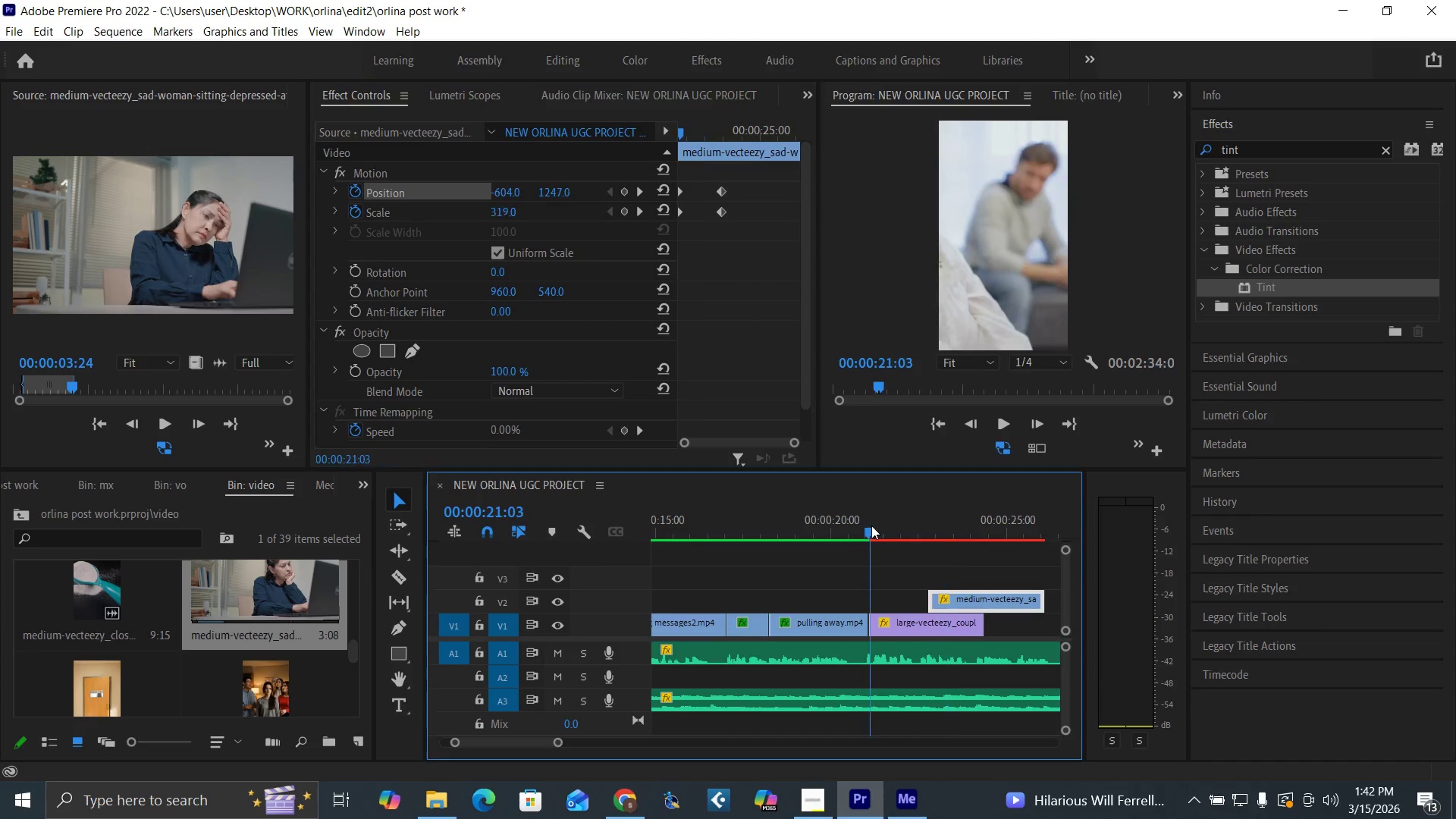 
key(Space)
 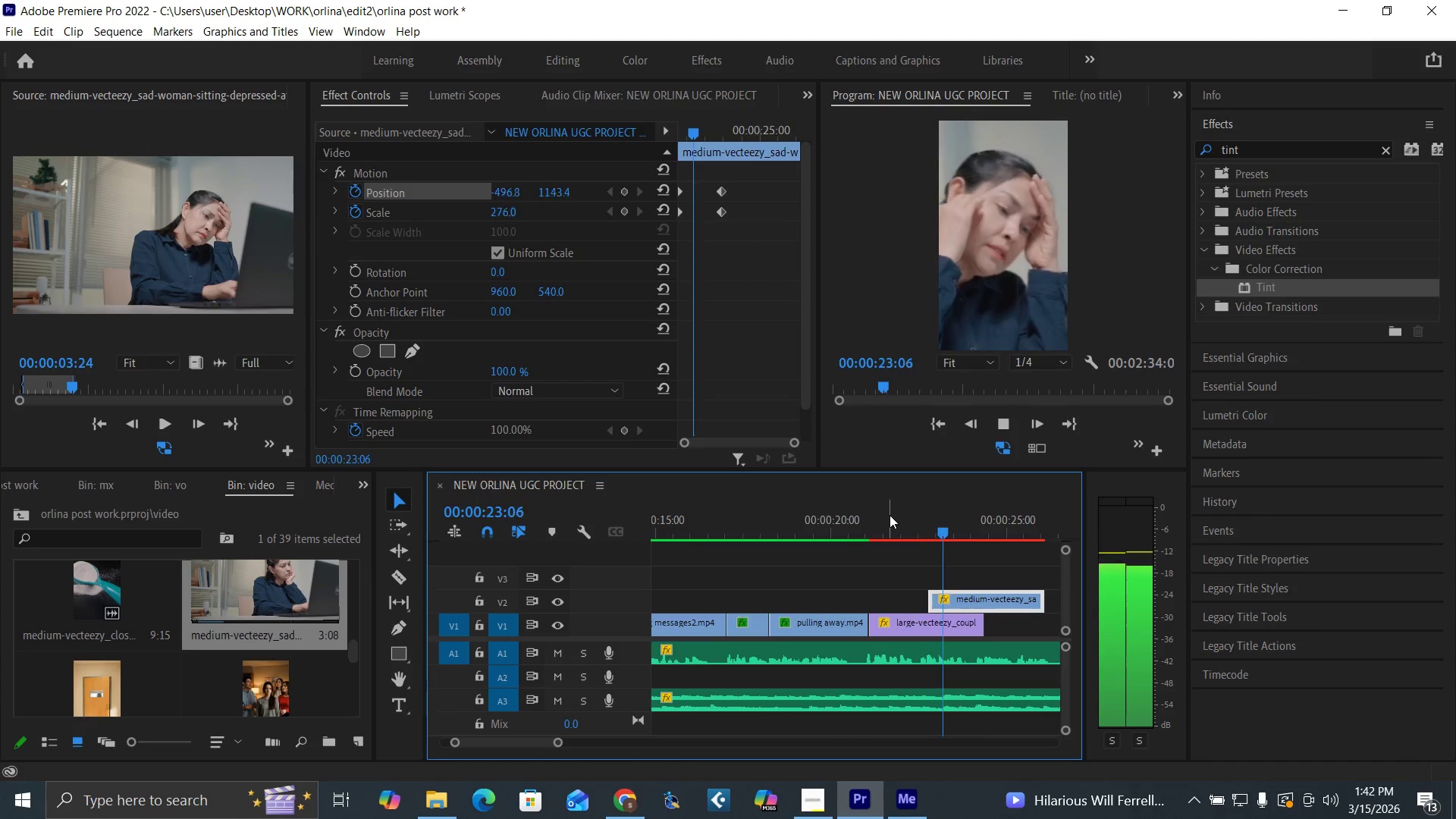 
left_click([864, 517])
 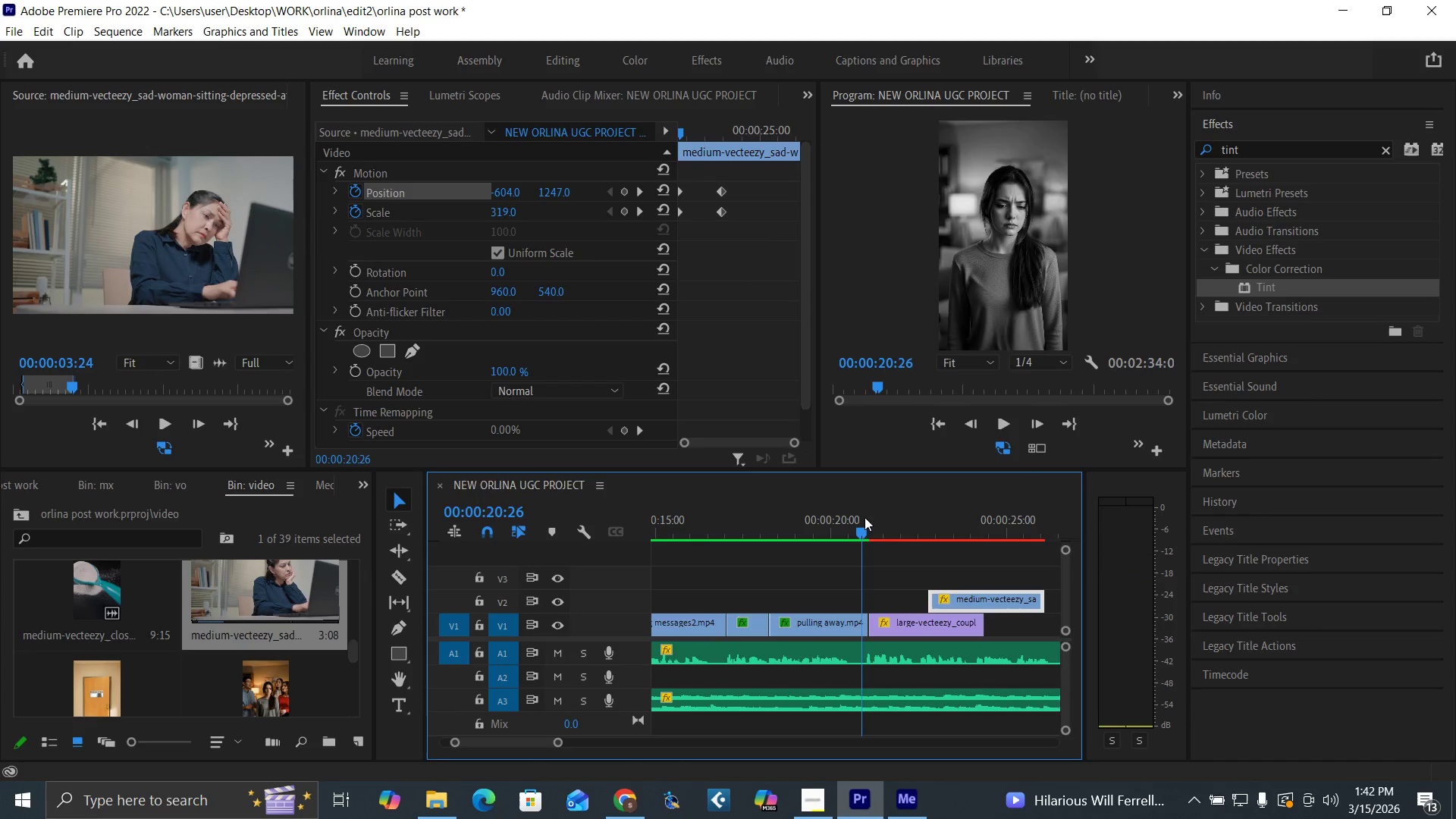 
key(Space)
 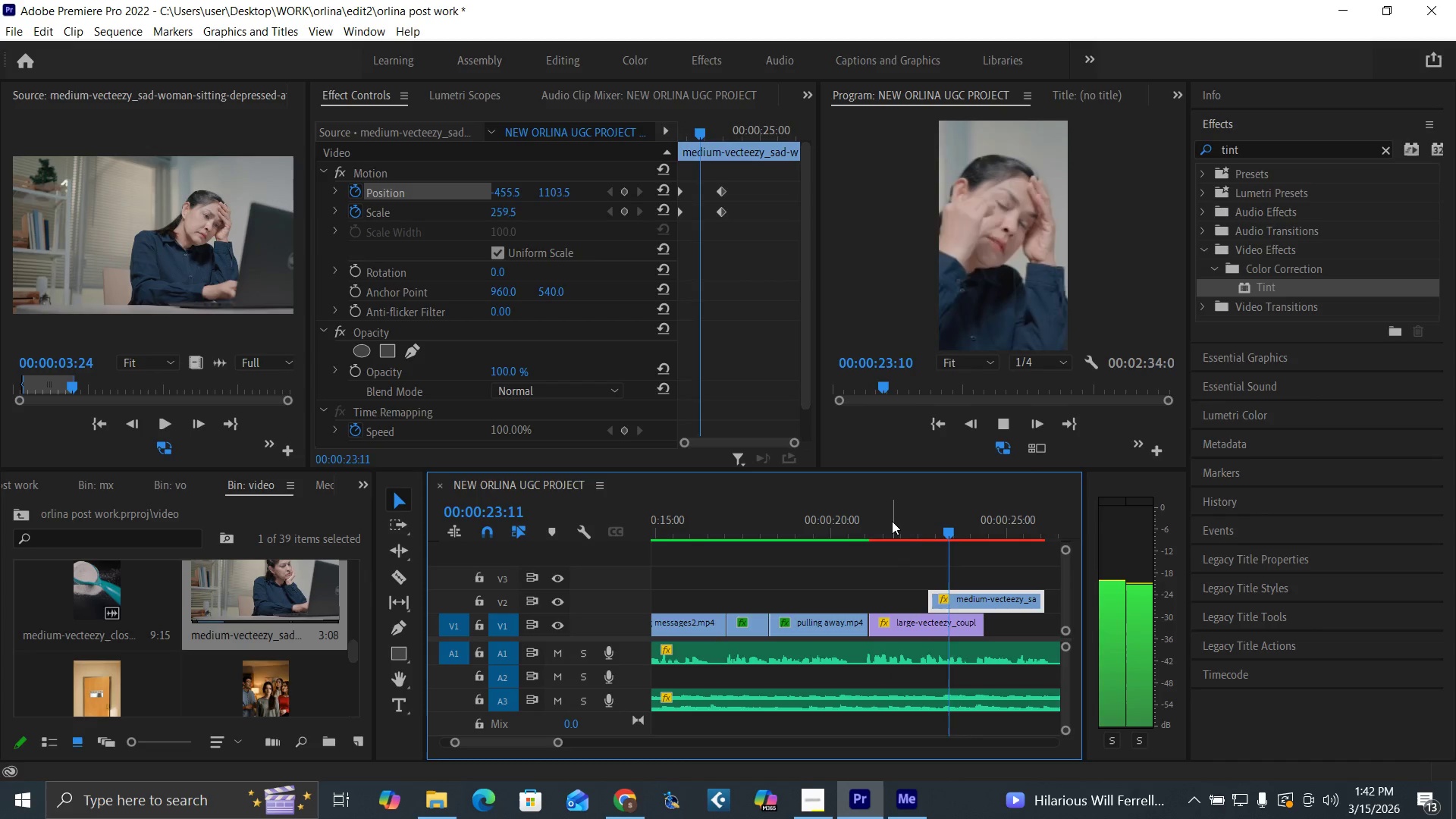 
left_click([864, 521])
 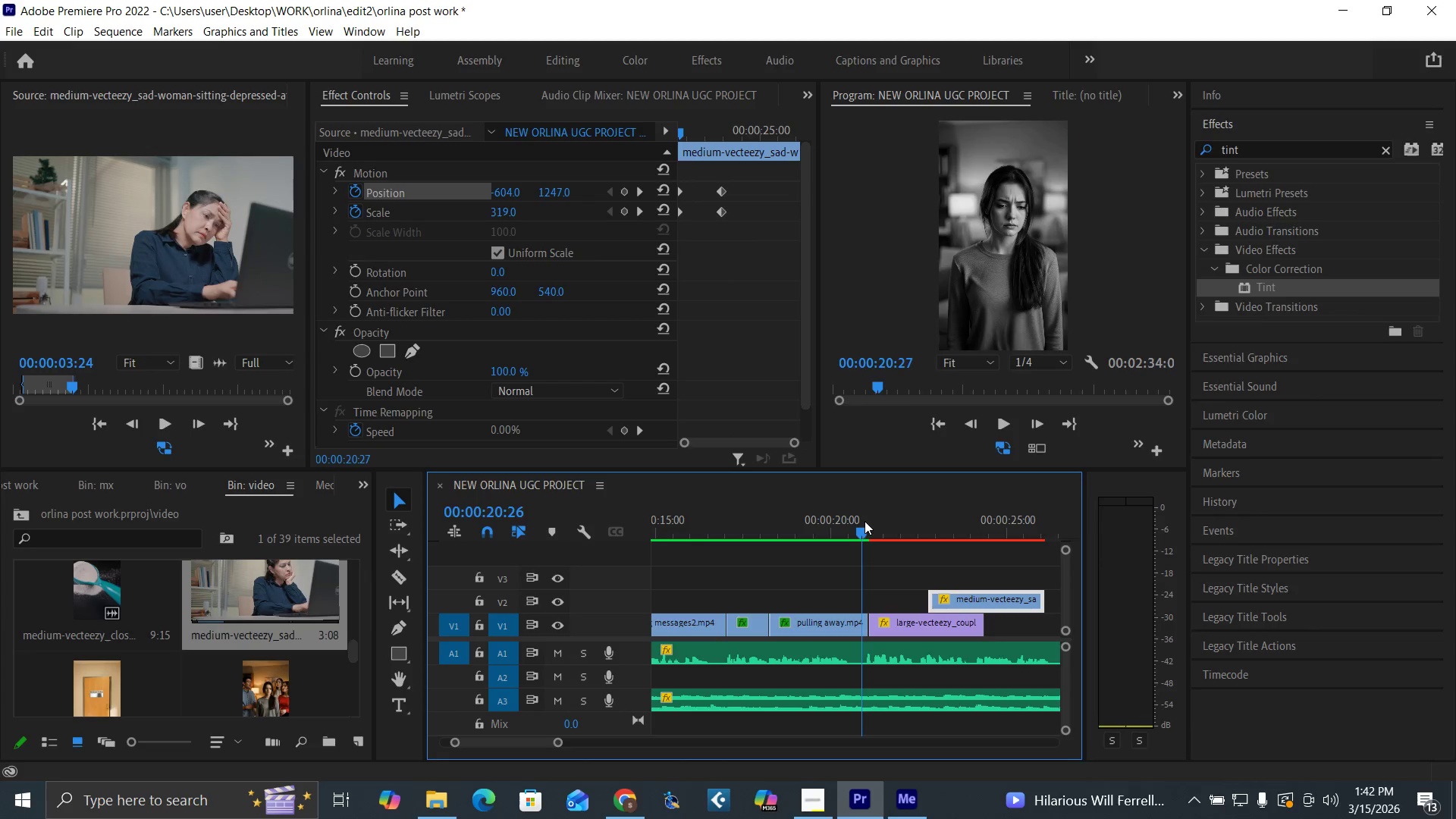 
key(Space)
 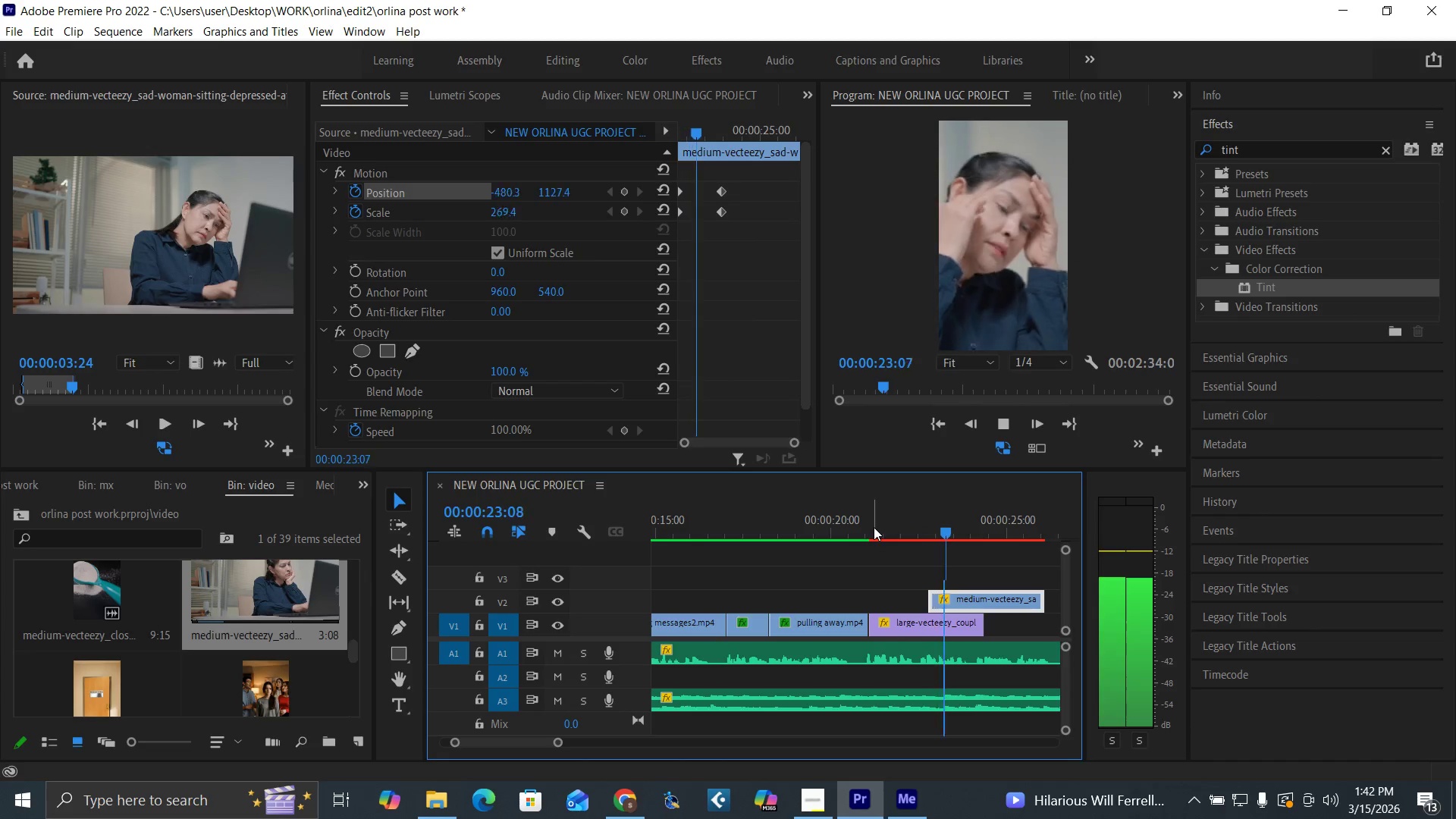 
left_click([866, 525])
 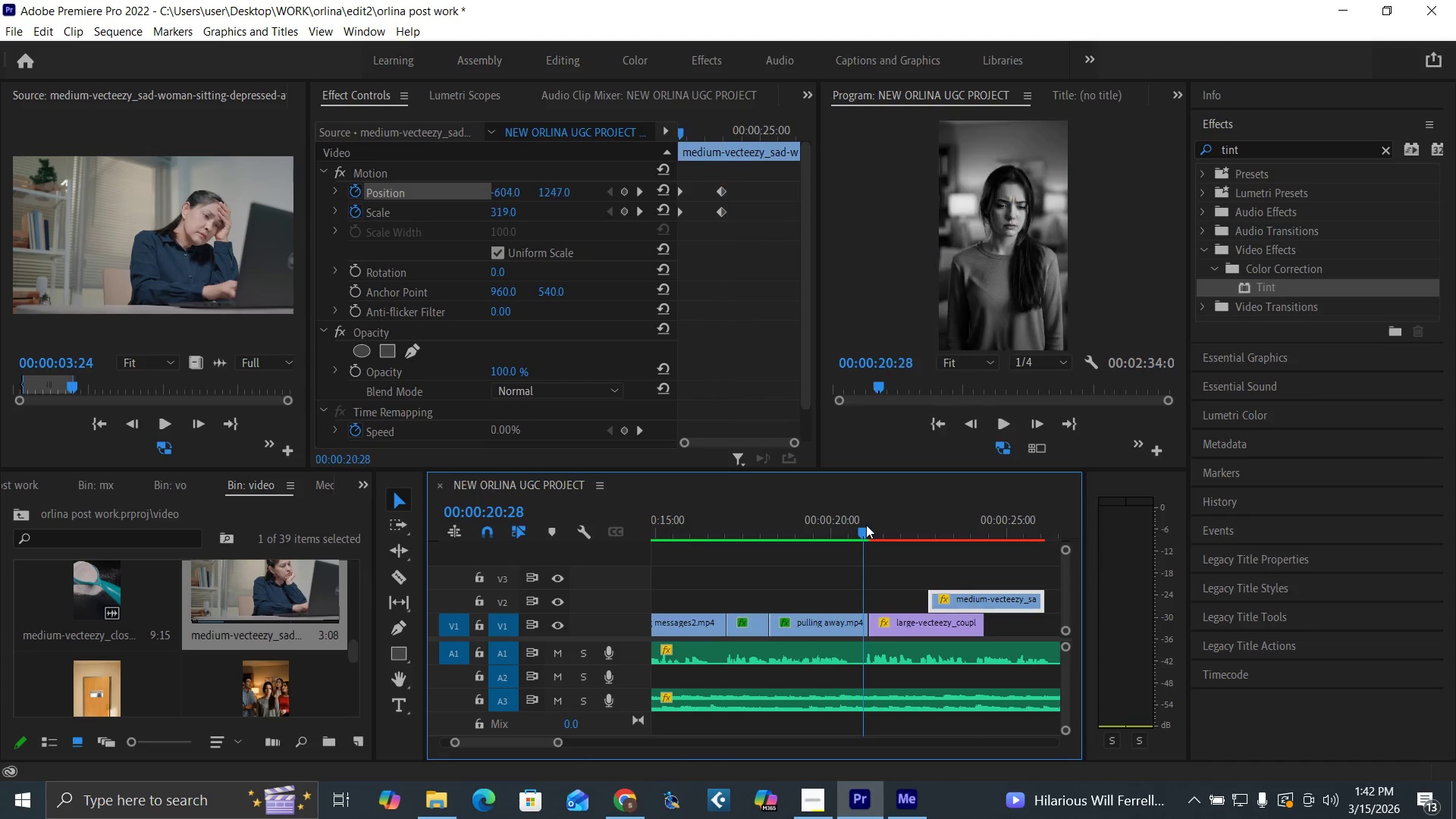 
key(Space)
 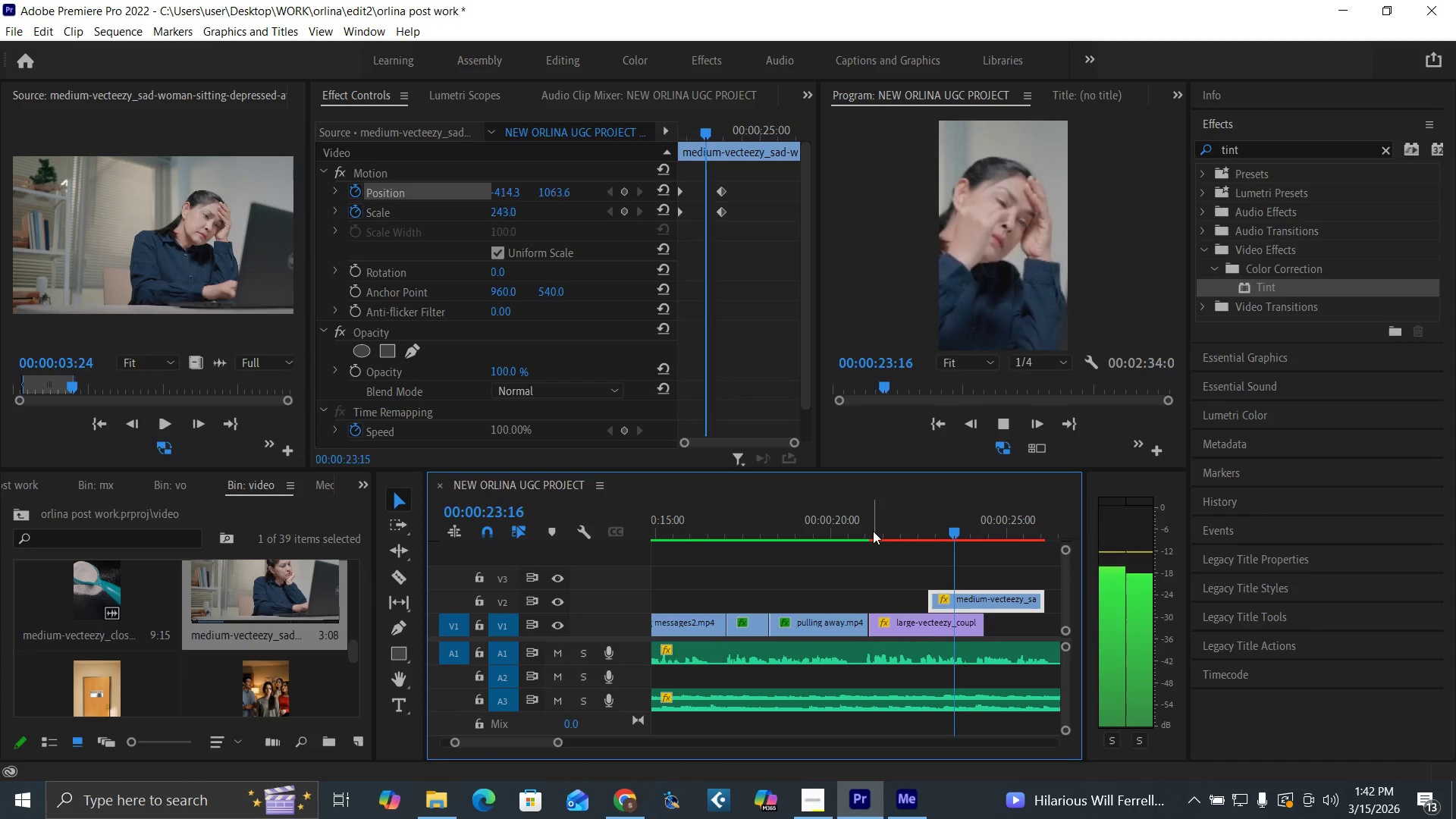 
key(Space)
 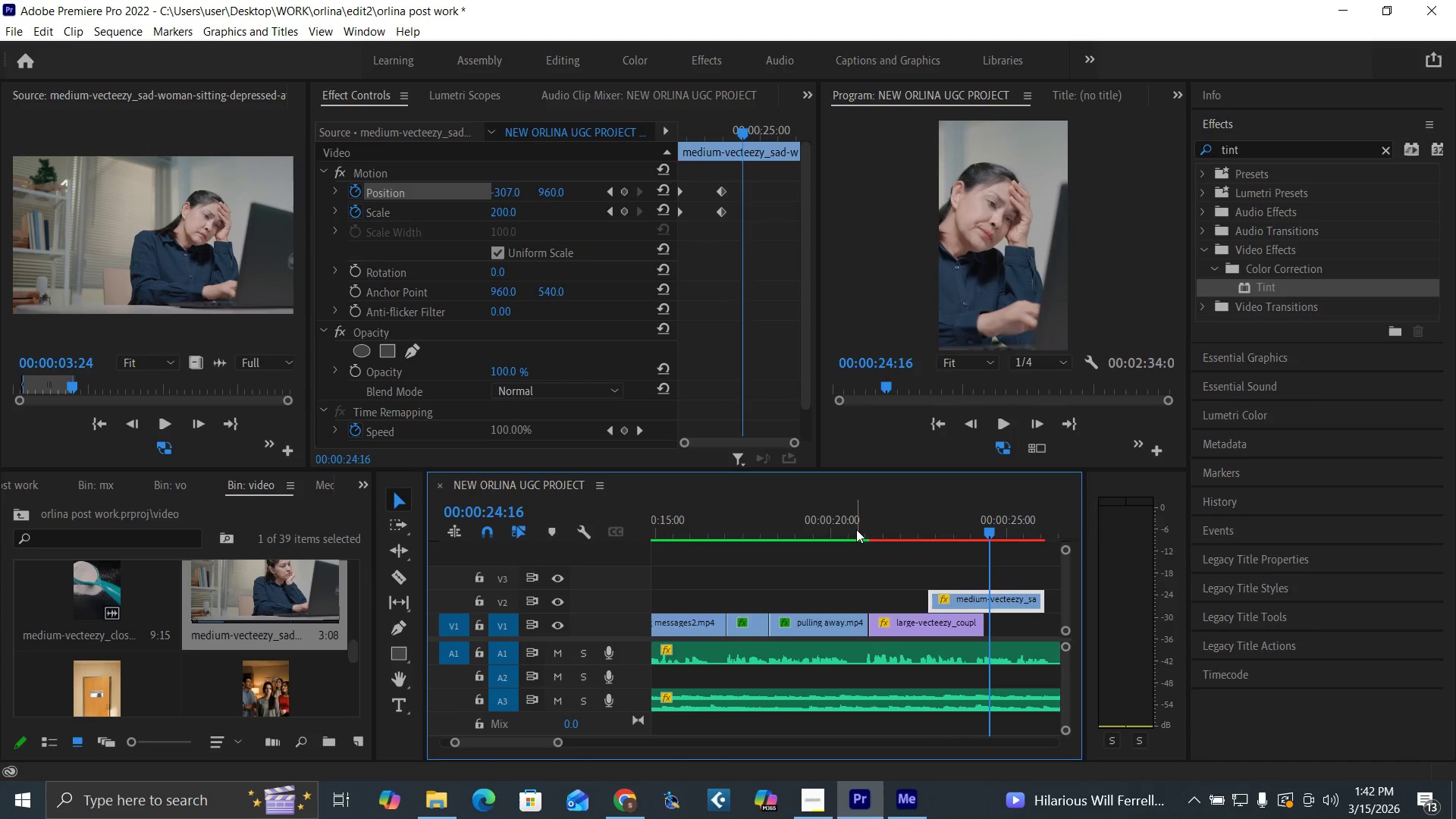 
left_click([856, 529])
 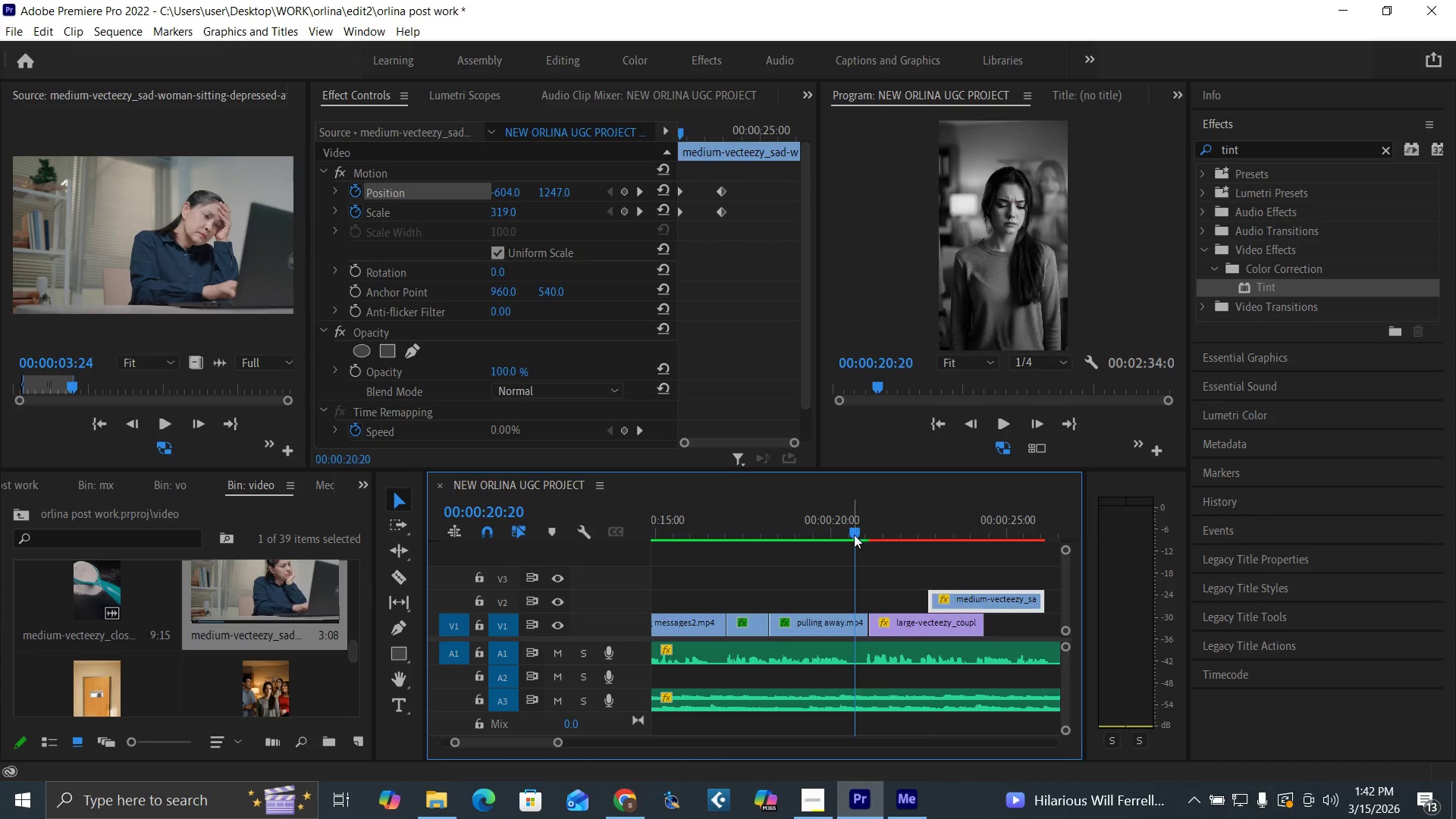 
key(Space)
 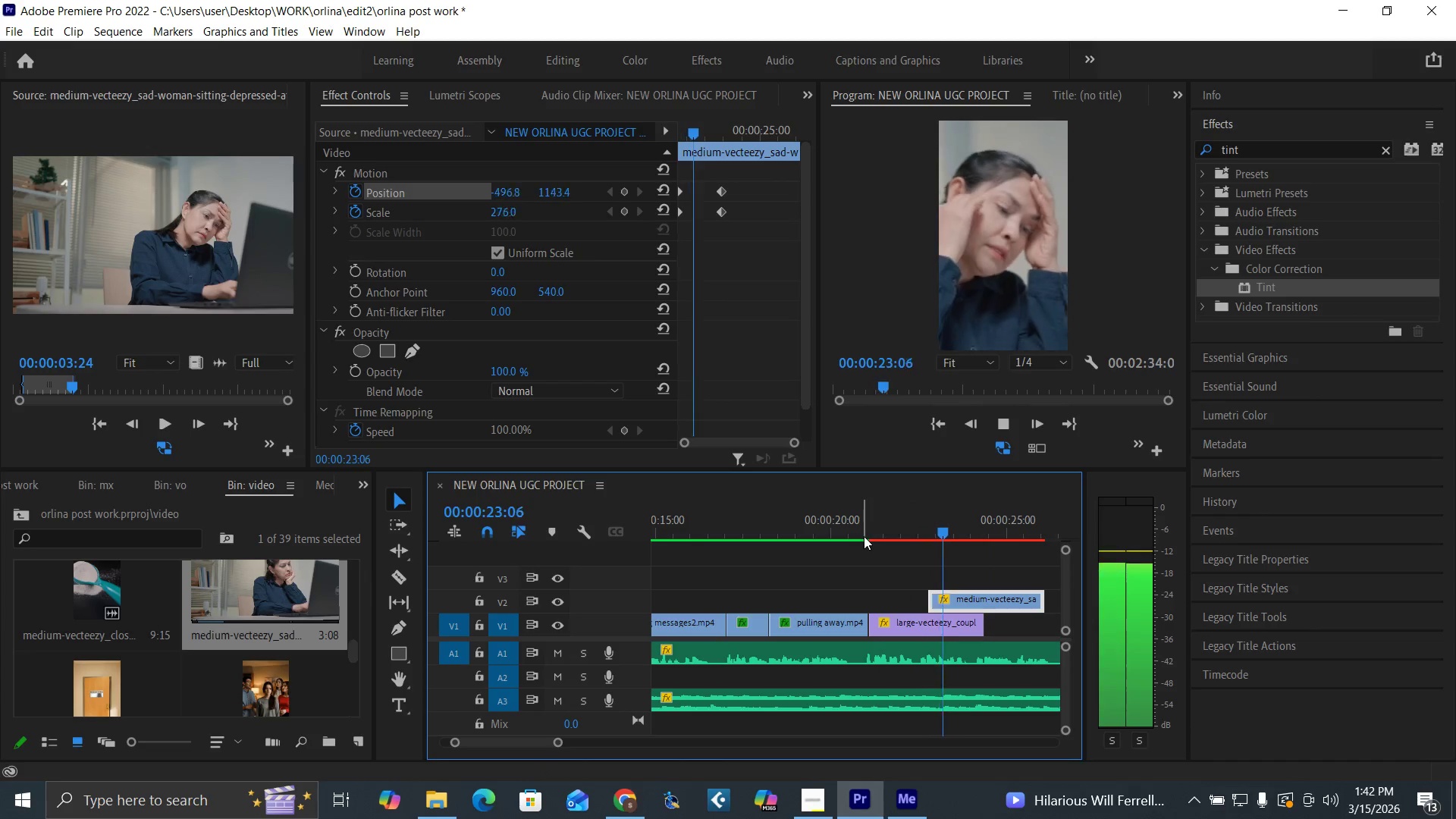 
left_click([849, 529])
 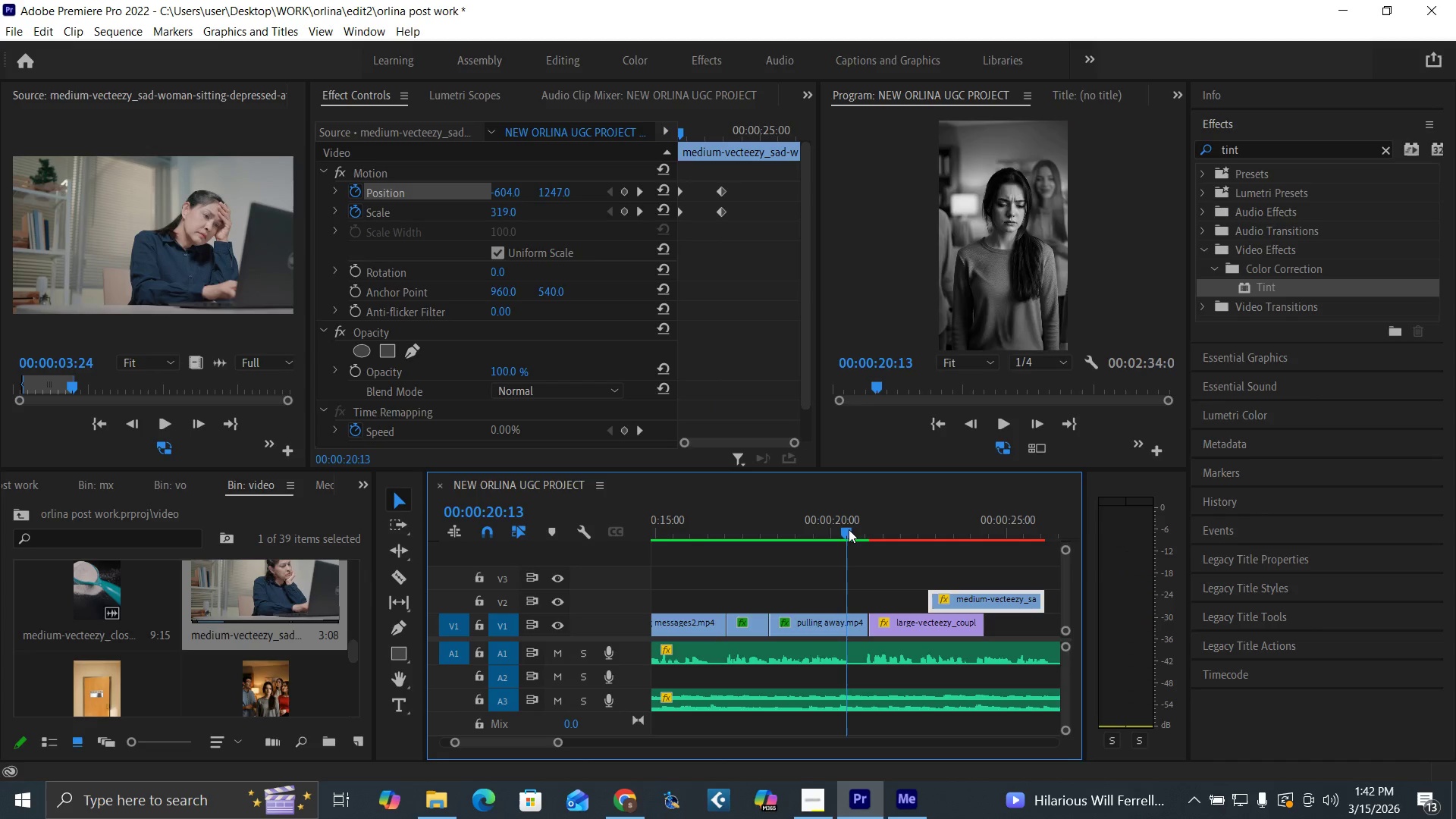 
key(Space)
 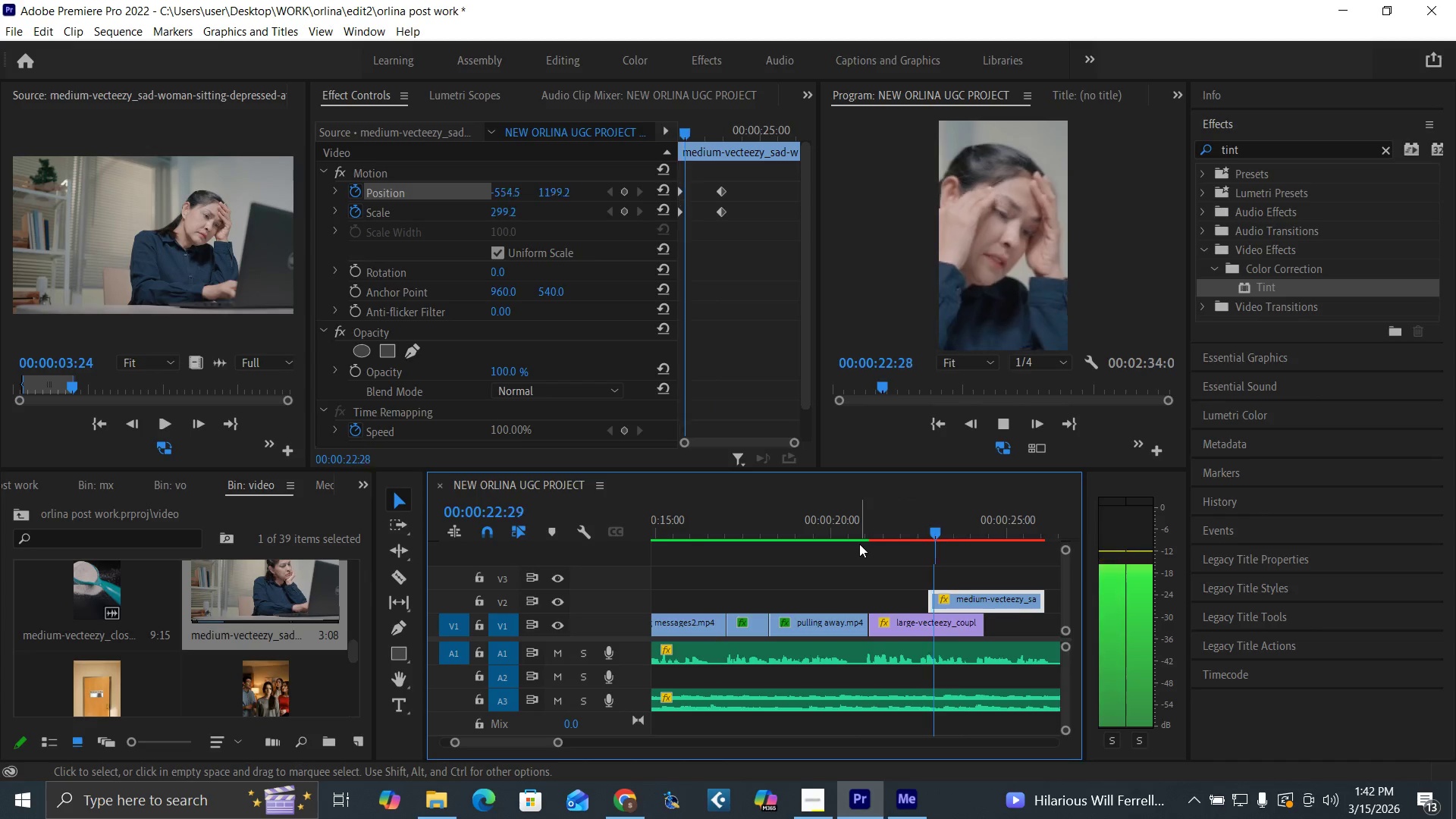 
left_click([851, 534])
 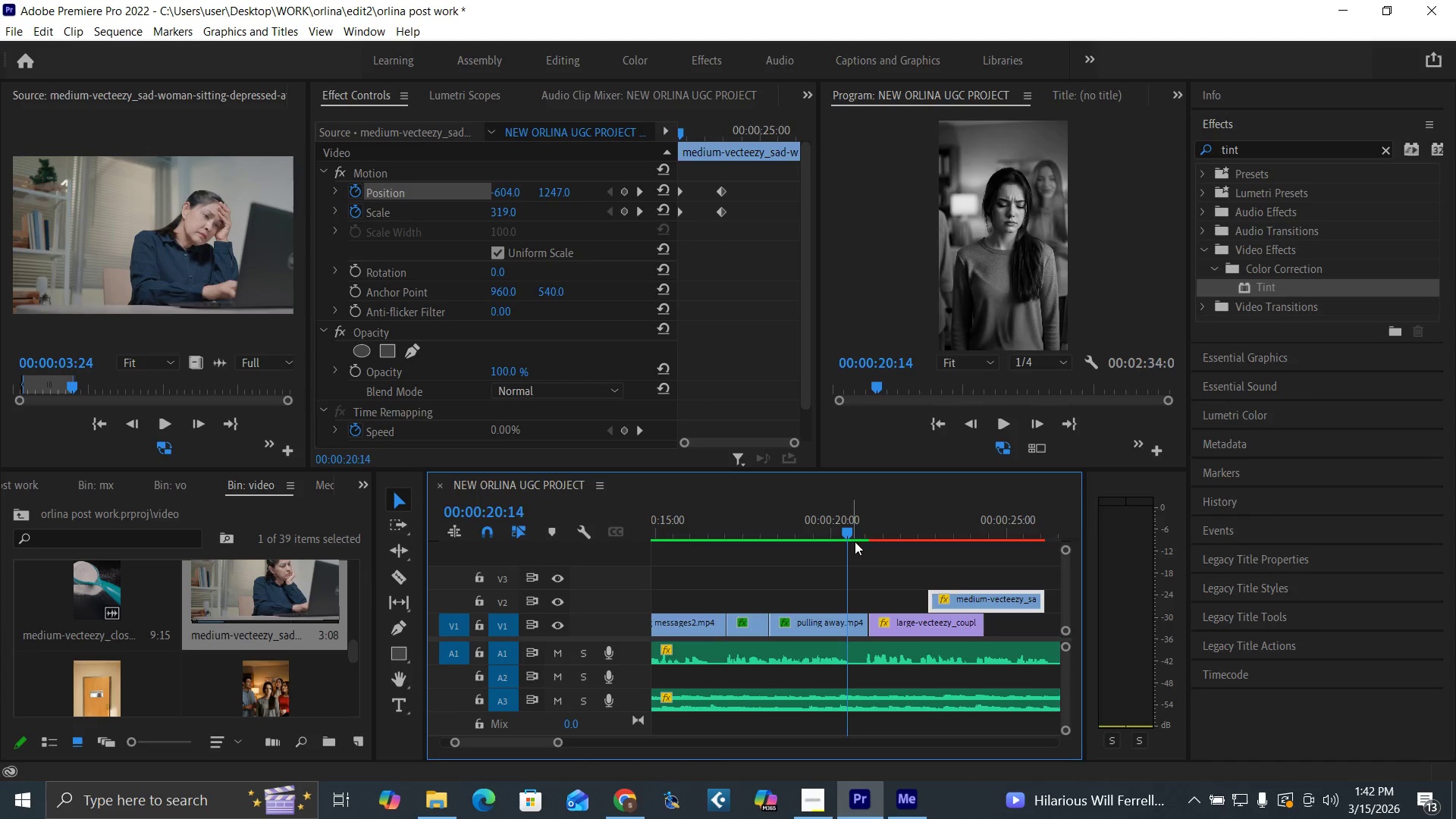 
key(Space)
 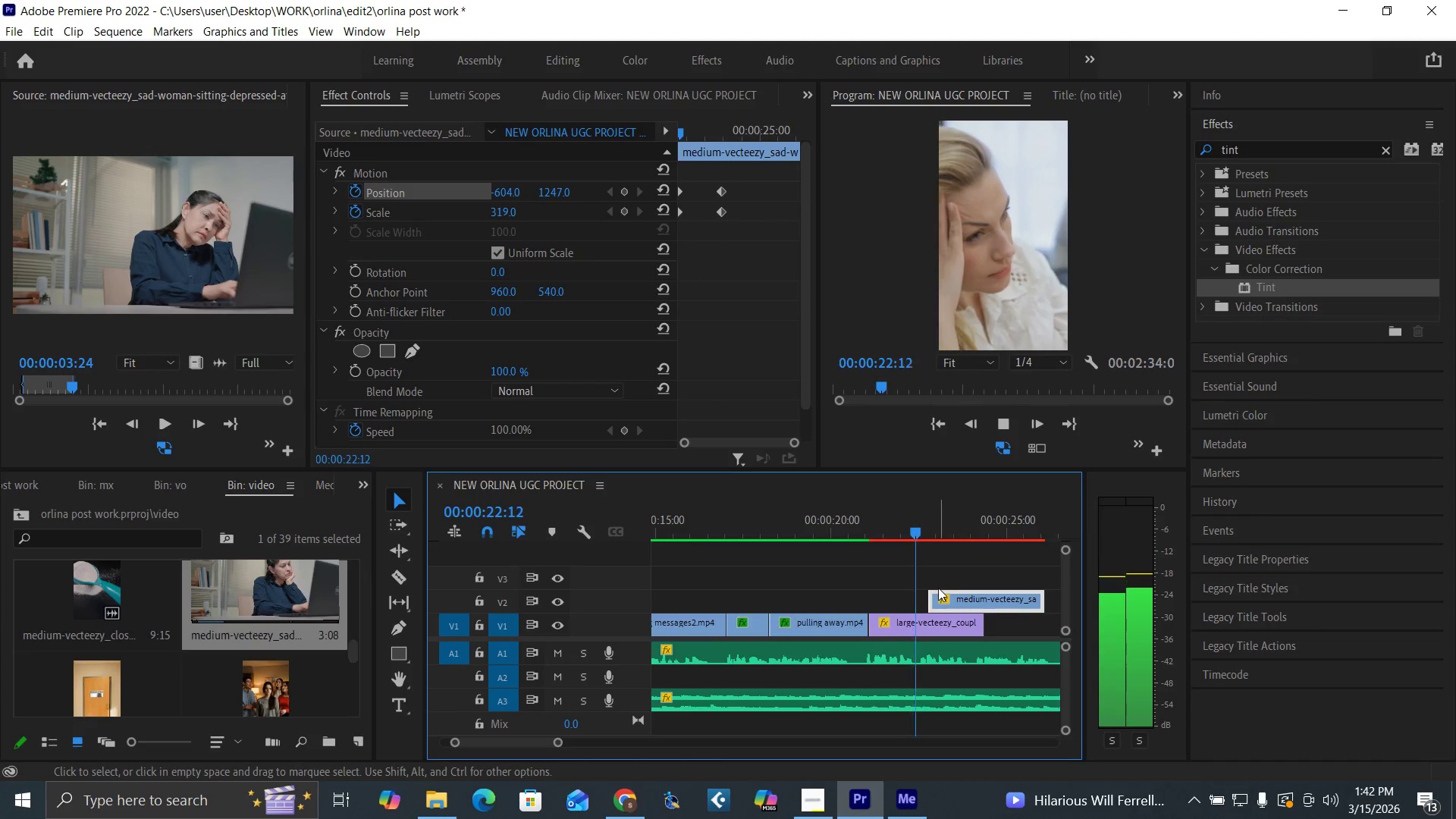 
key(Space)
 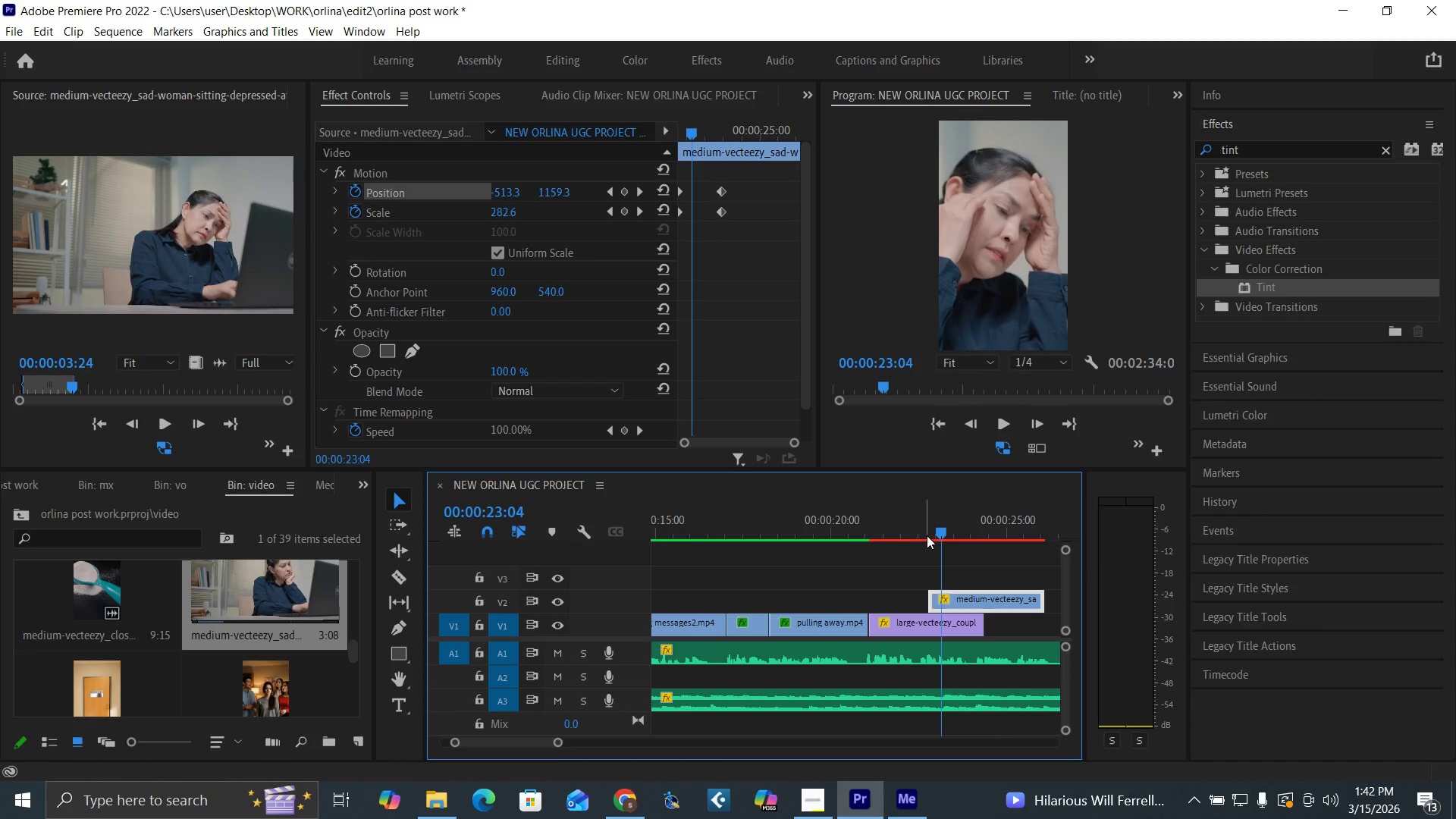 
left_click_drag(start_coordinate=[929, 534], to_coordinate=[933, 534])
 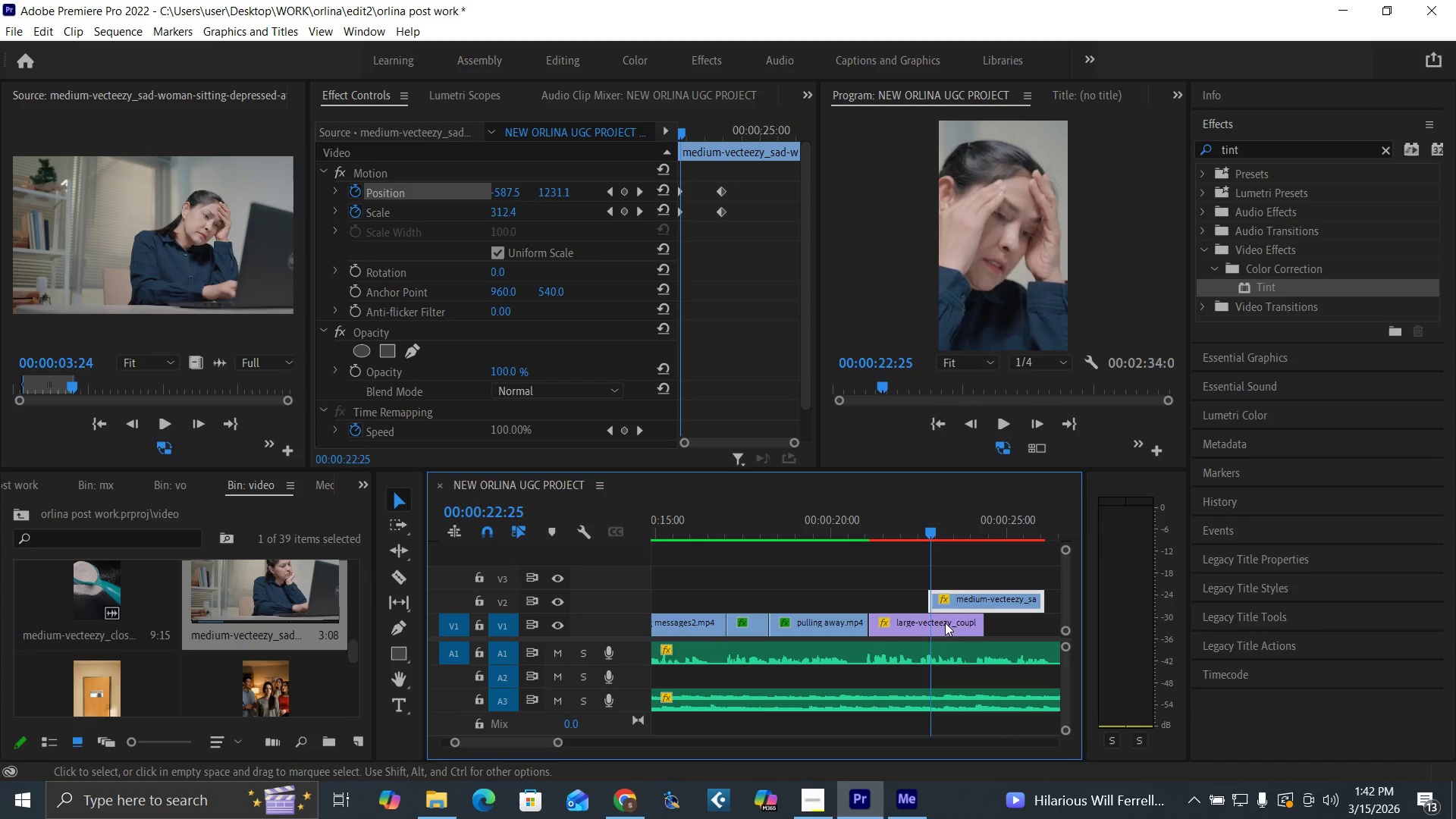 
key(ArrowLeft)
 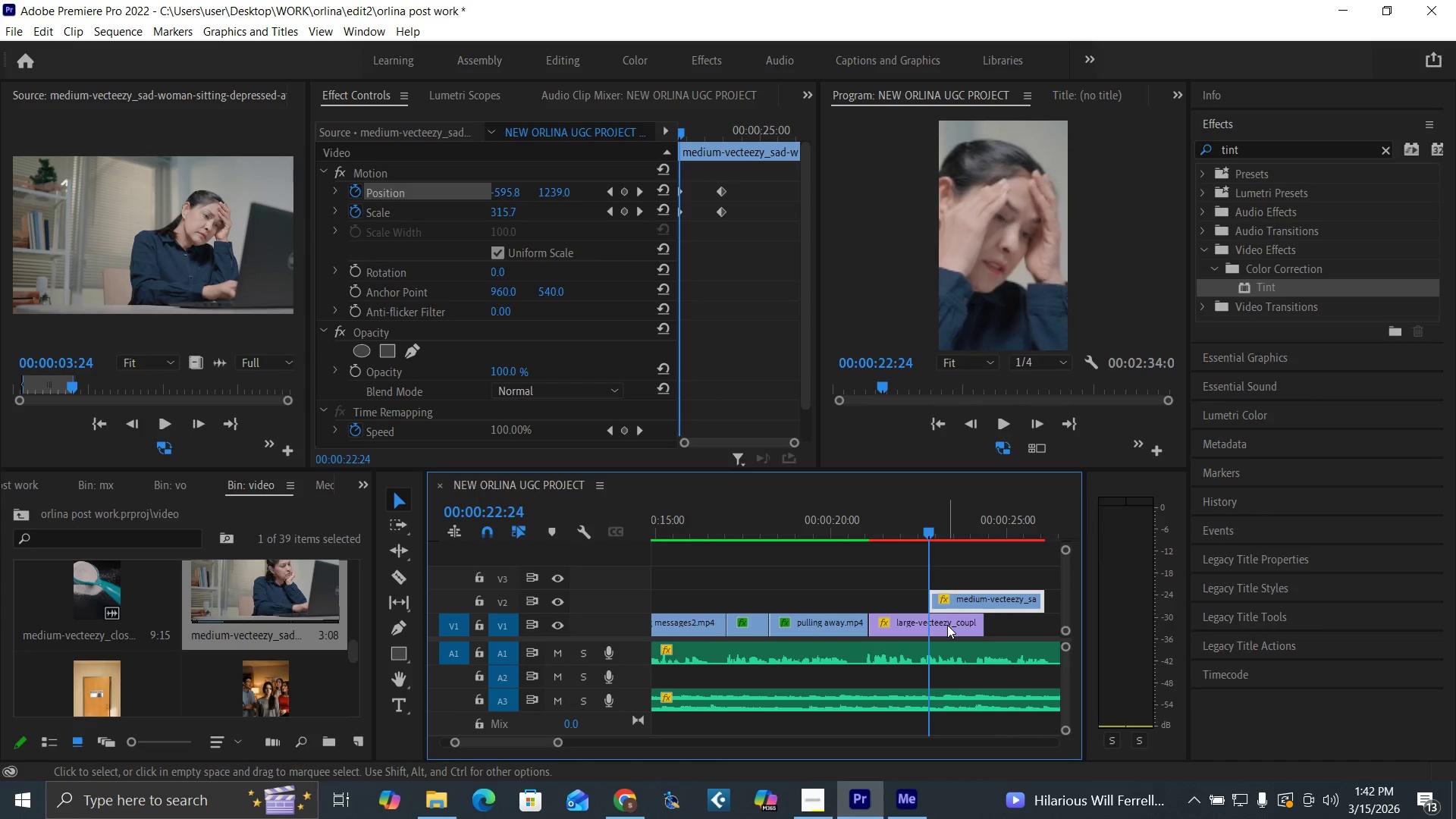 
left_click([947, 625])
 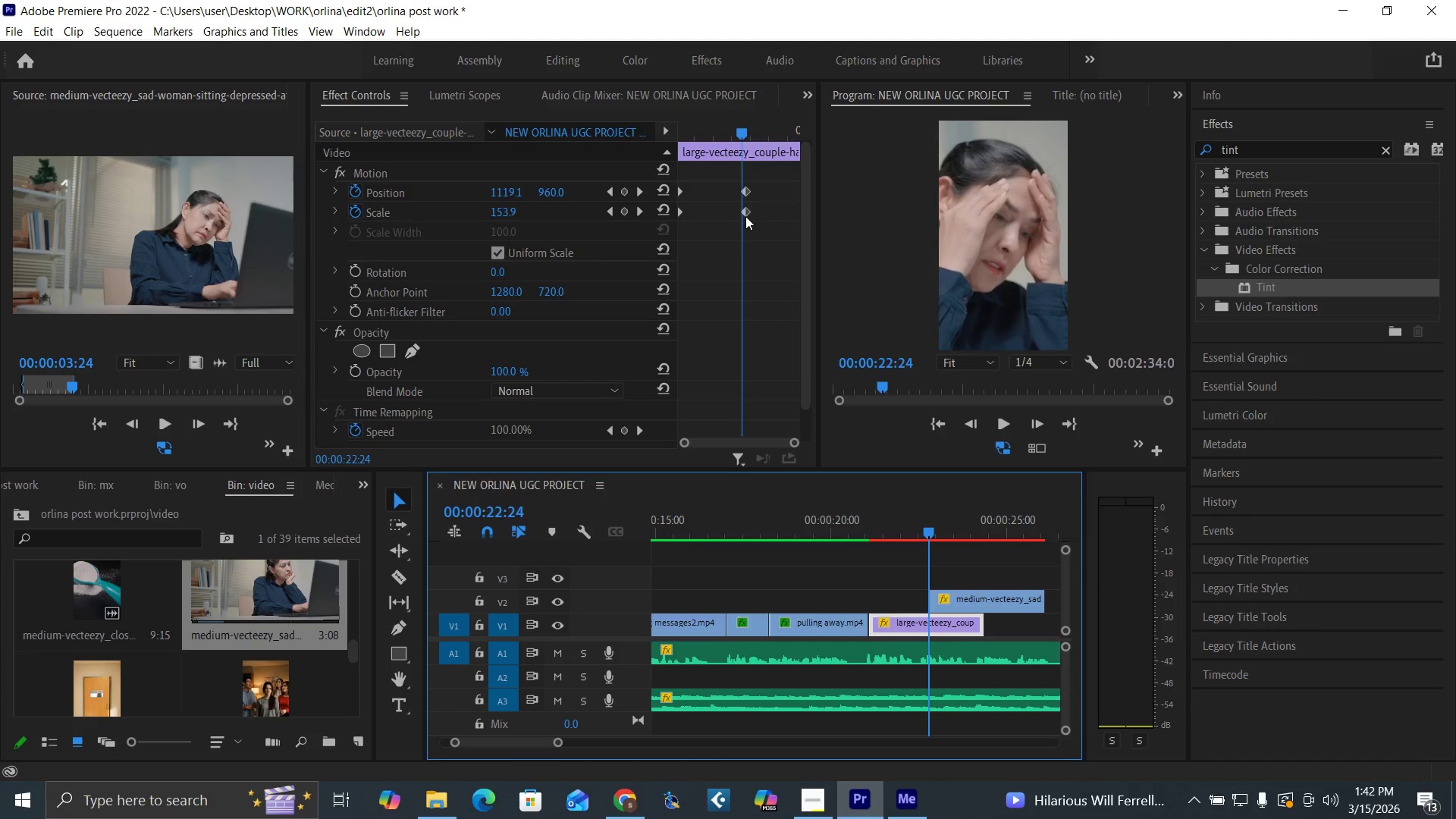 
left_click_drag(start_coordinate=[745, 211], to_coordinate=[740, 209])
 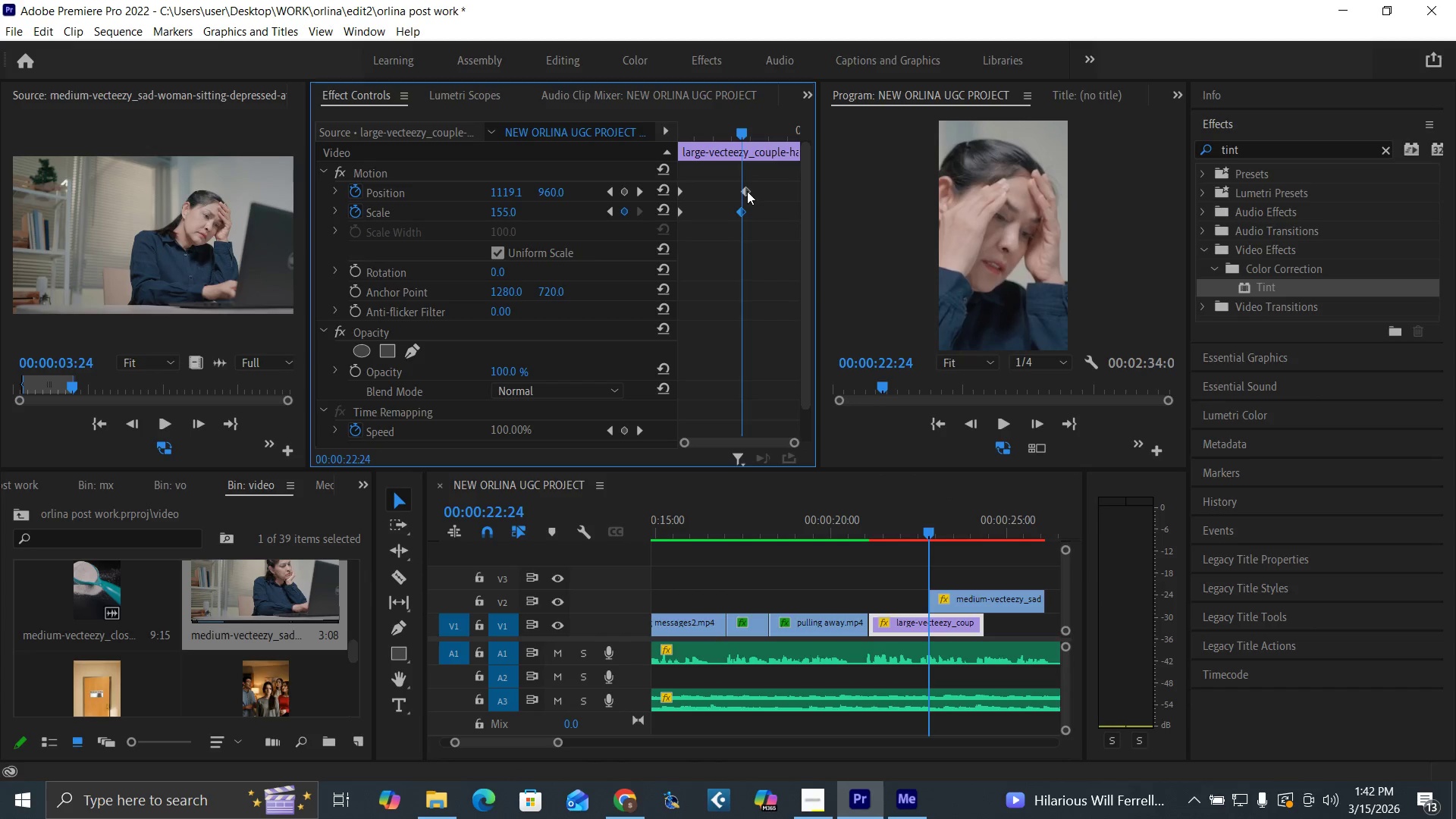 
left_click_drag(start_coordinate=[747, 190], to_coordinate=[743, 189])
 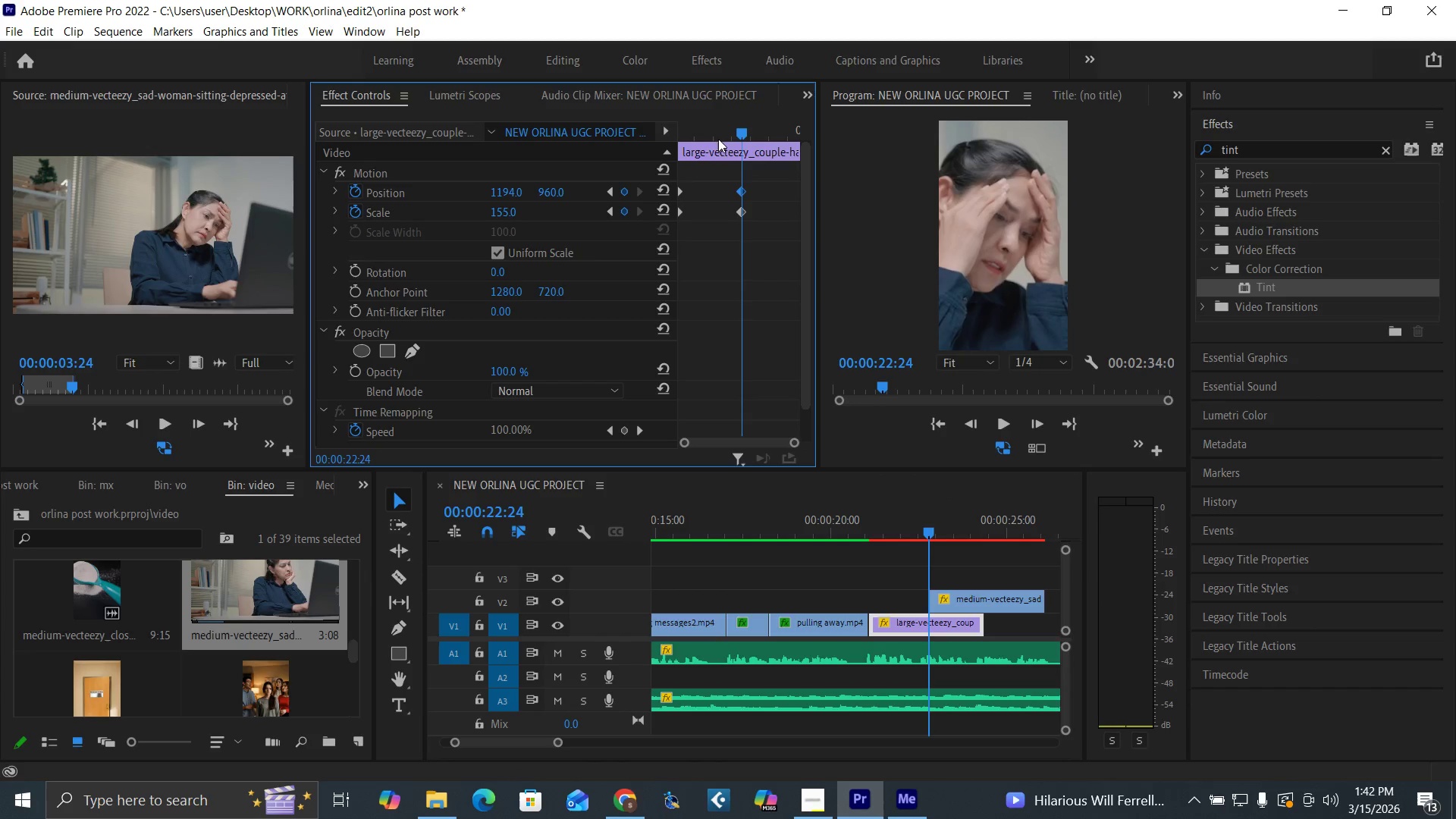 
left_click([718, 132])
 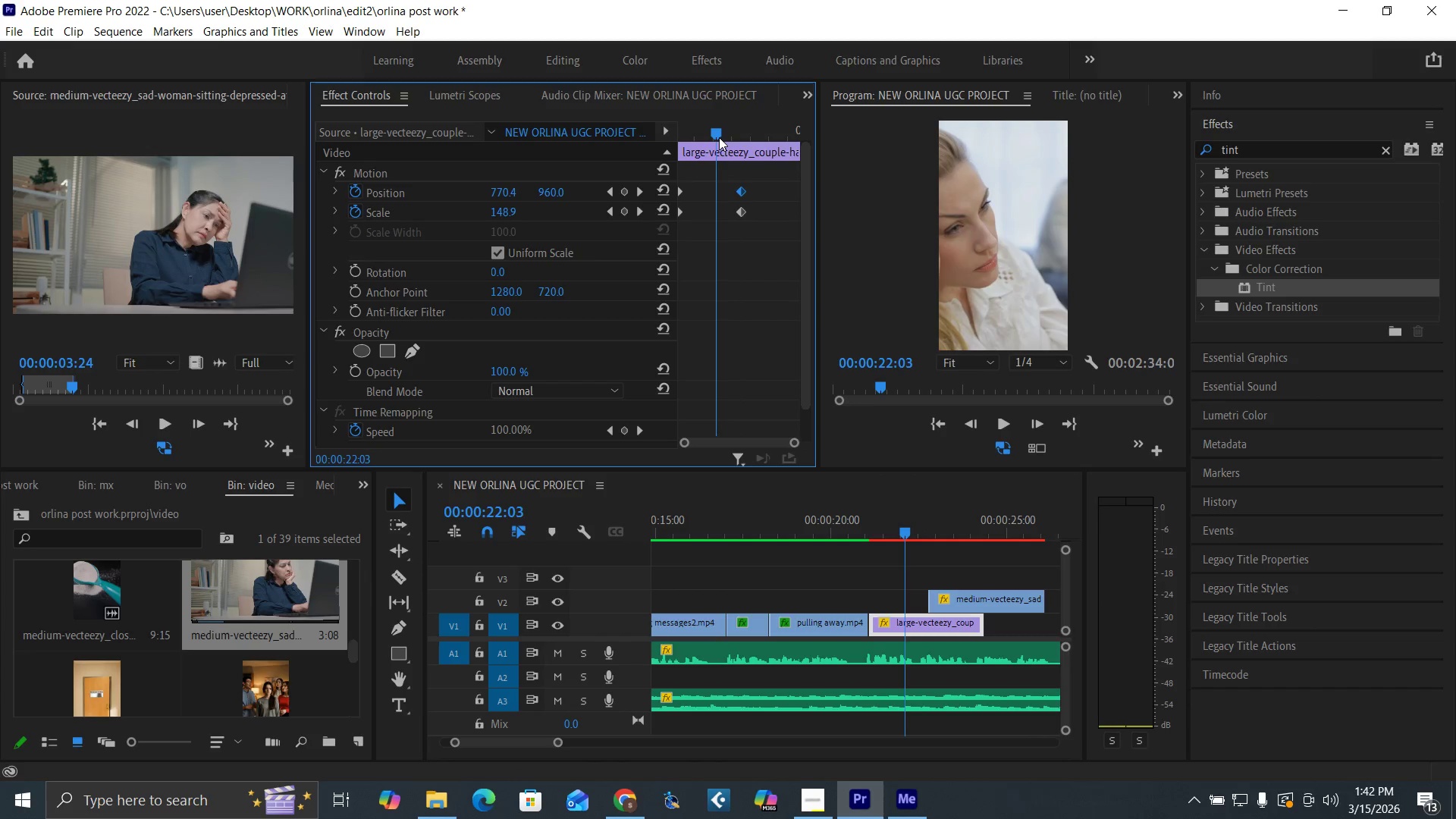 
key(Space)
 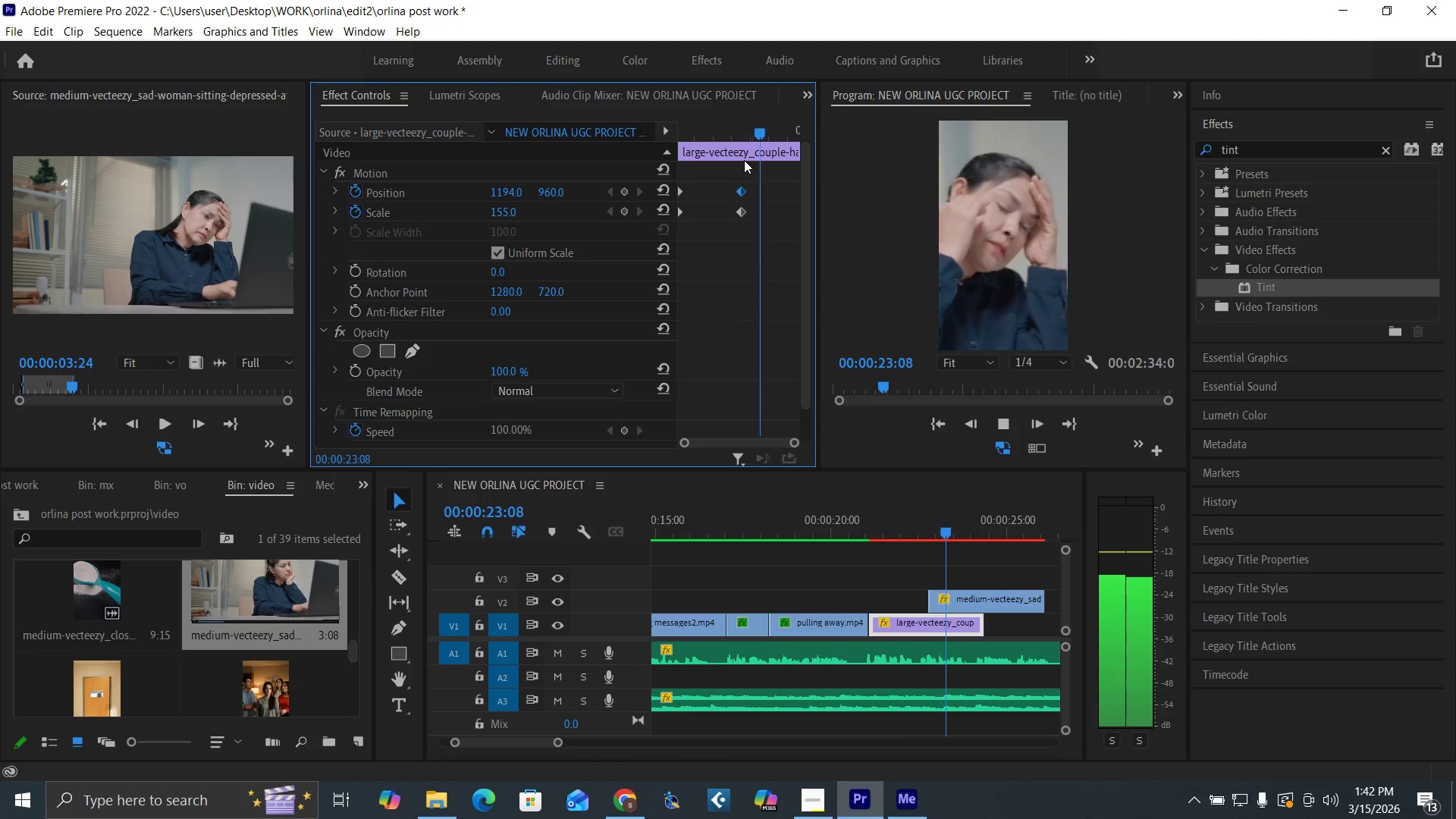 
key(Space)
 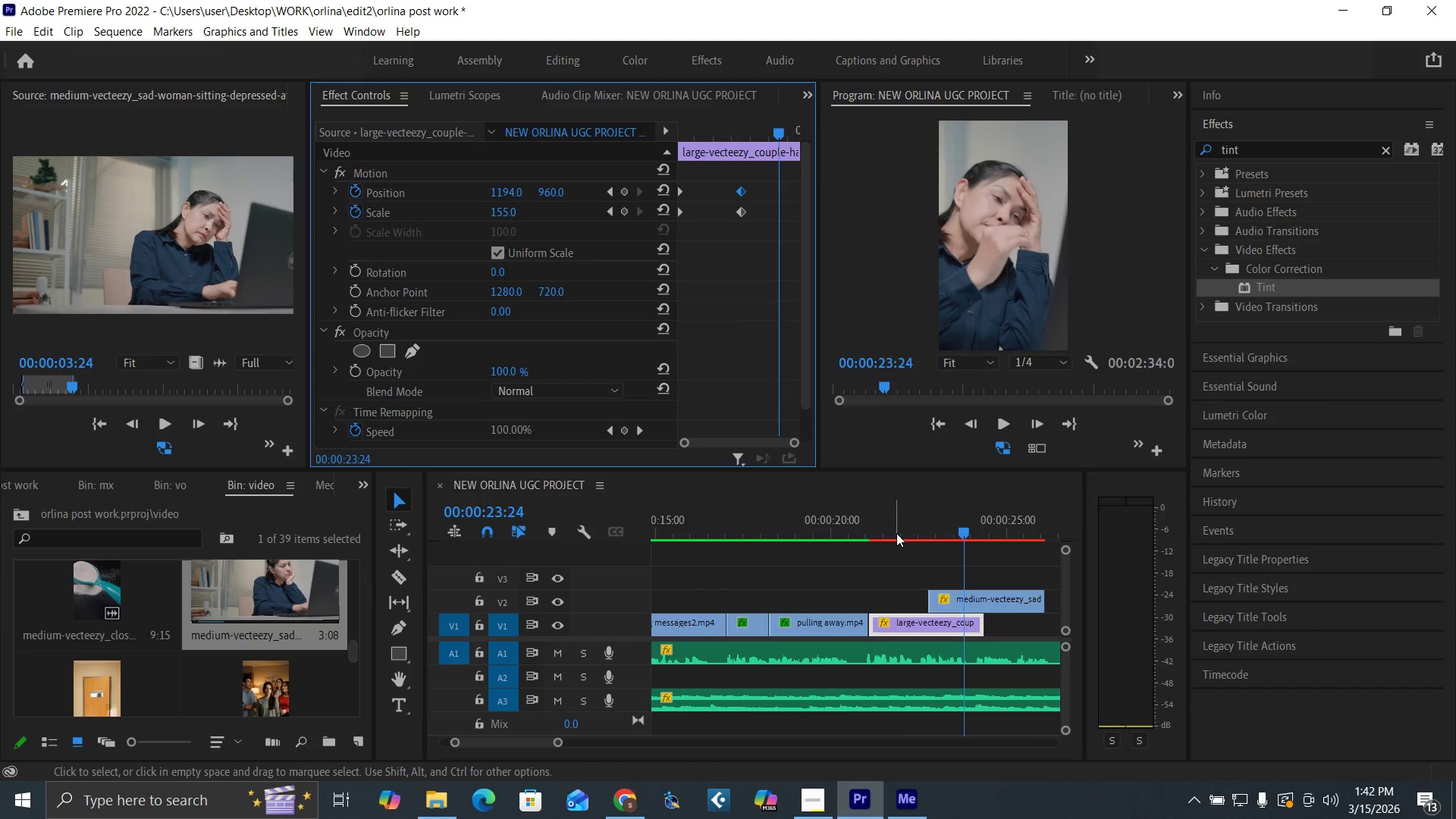 
left_click([894, 526])
 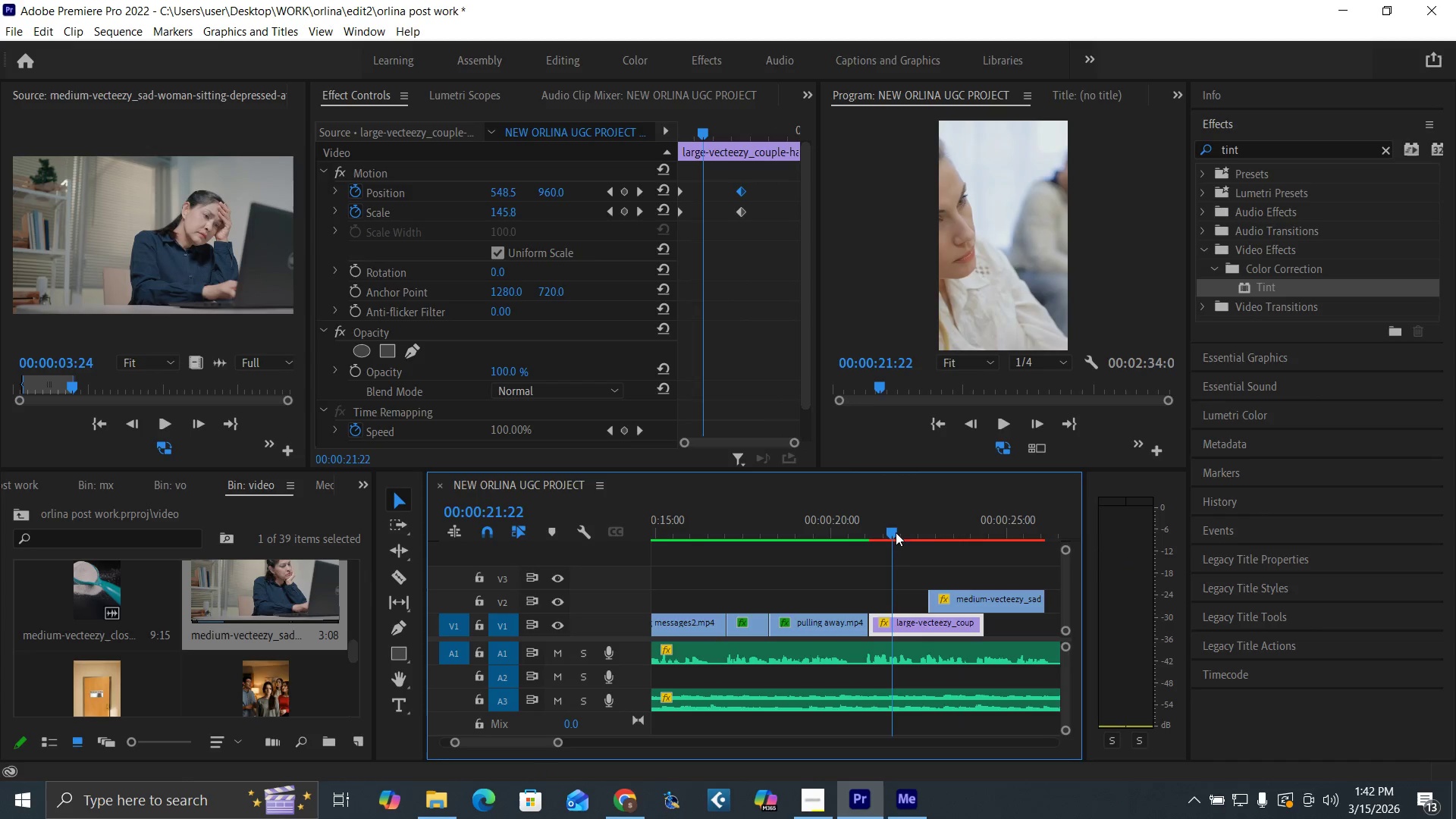 
key(Space)
 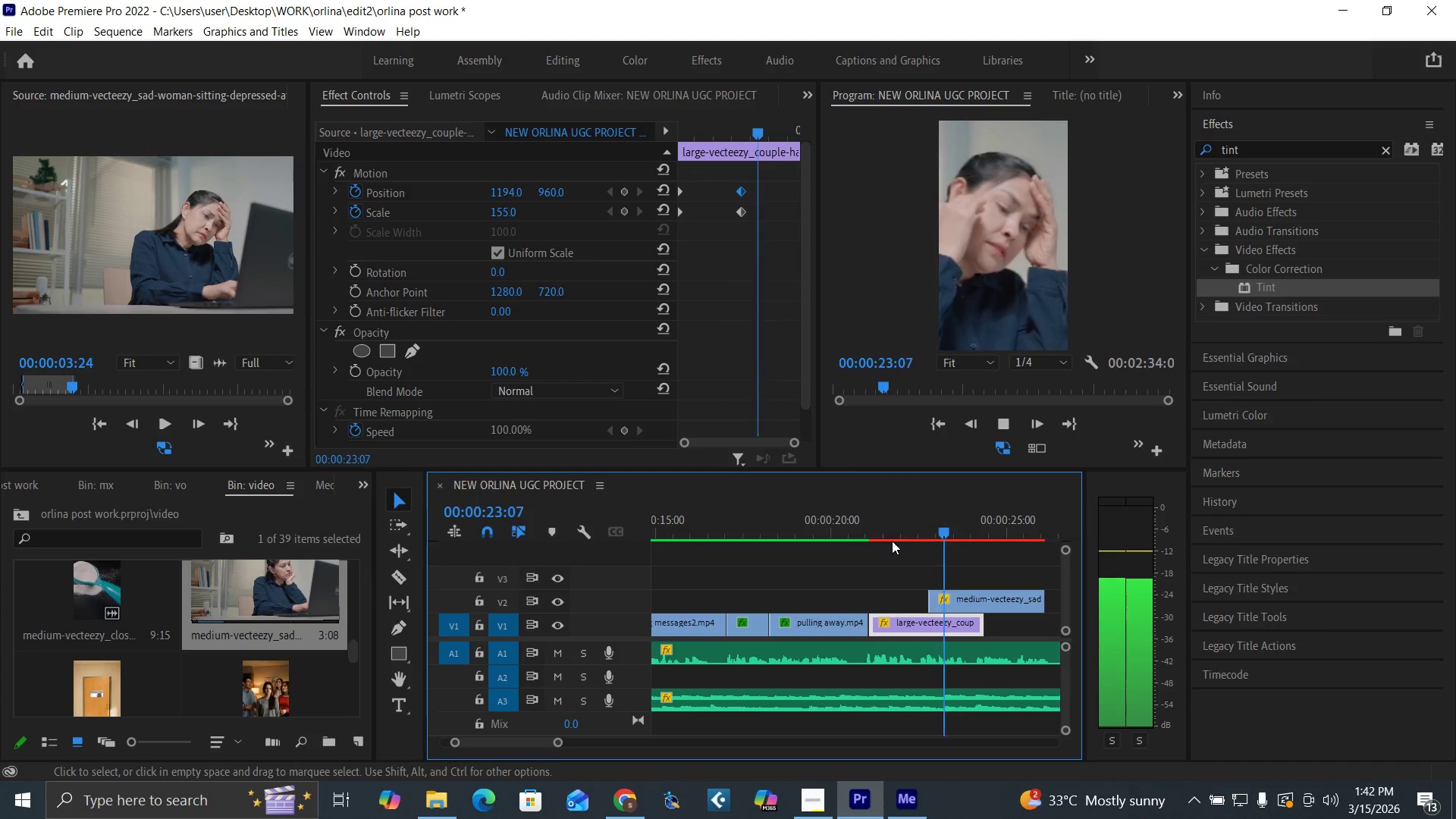 
key(Space)
 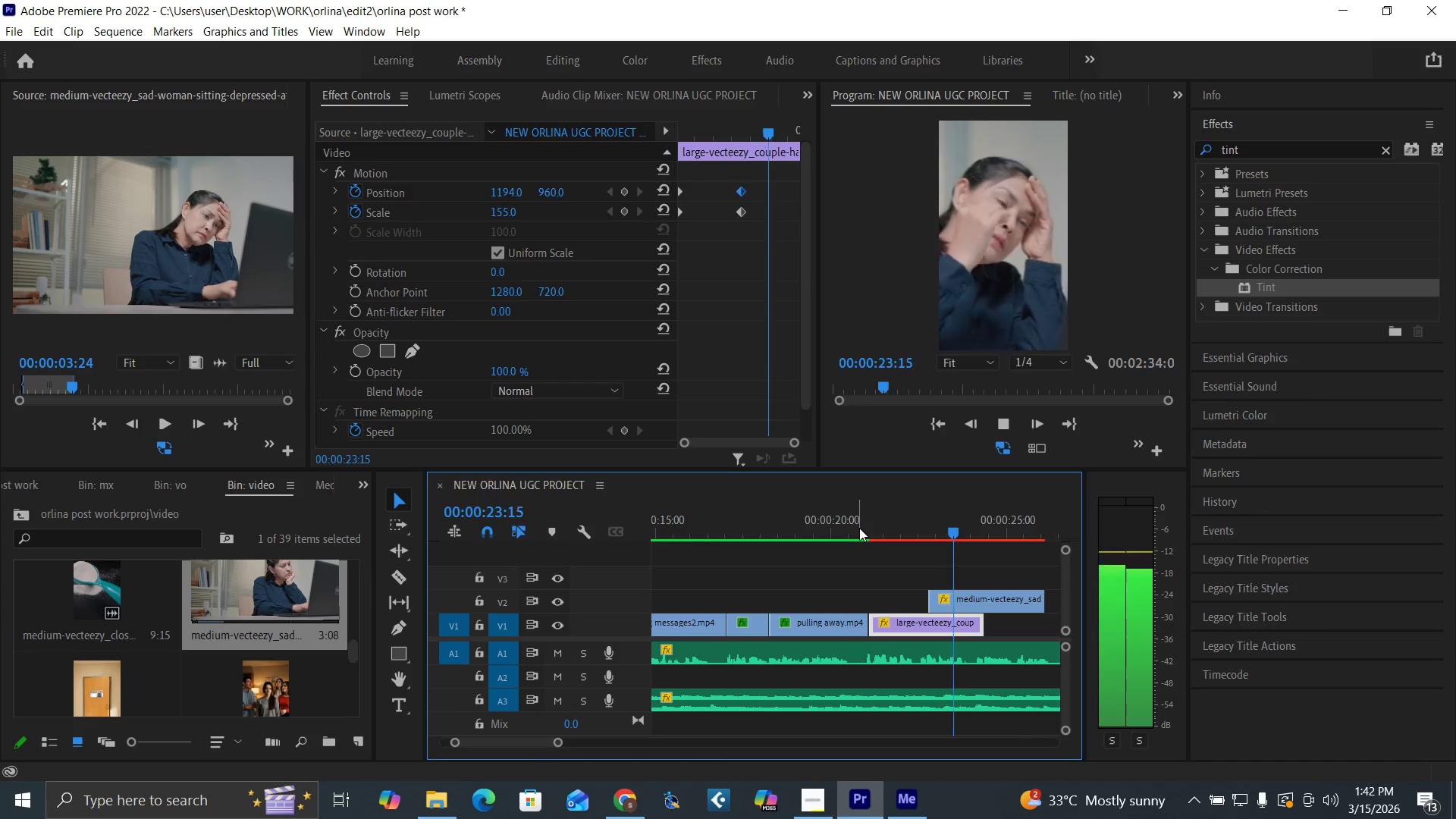 
key(Space)
 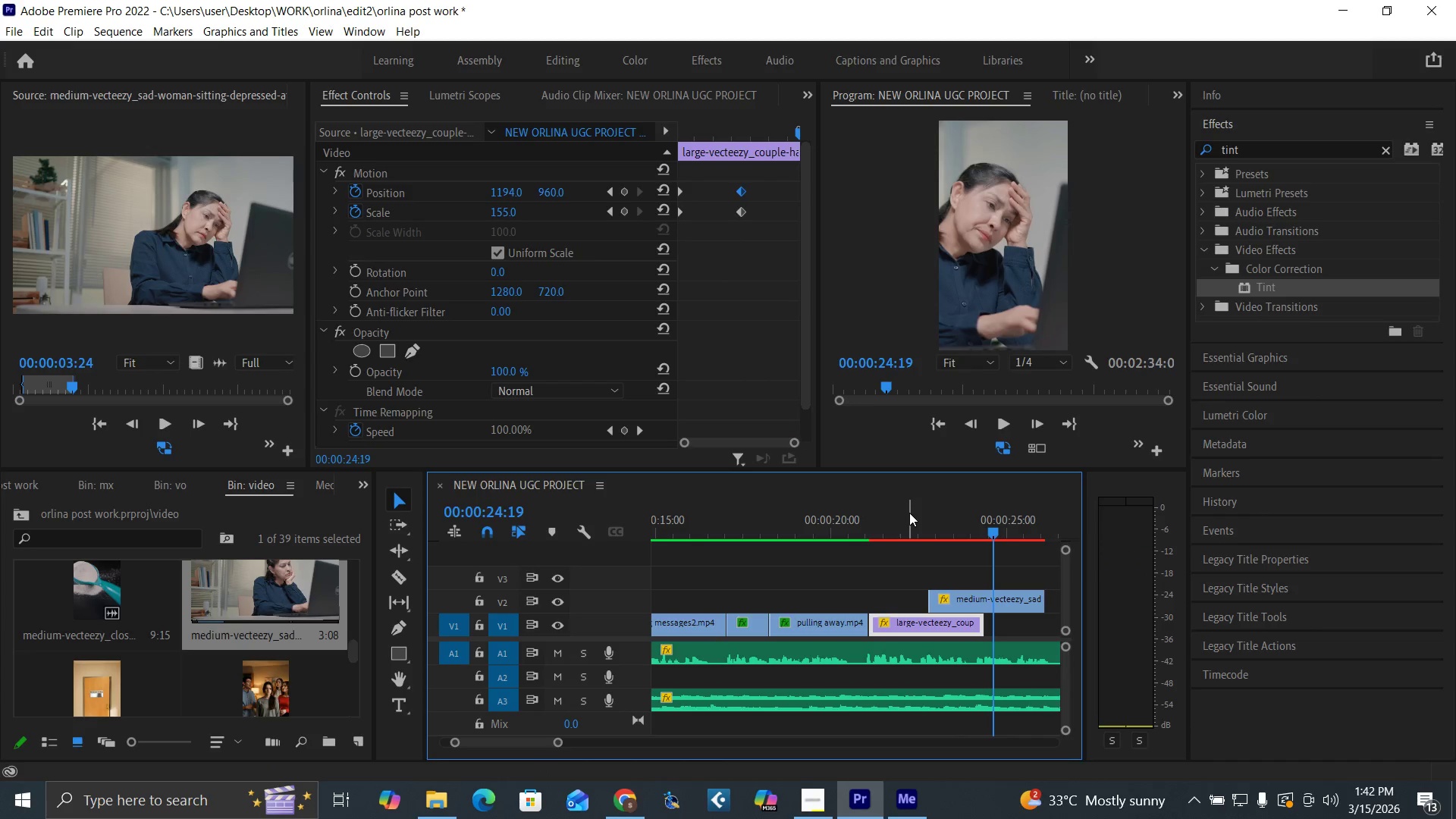 
key(Control+S)
 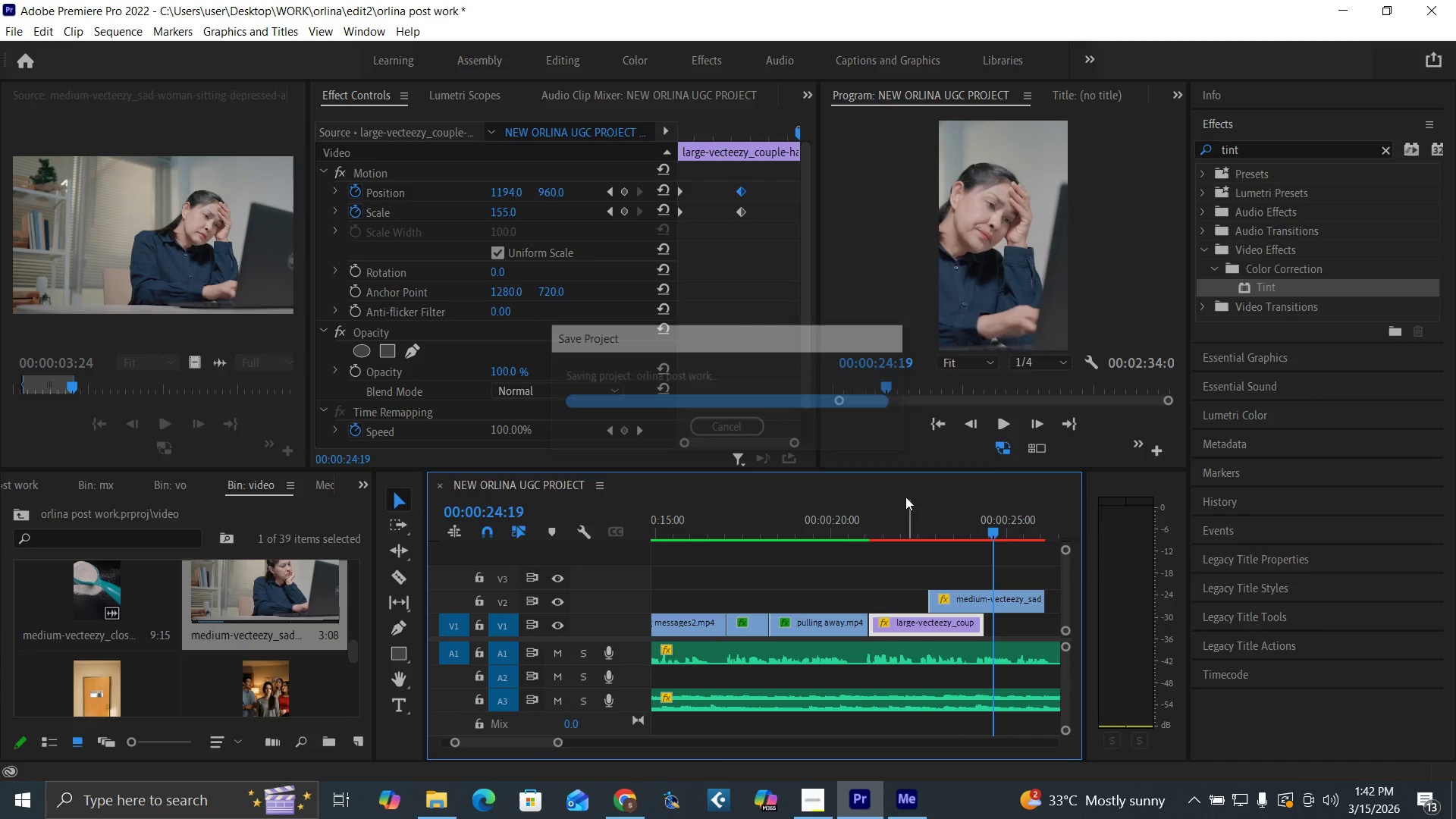 
key(Space)
 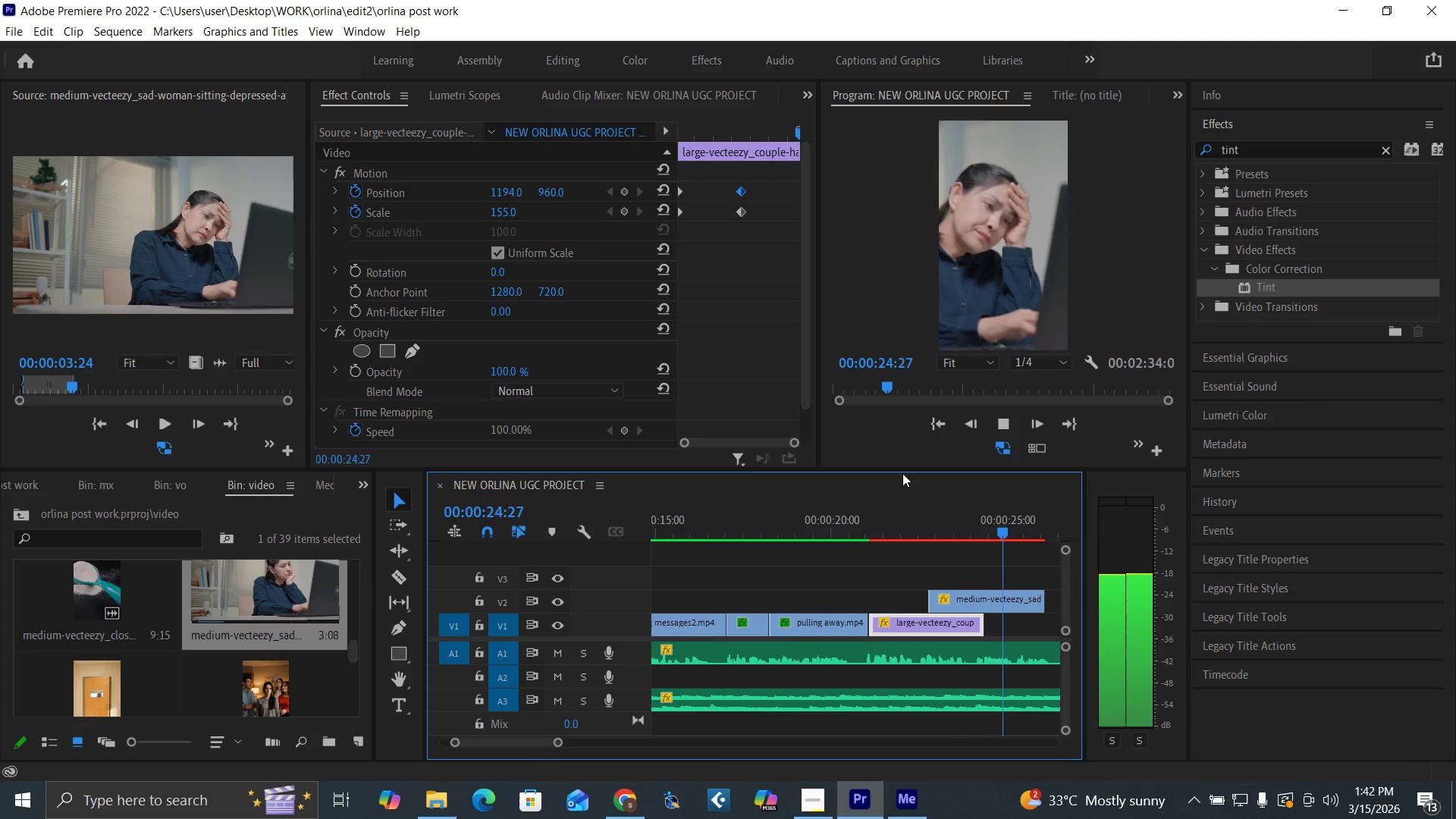 
key(Space)
 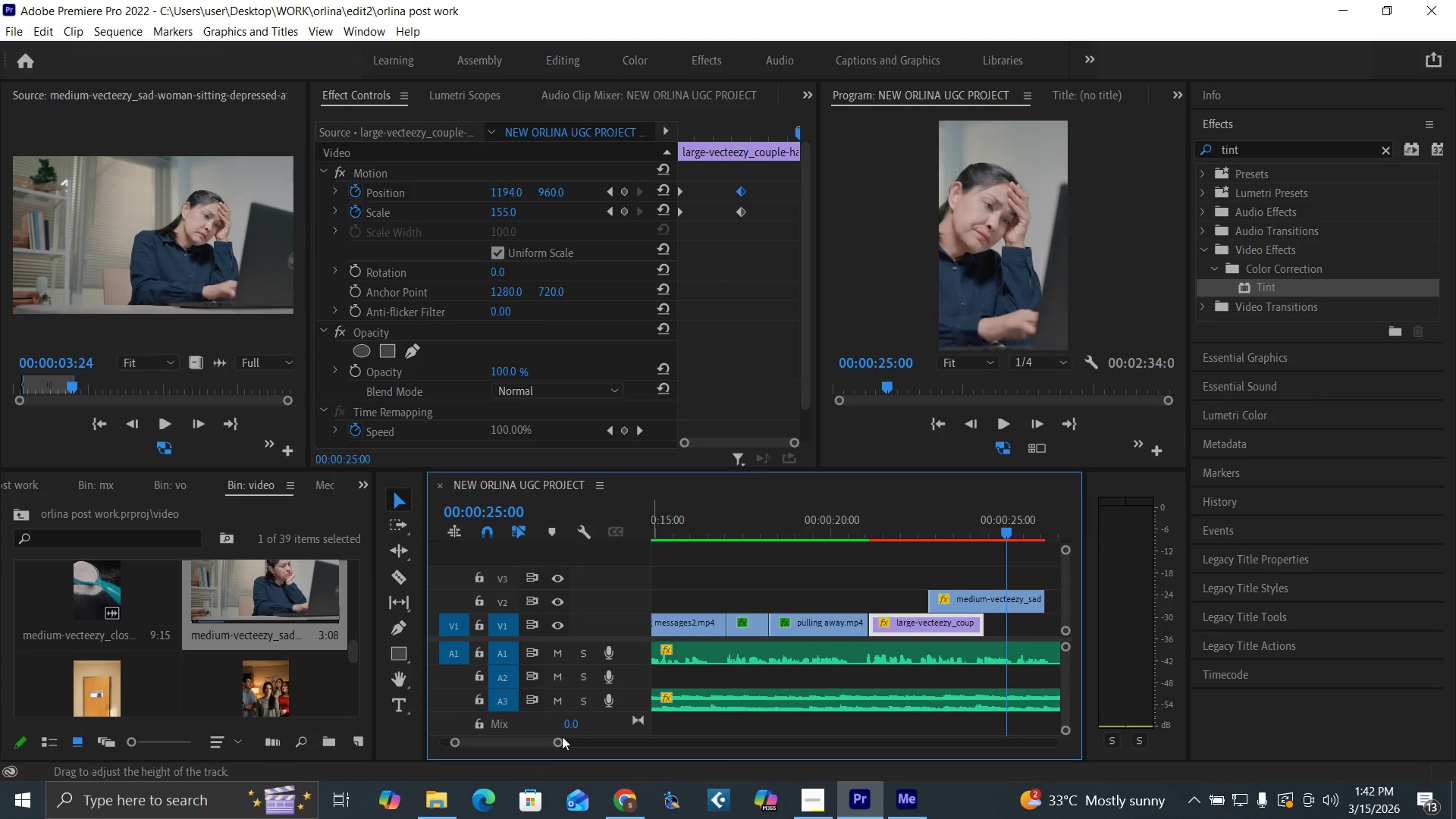 
left_click_drag(start_coordinate=[560, 739], to_coordinate=[576, 742])
 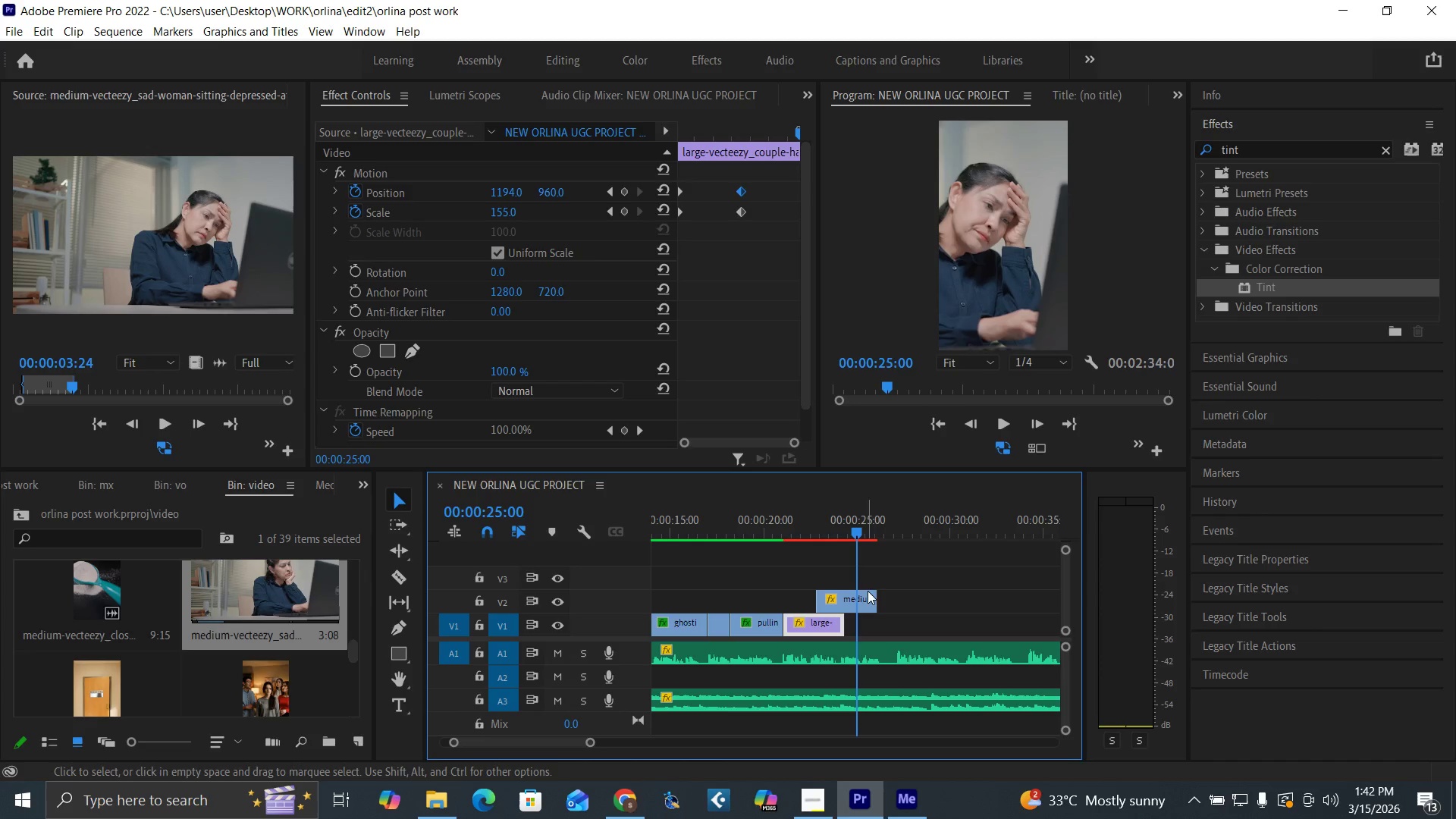 
left_click_drag(start_coordinate=[871, 598], to_coordinate=[856, 601])
 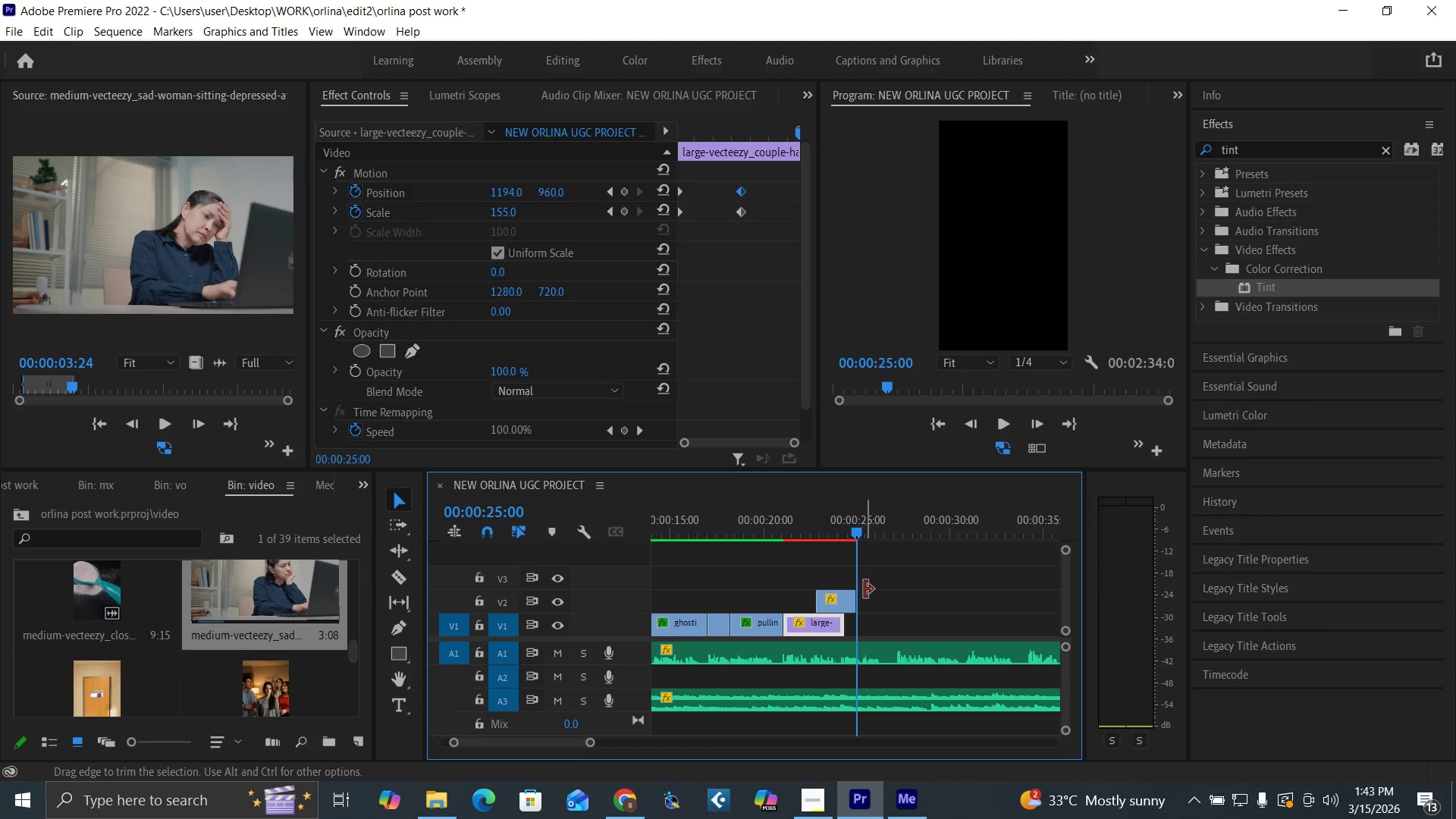 
key(Enter)
 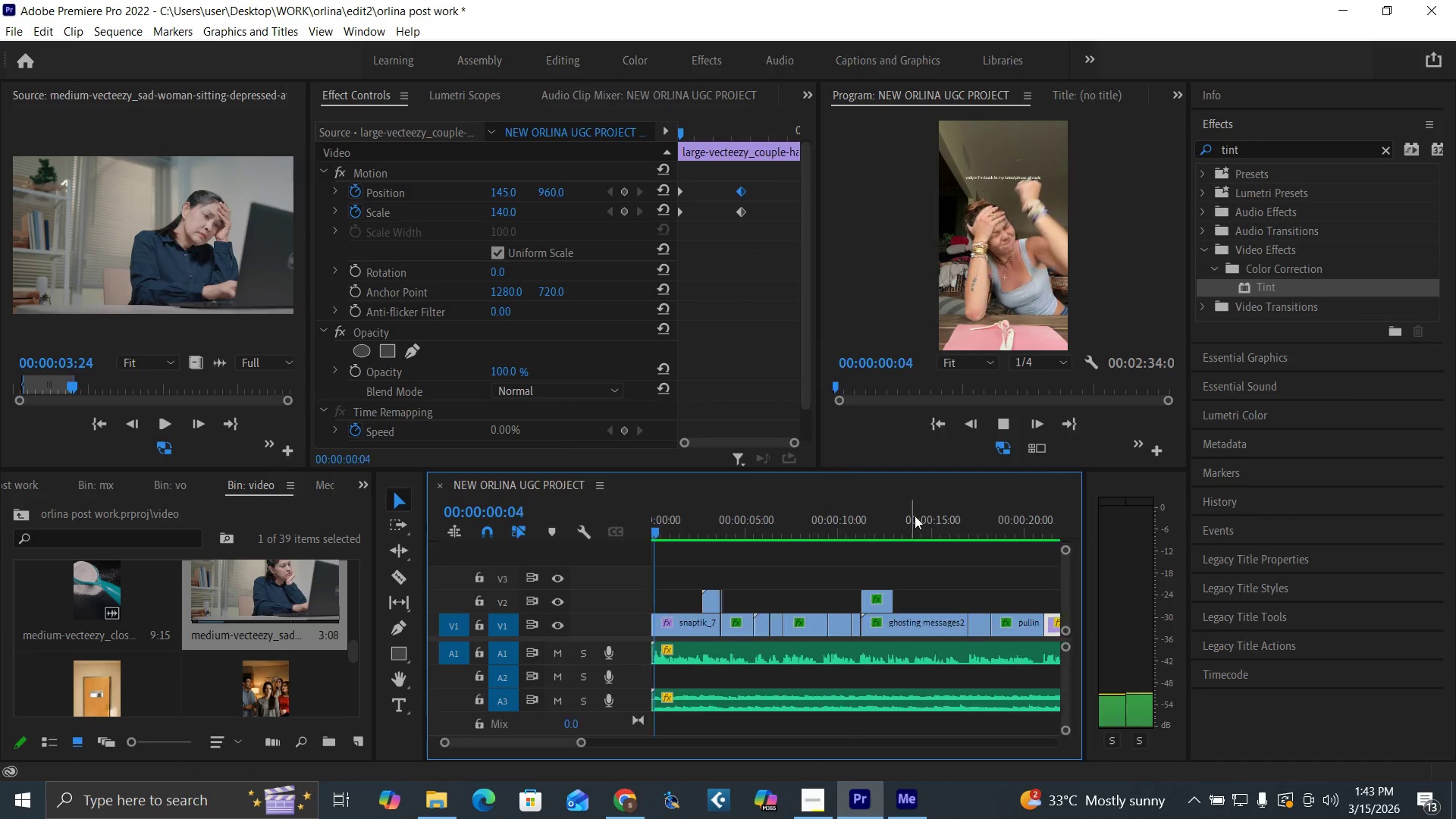 
key(Space)
 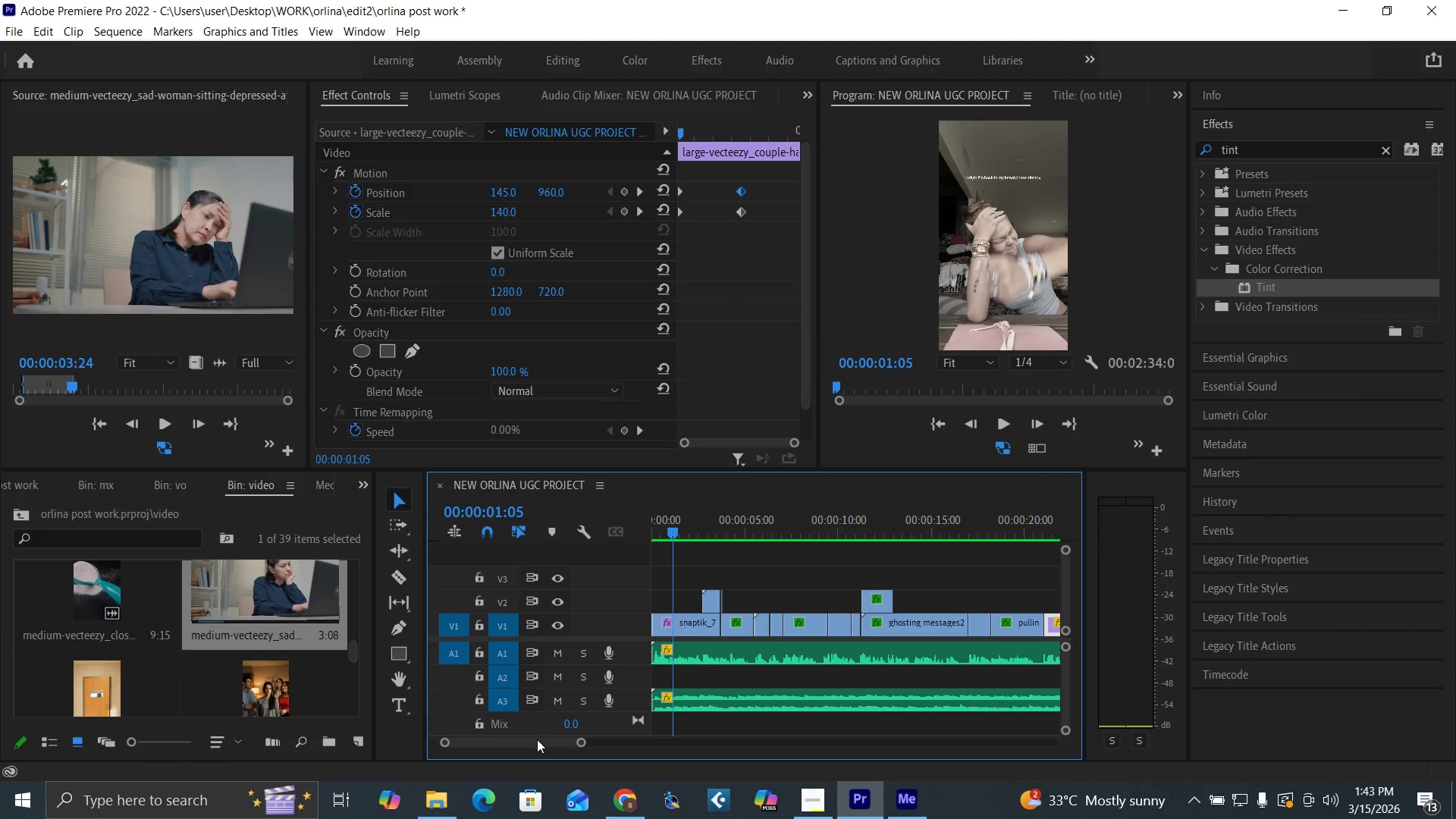 
left_click_drag(start_coordinate=[537, 741], to_coordinate=[552, 748])
 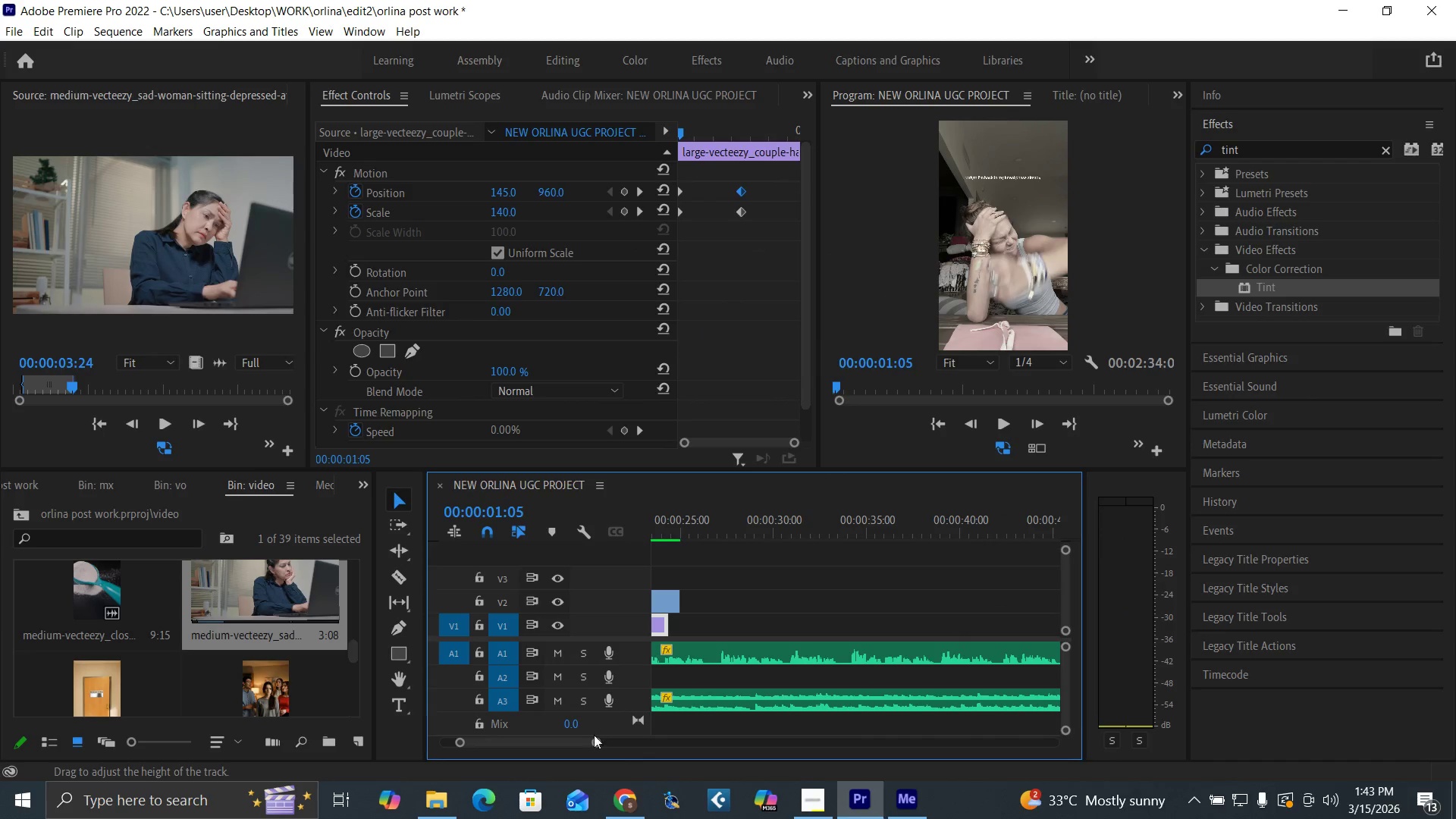 
left_click_drag(start_coordinate=[594, 740], to_coordinate=[609, 746])
 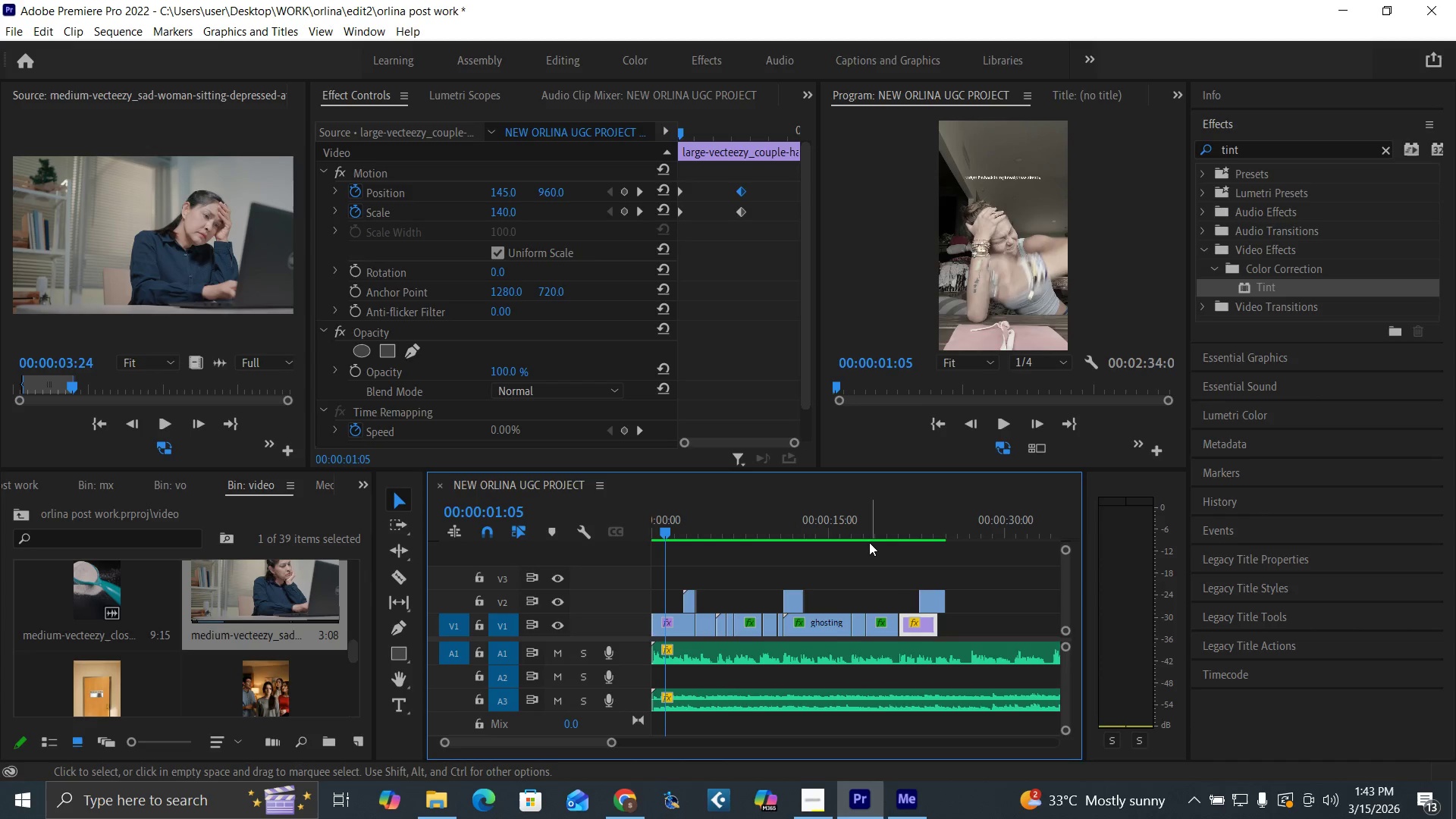 
left_click([871, 533])
 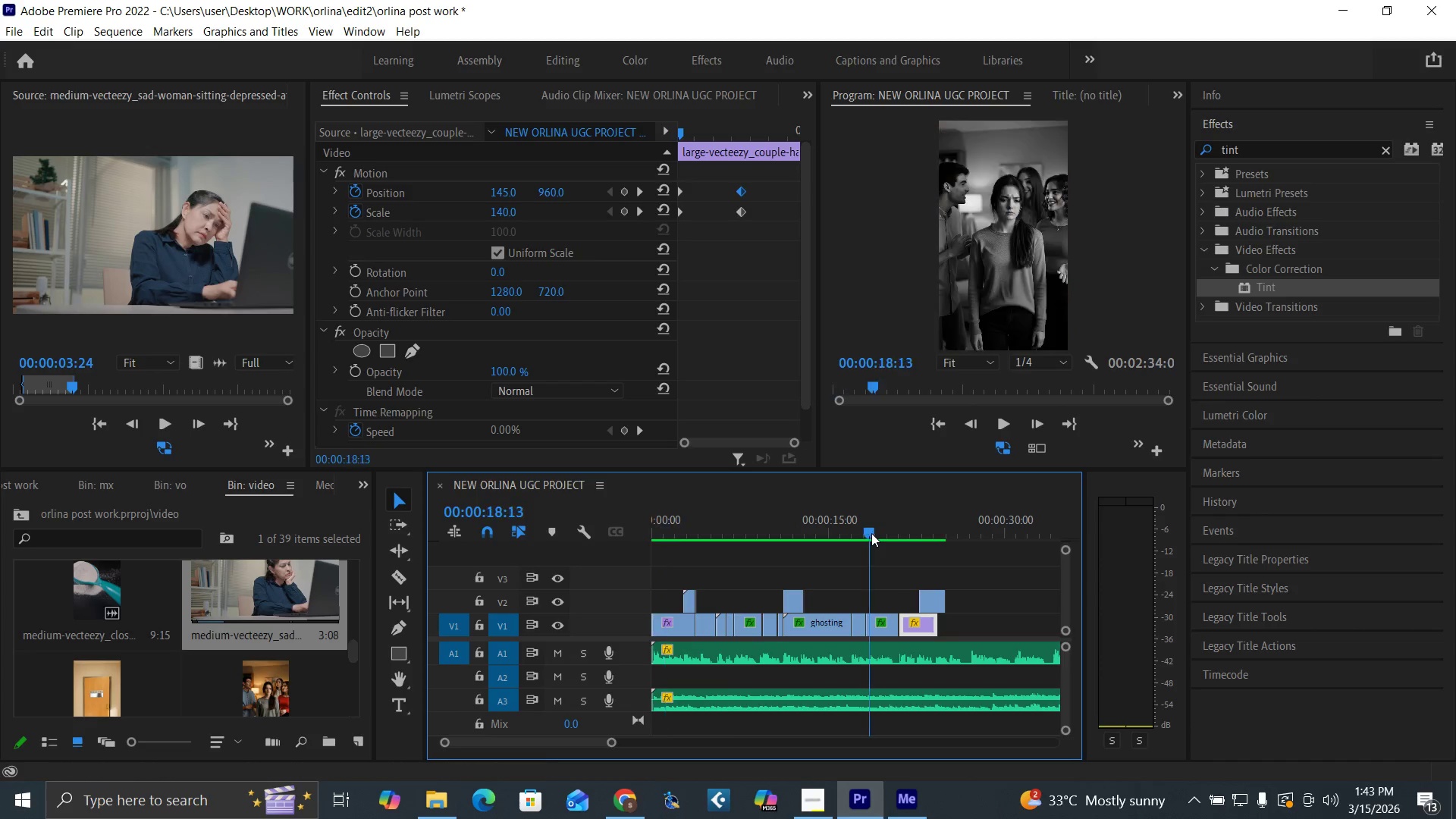 
key(Space)
 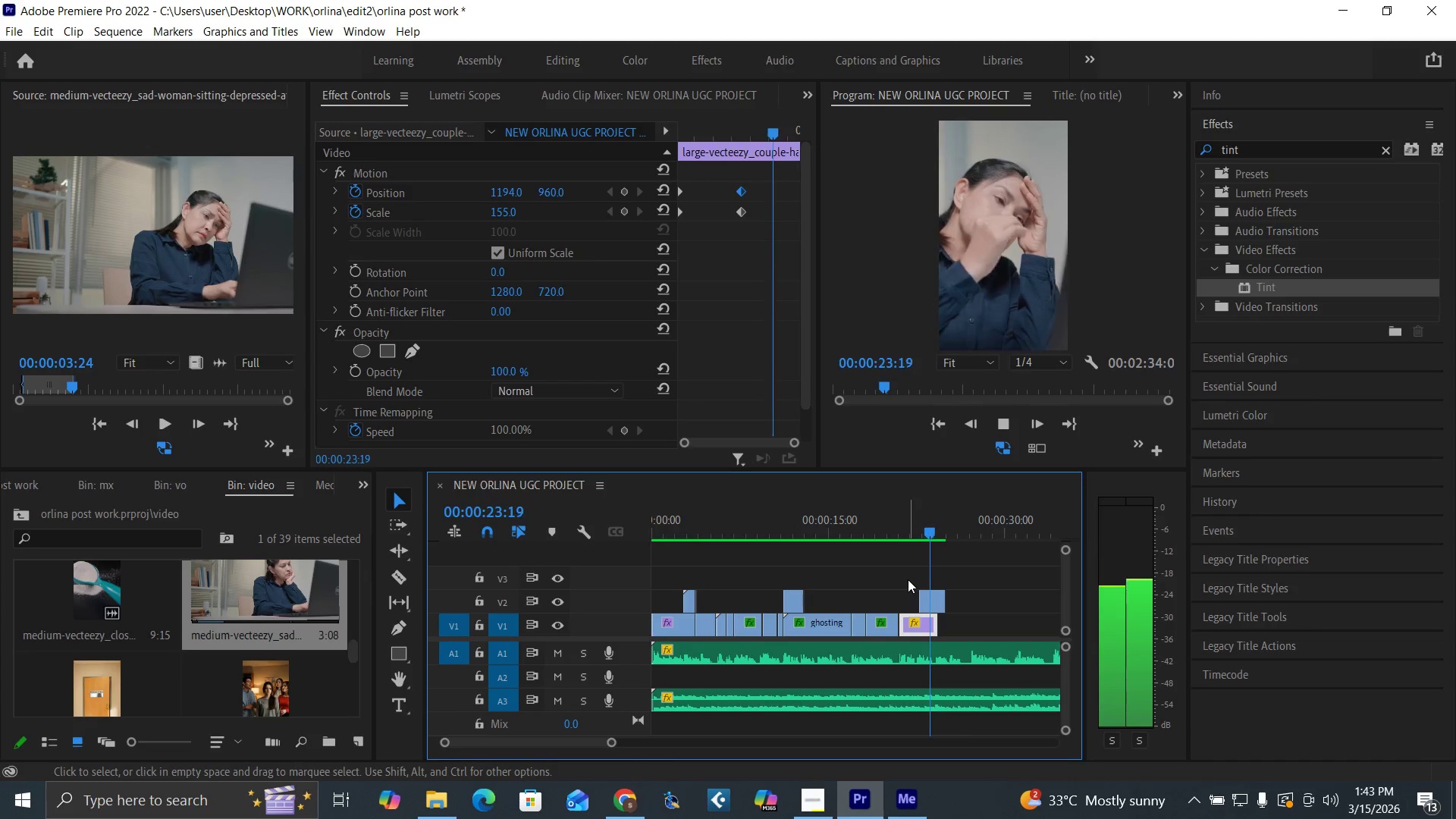 
wait(7.34)
 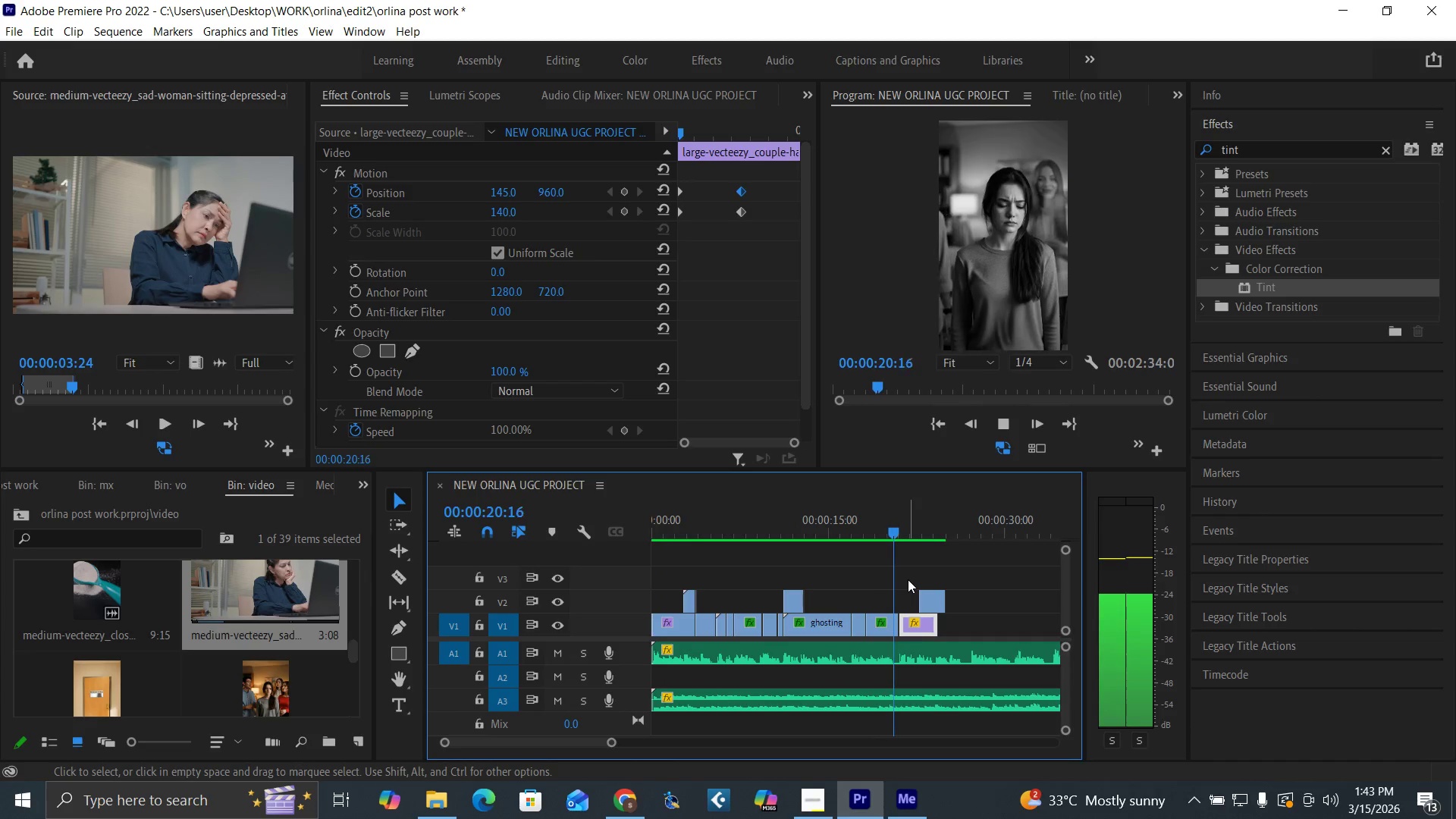 
key(Space)
 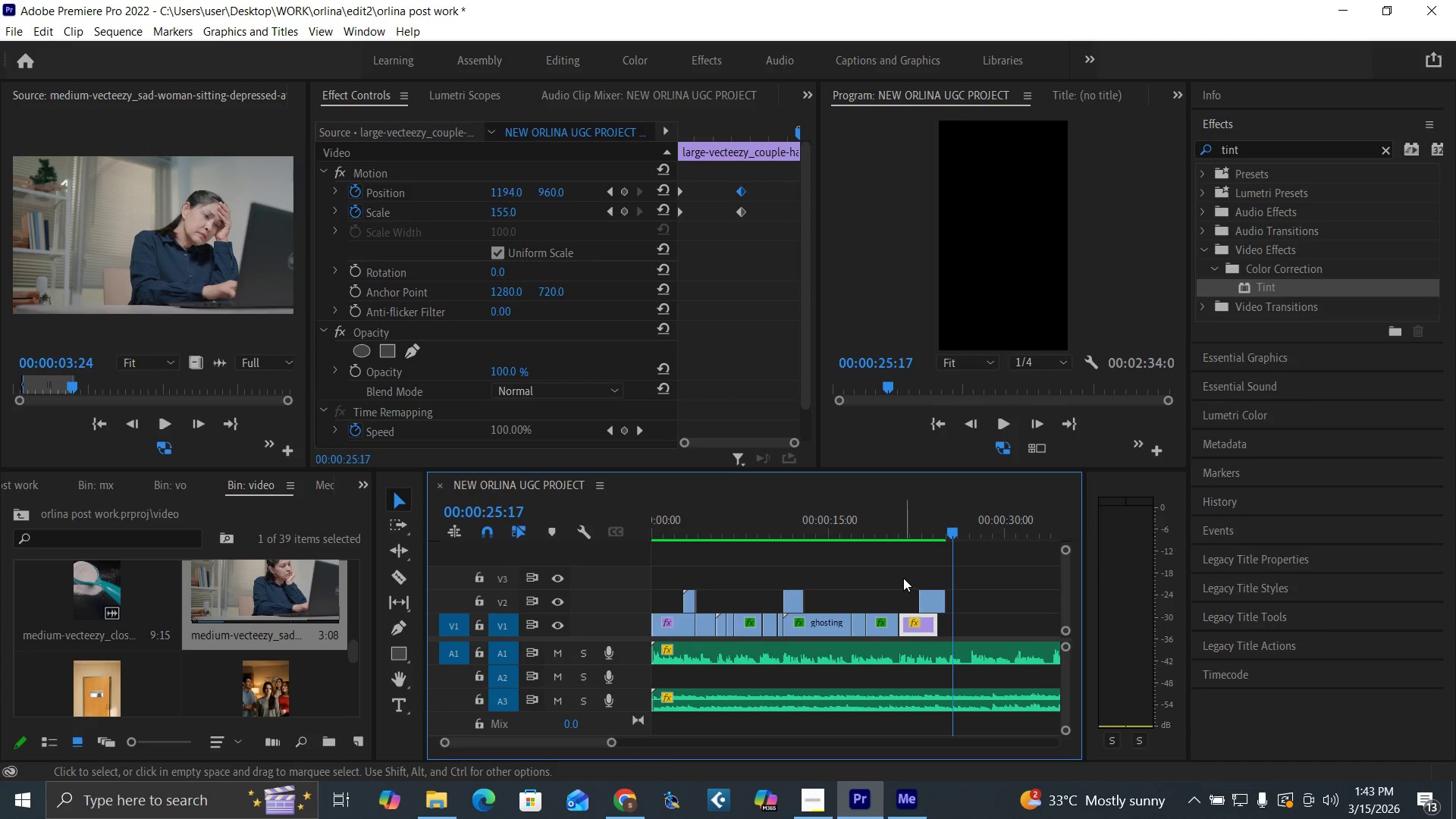 
key(Control+S)
 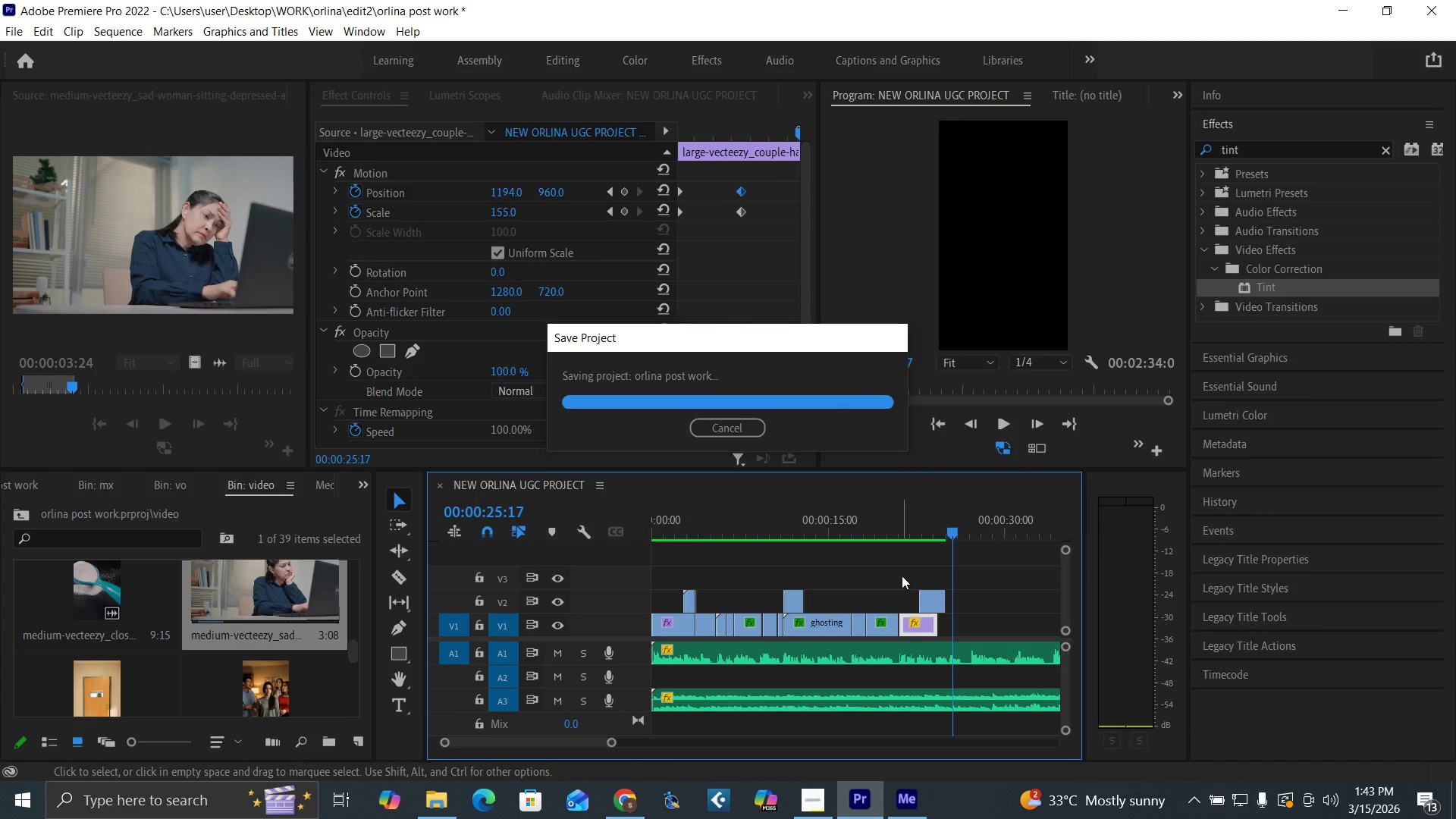 
key(Space)
 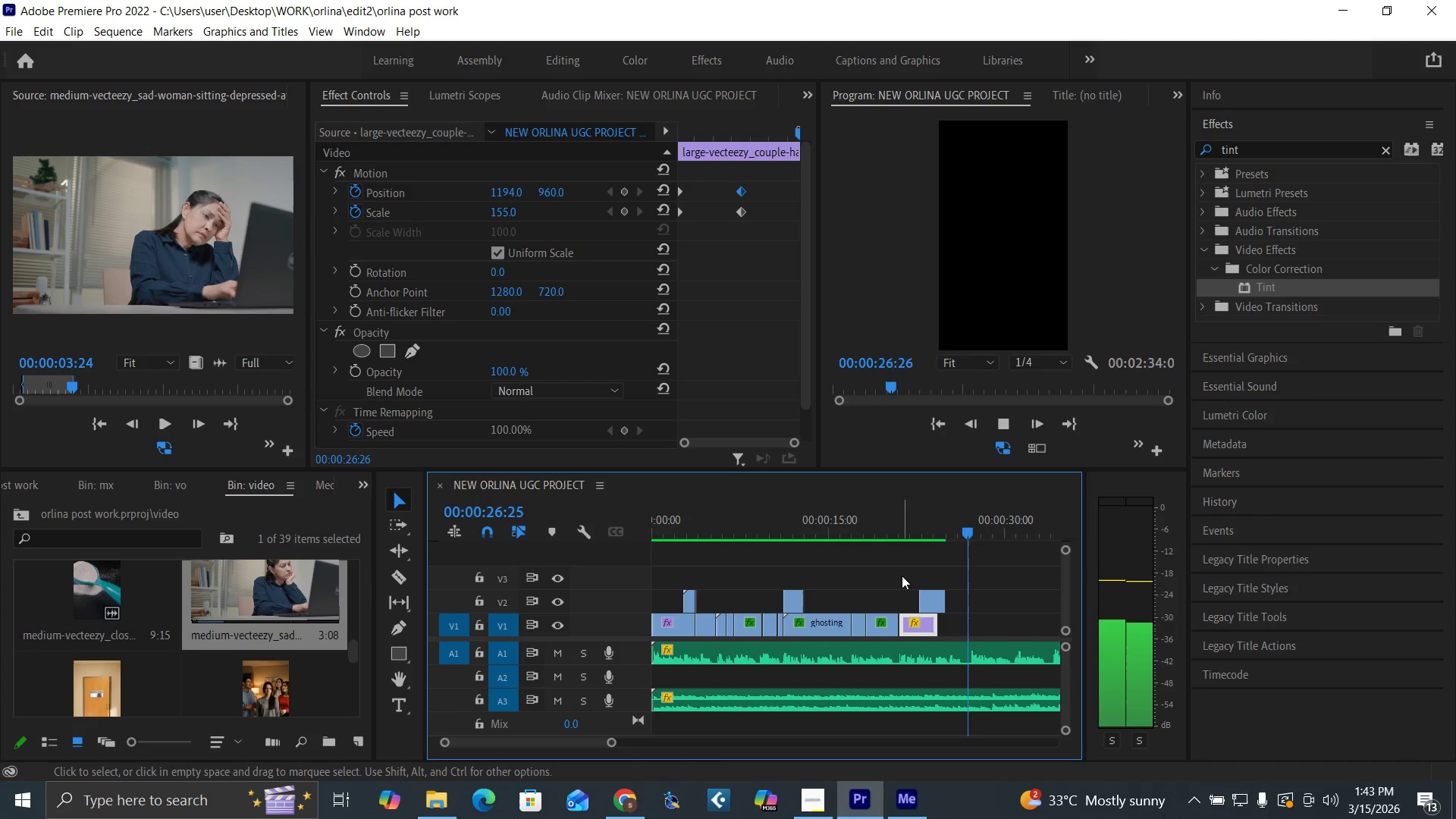 
key(Space)
 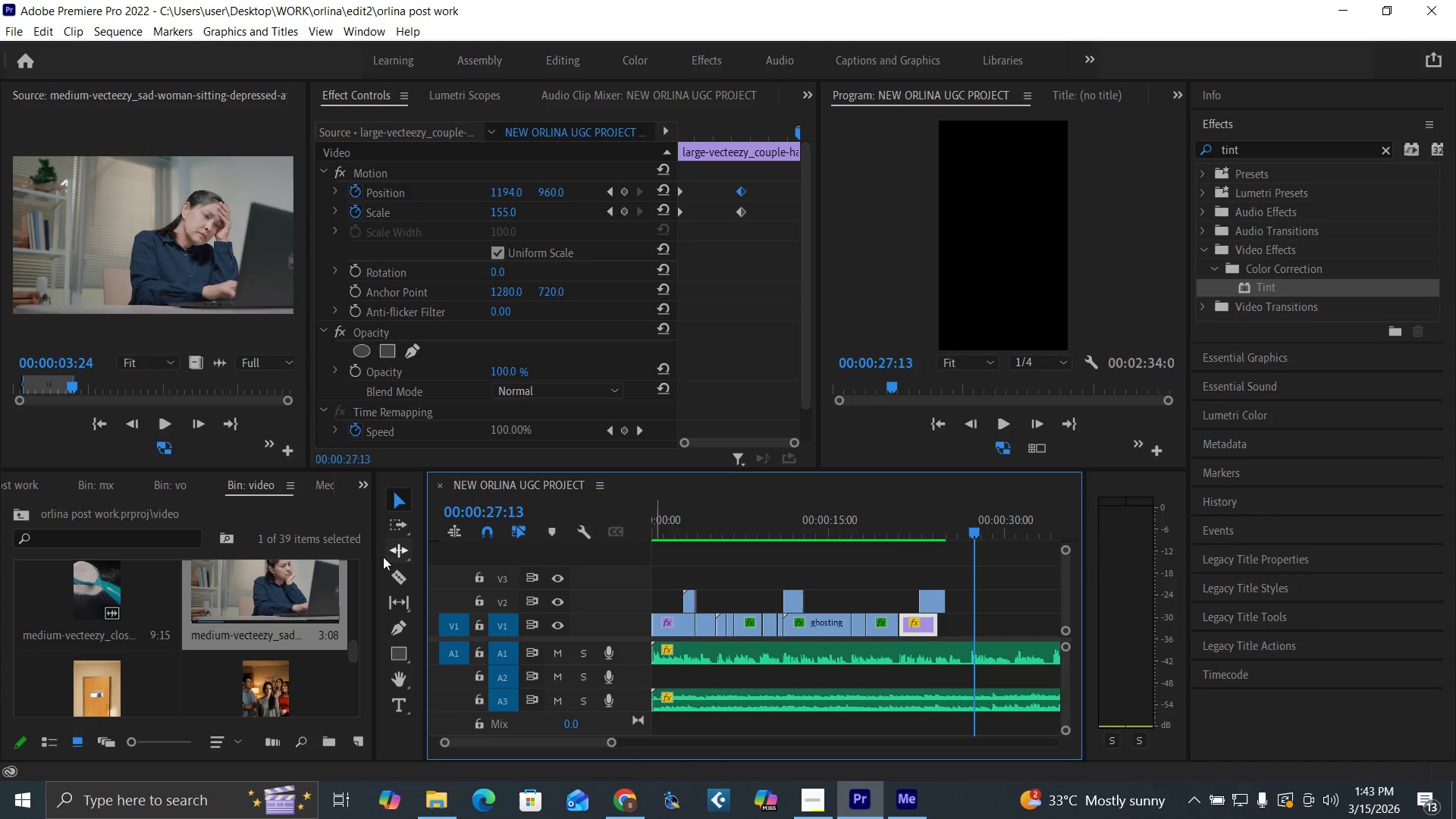 
key(Space)
 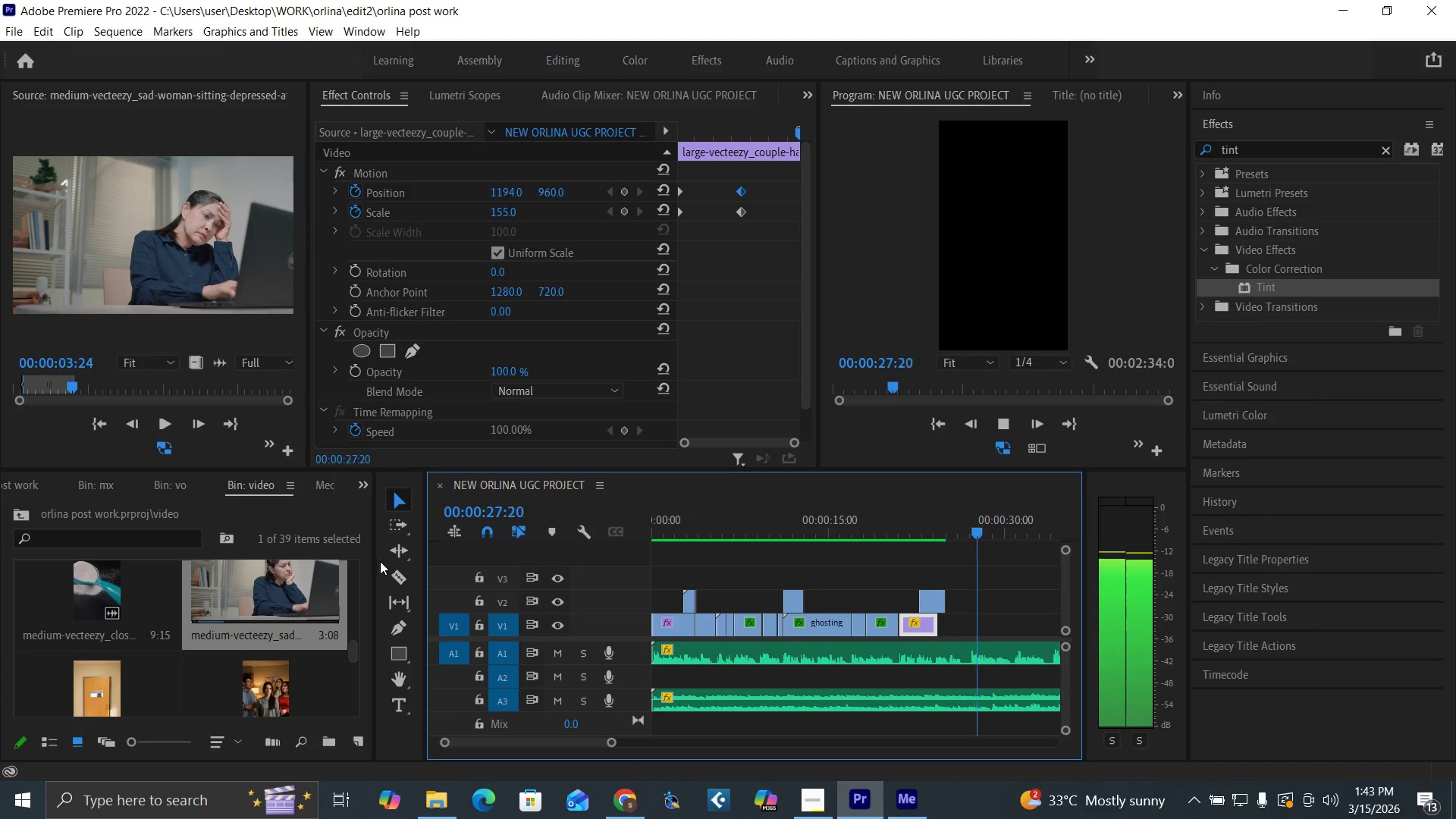 
key(Space)
 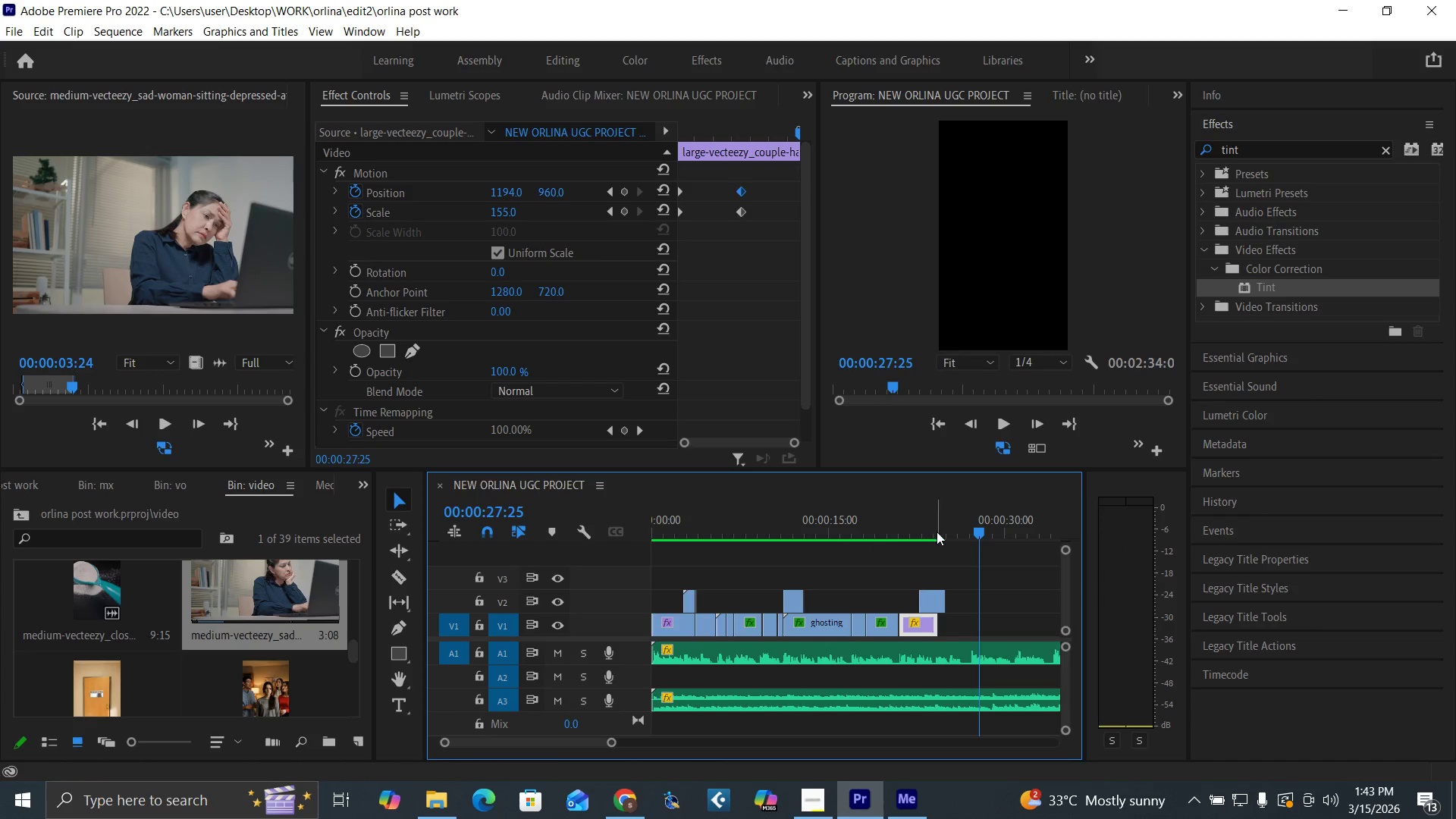 
left_click([934, 531])
 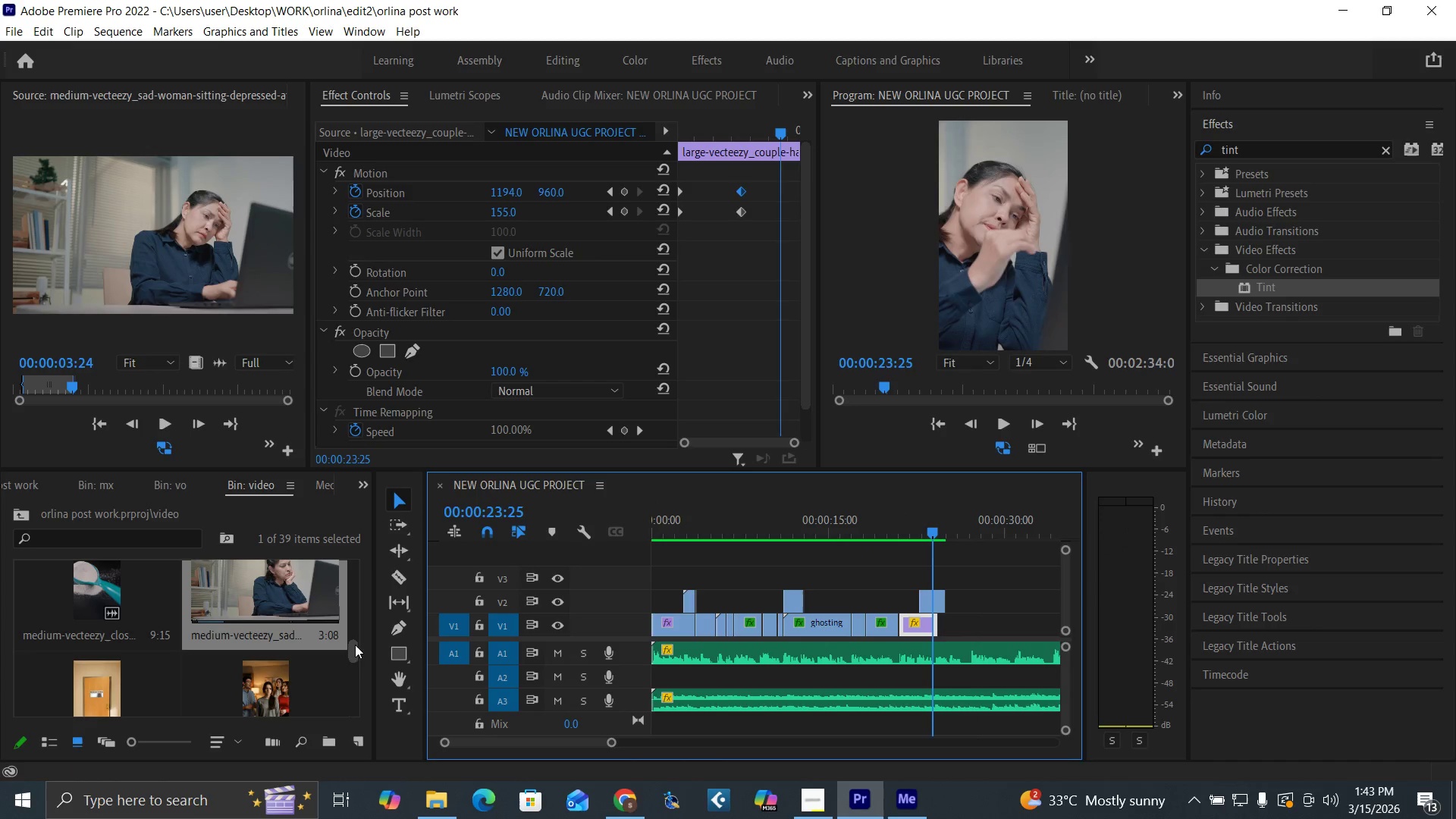 
left_click_drag(start_coordinate=[350, 648], to_coordinate=[366, 680])
 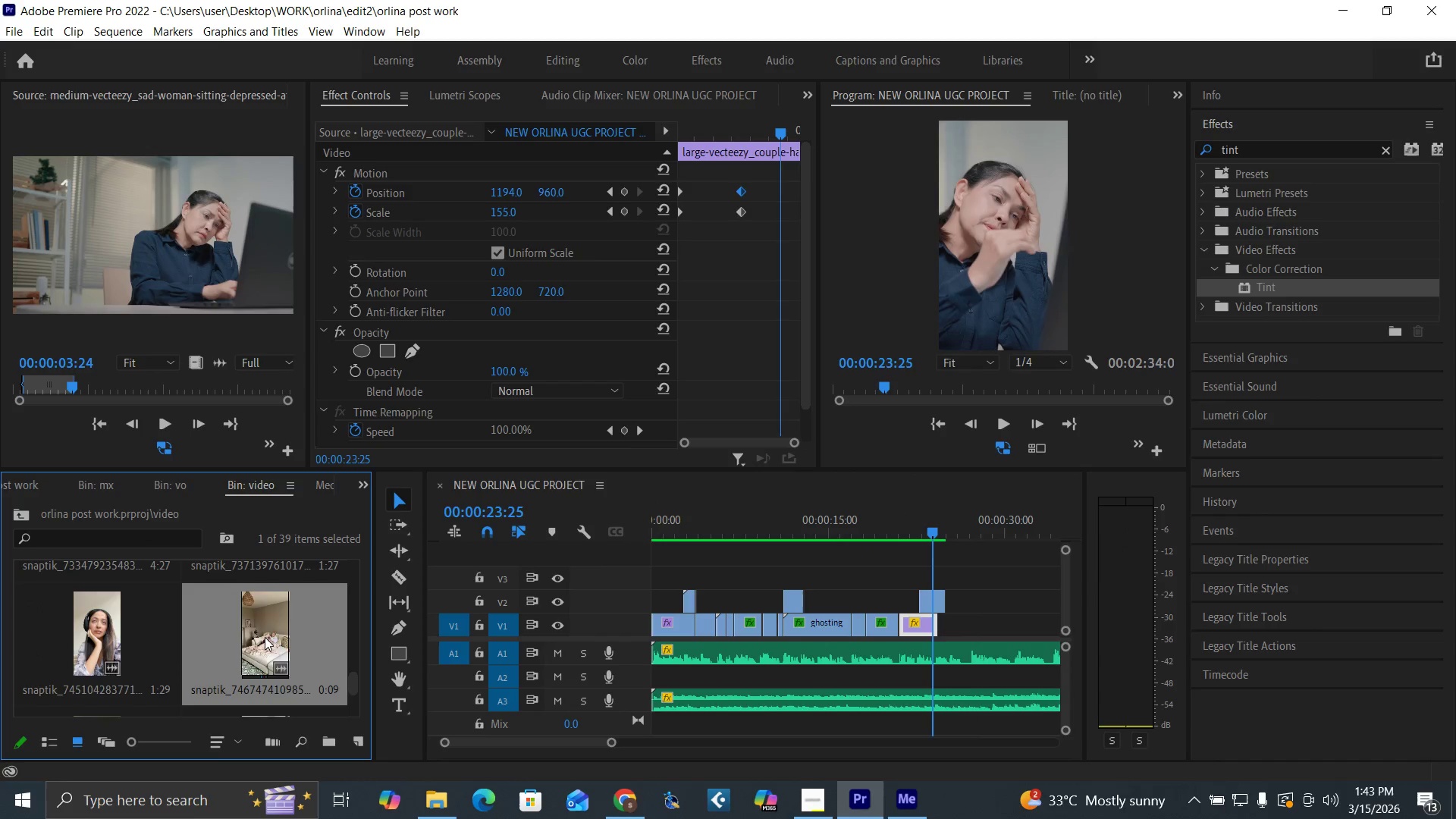 
double_click([265, 637])
 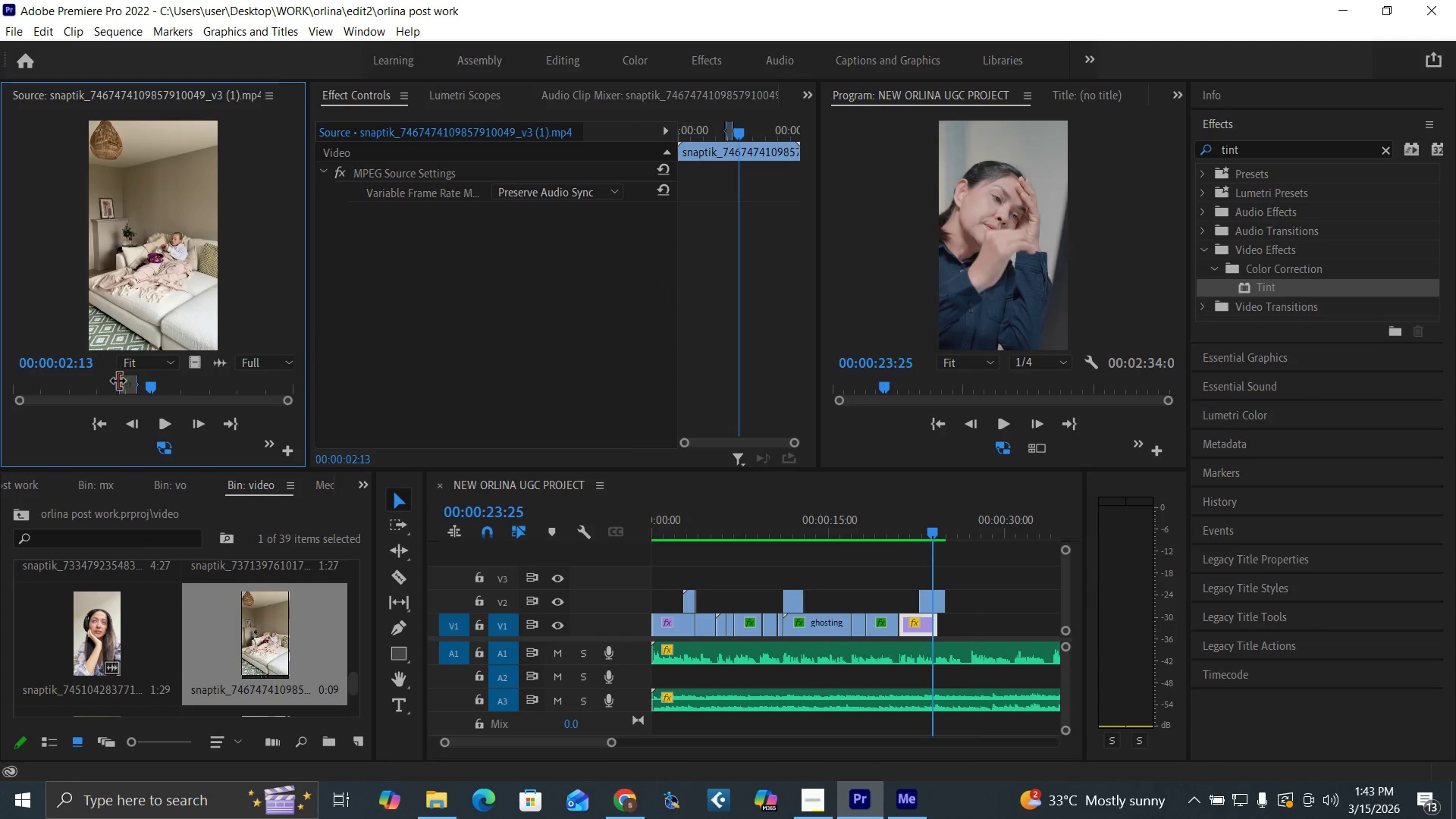 
left_click_drag(start_coordinate=[108, 384], to_coordinate=[130, 394])
 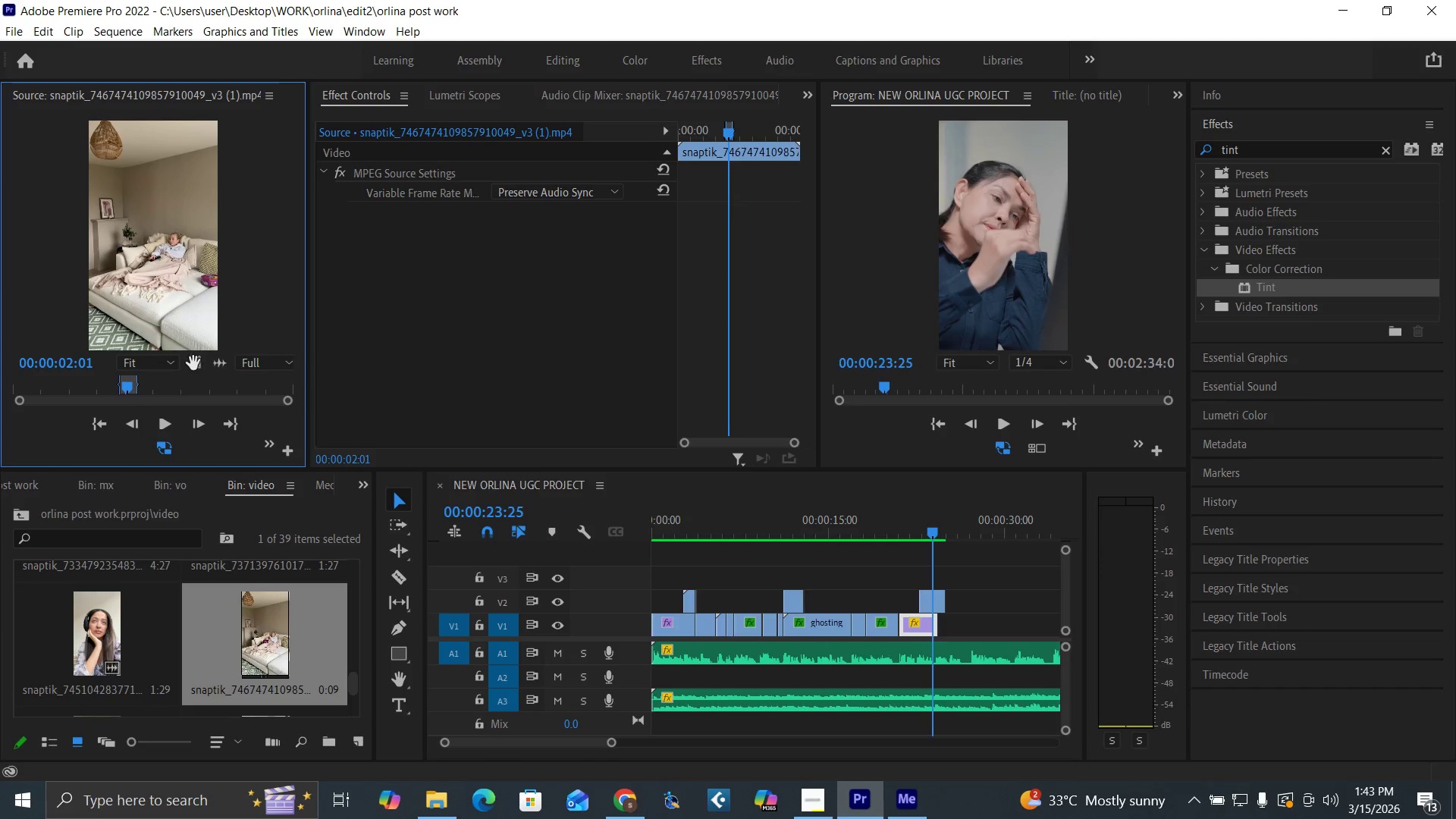 
left_click_drag(start_coordinate=[193, 362], to_coordinate=[990, 619])
 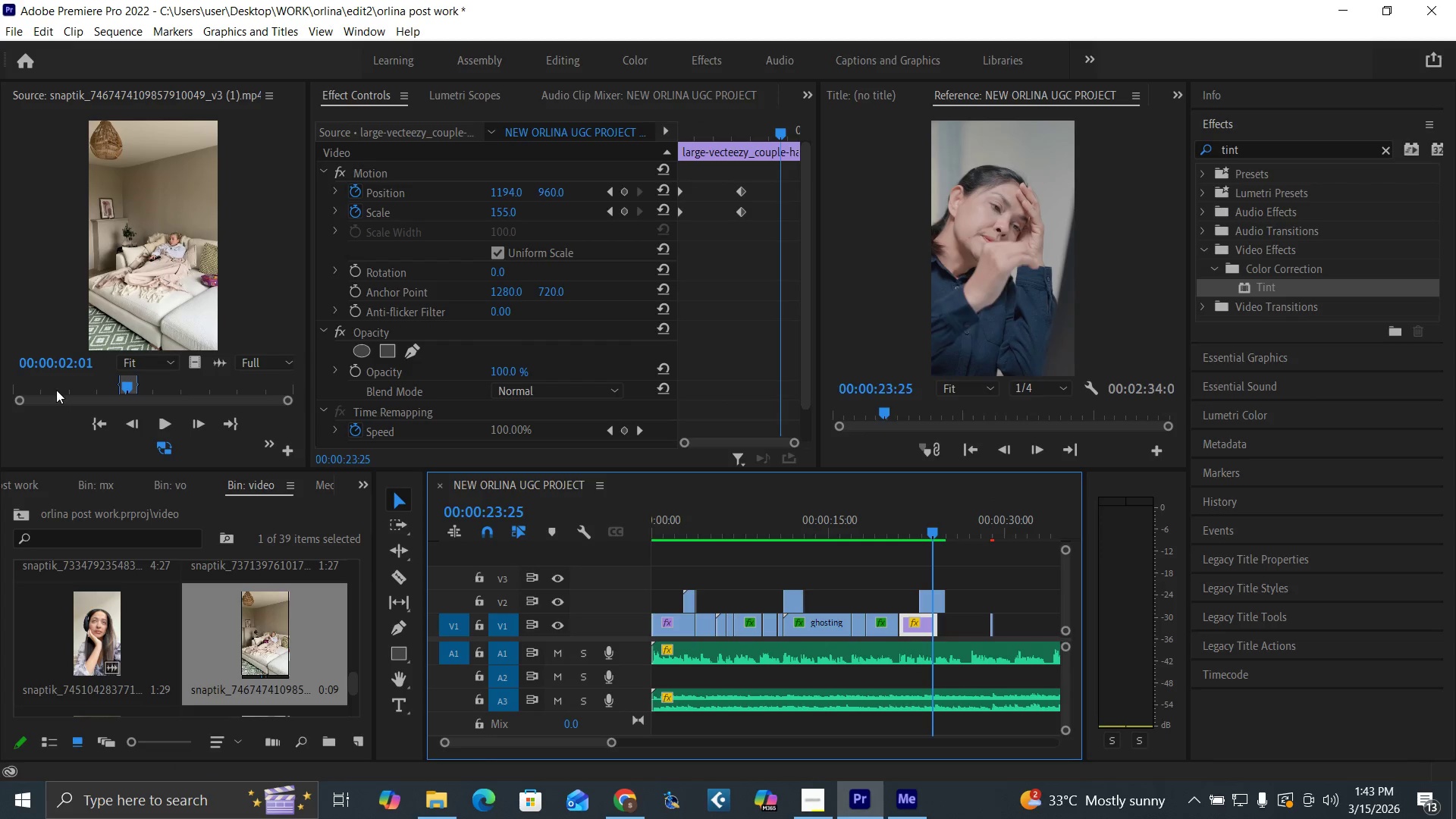 
left_click_drag(start_coordinate=[54, 388], to_coordinate=[20, 397])
 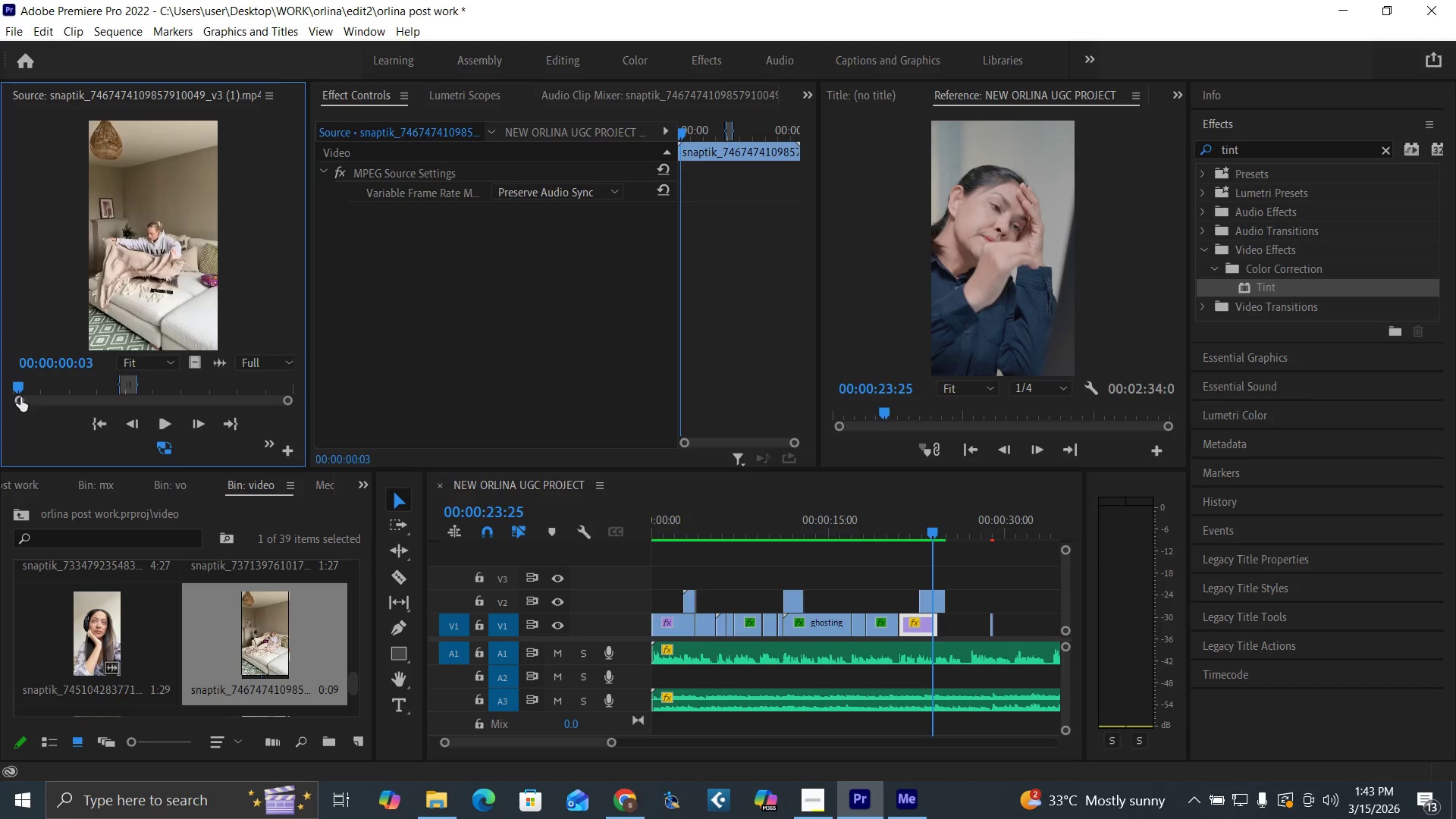 
key(I)
 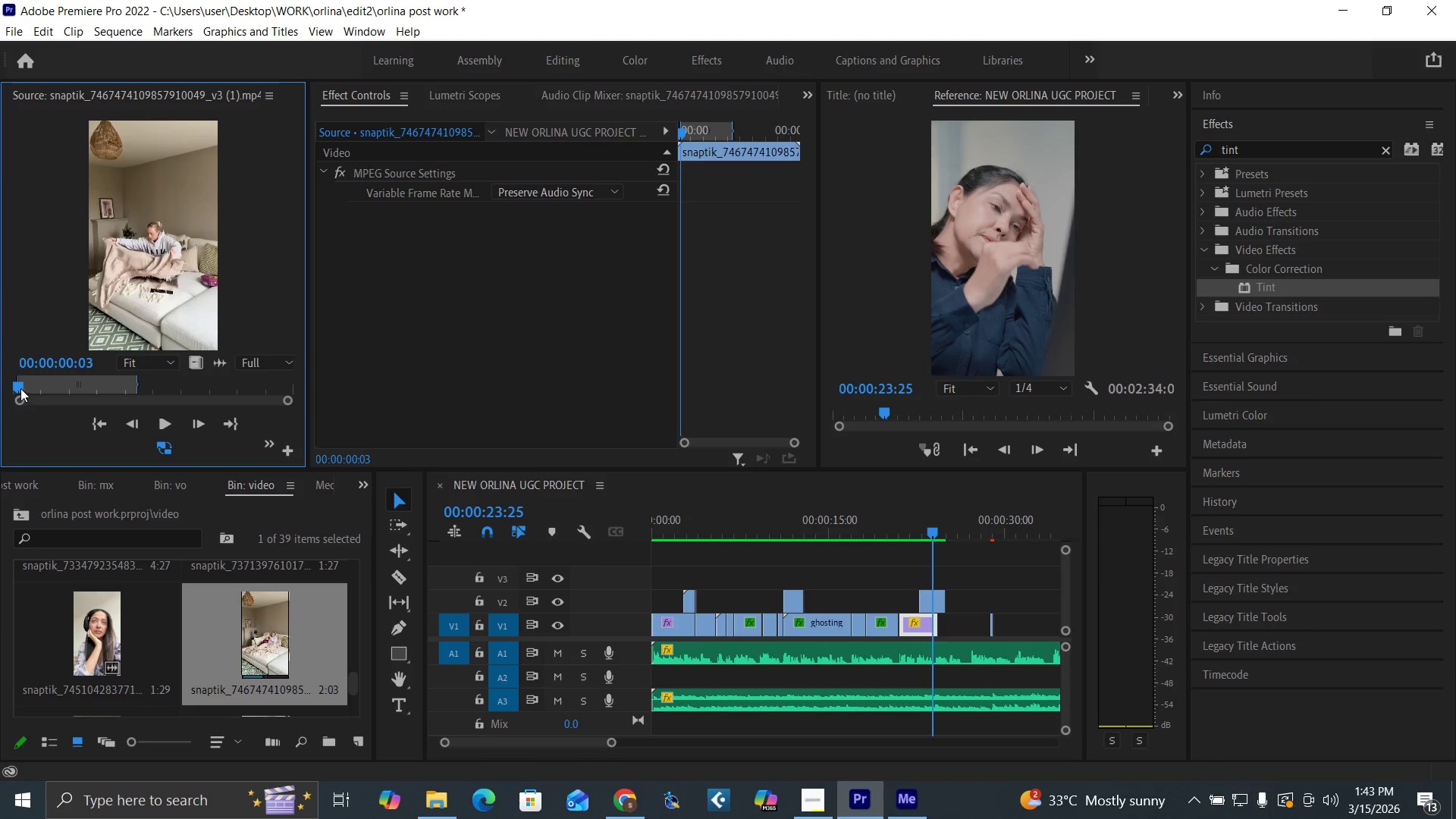 
left_click_drag(start_coordinate=[20, 387], to_coordinate=[0, 388])
 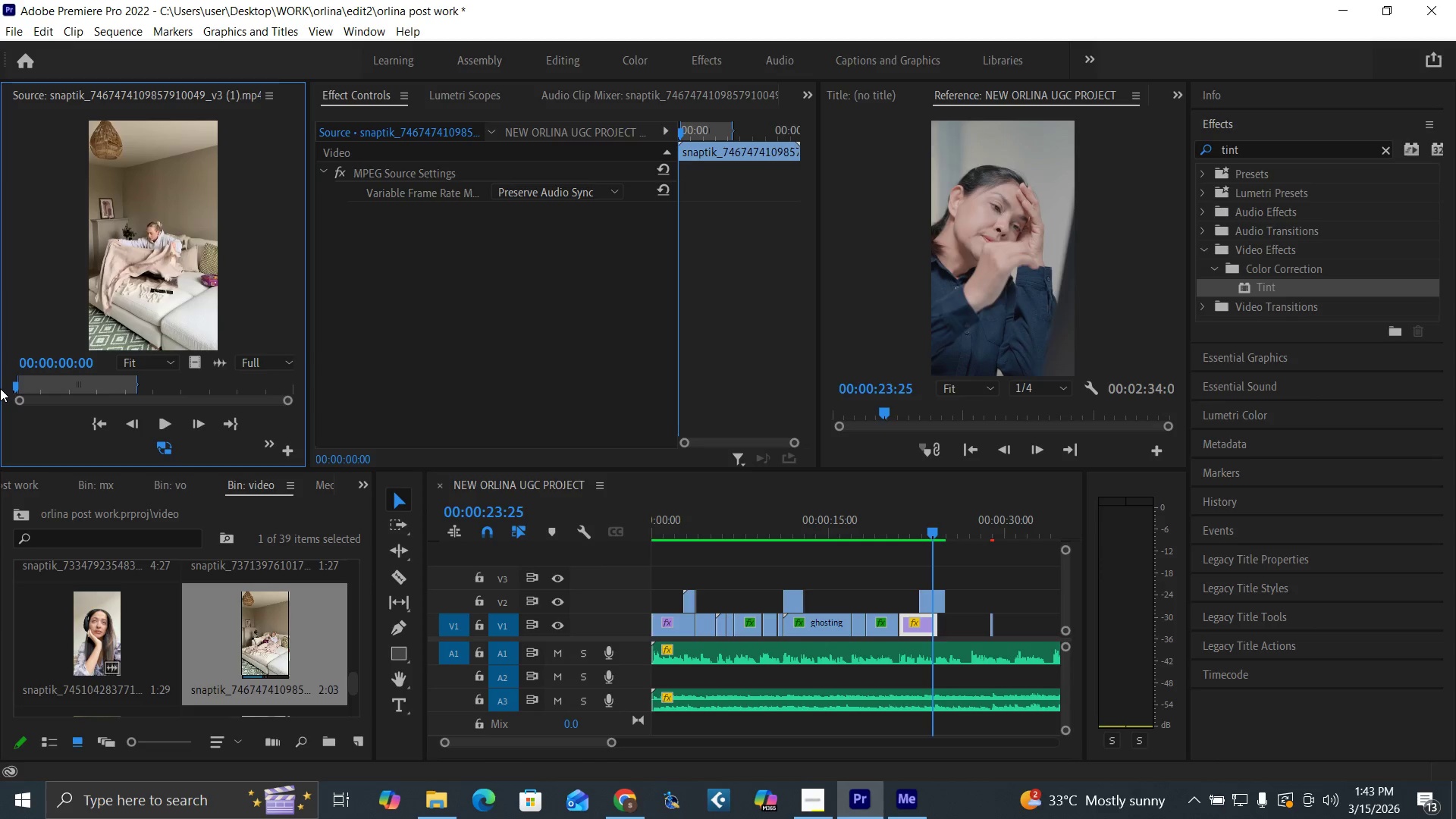 
key(I)
 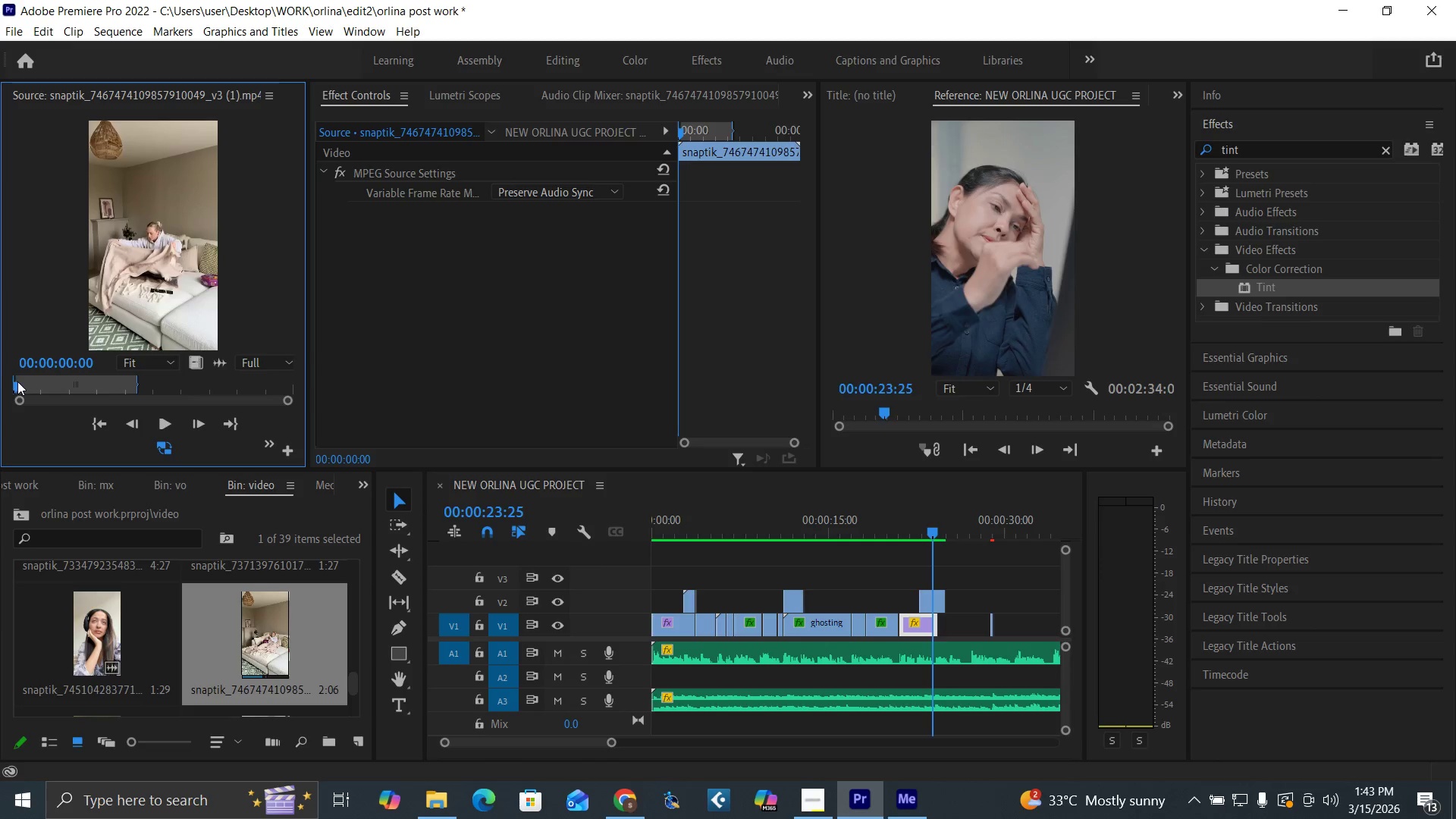 
left_click_drag(start_coordinate=[20, 385], to_coordinate=[58, 397])
 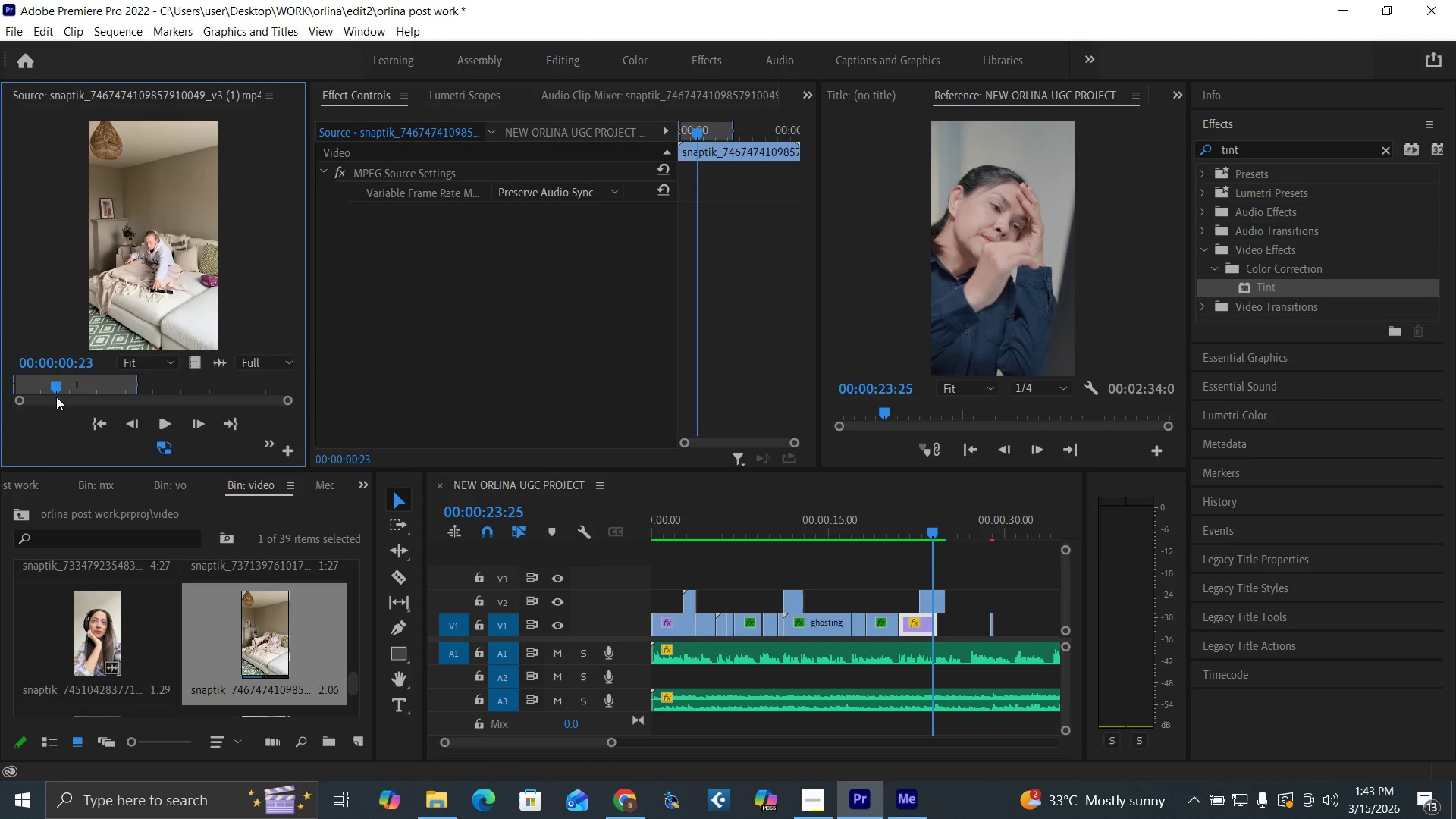 
key(O)
 